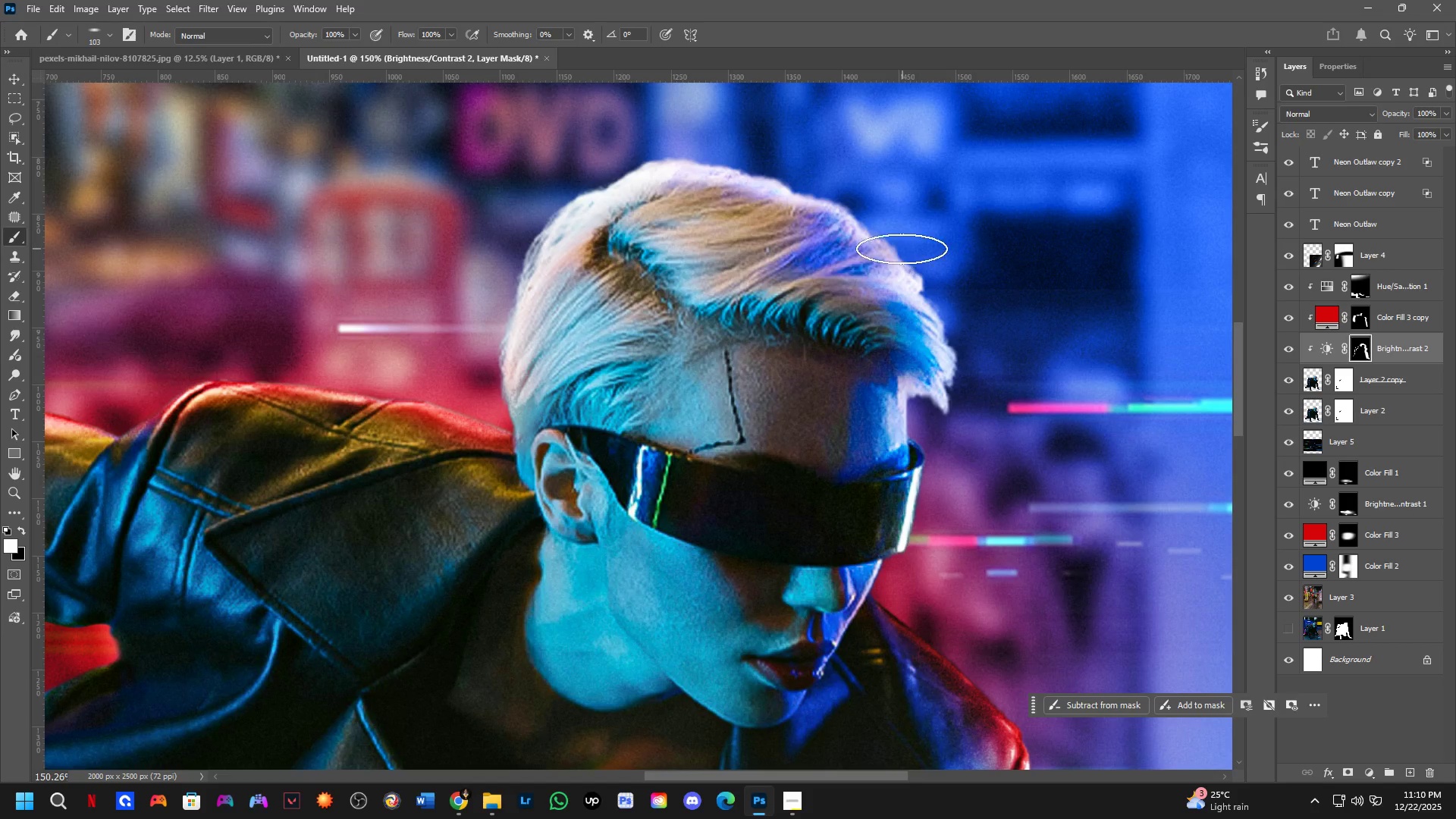 
key(Shift+ShiftLeft)
 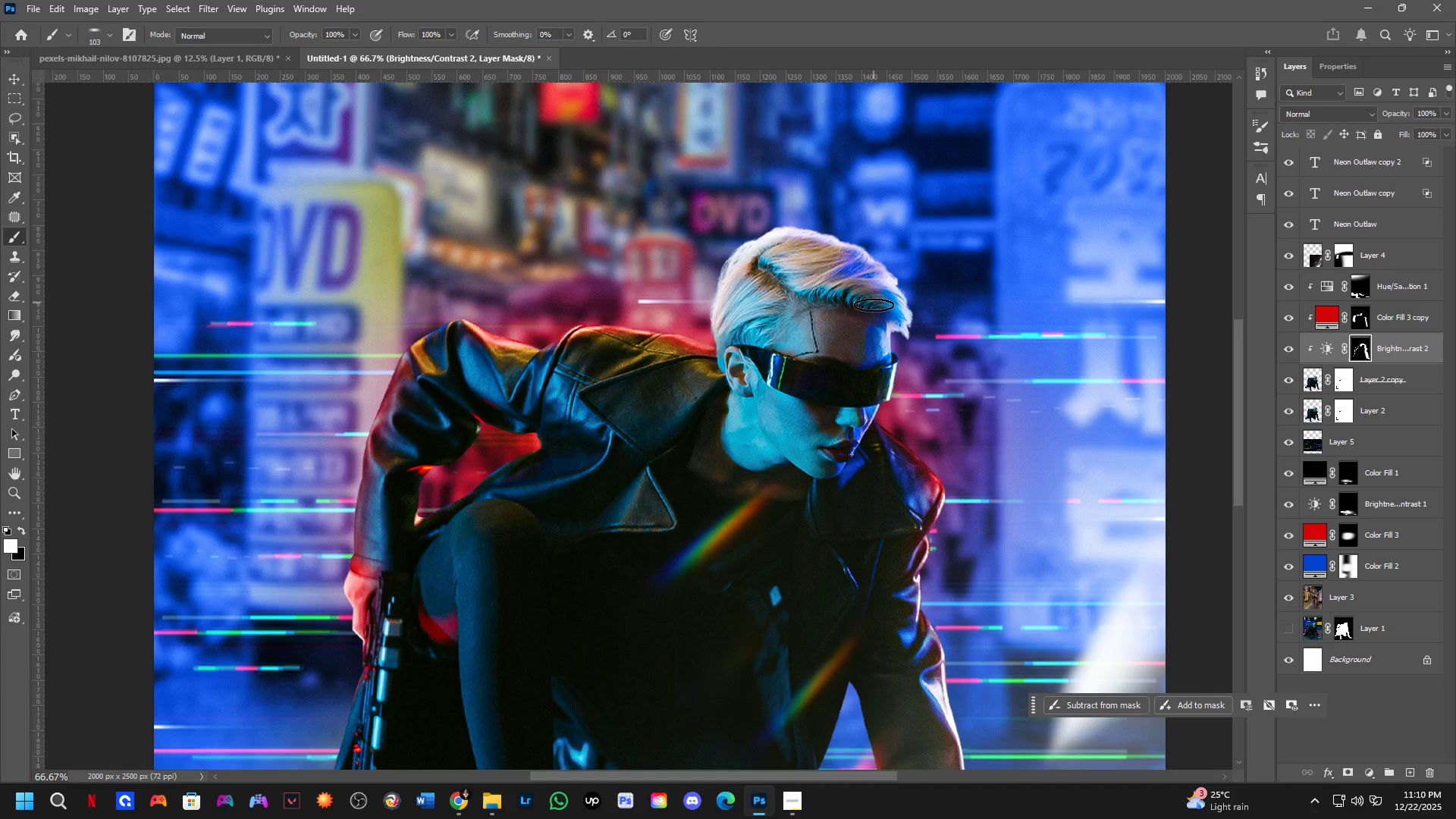 
scroll: coordinate [877, 285], scroll_direction: down, amount: 6.0
 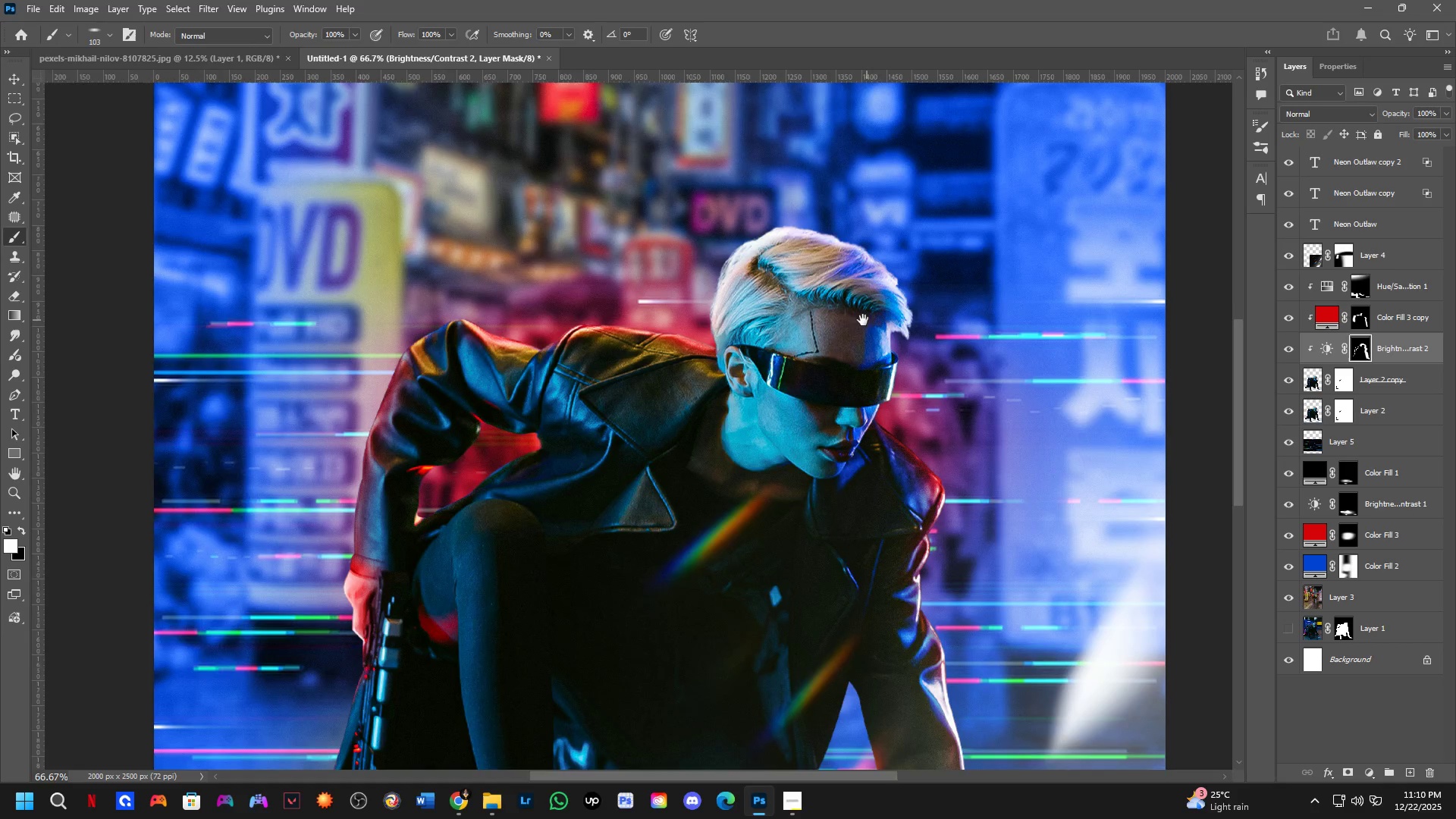 
hold_key(key=Space, duration=0.44)
 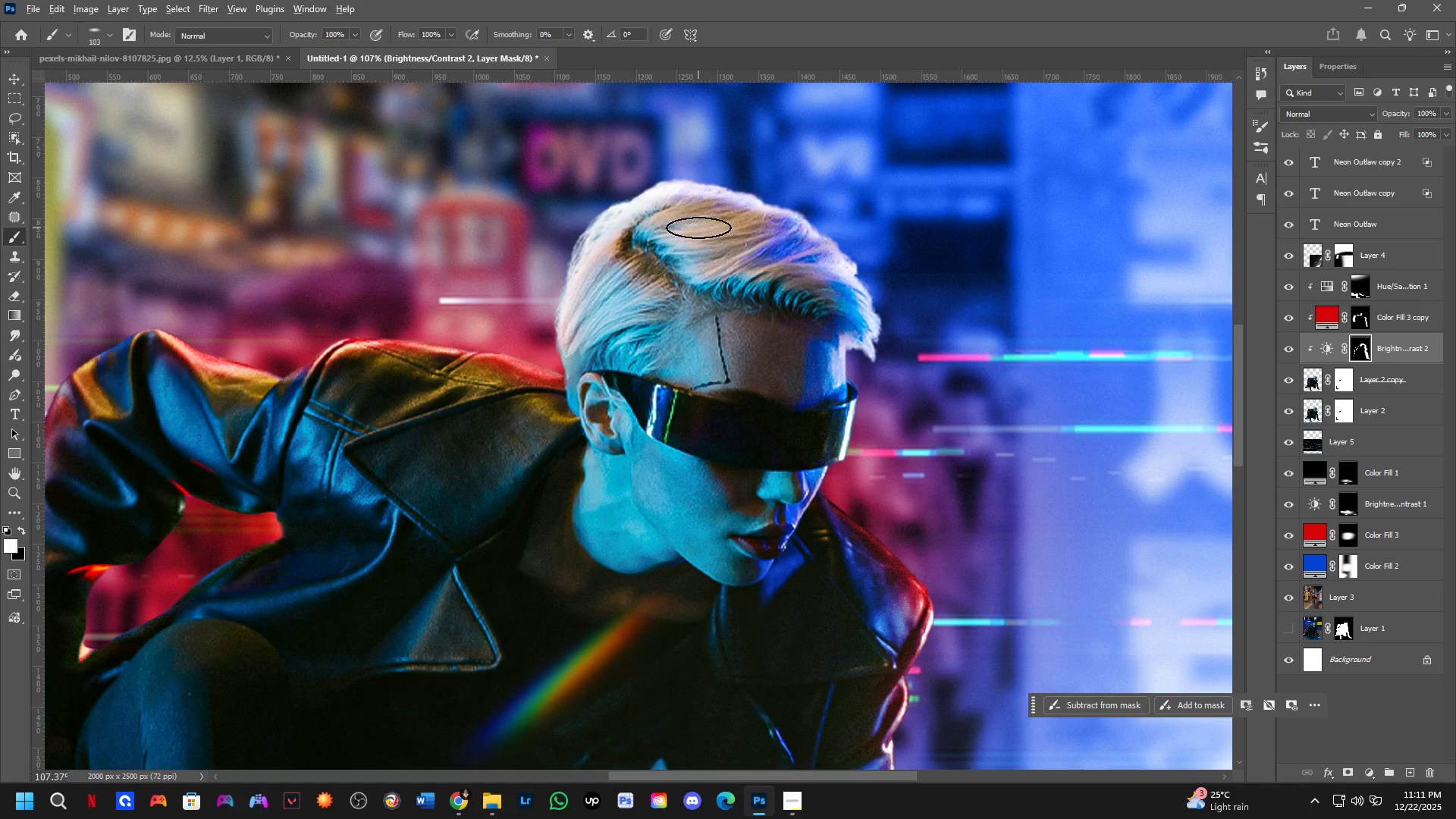 
left_click_drag(start_coordinate=[868, 320], to_coordinate=[773, 293])
 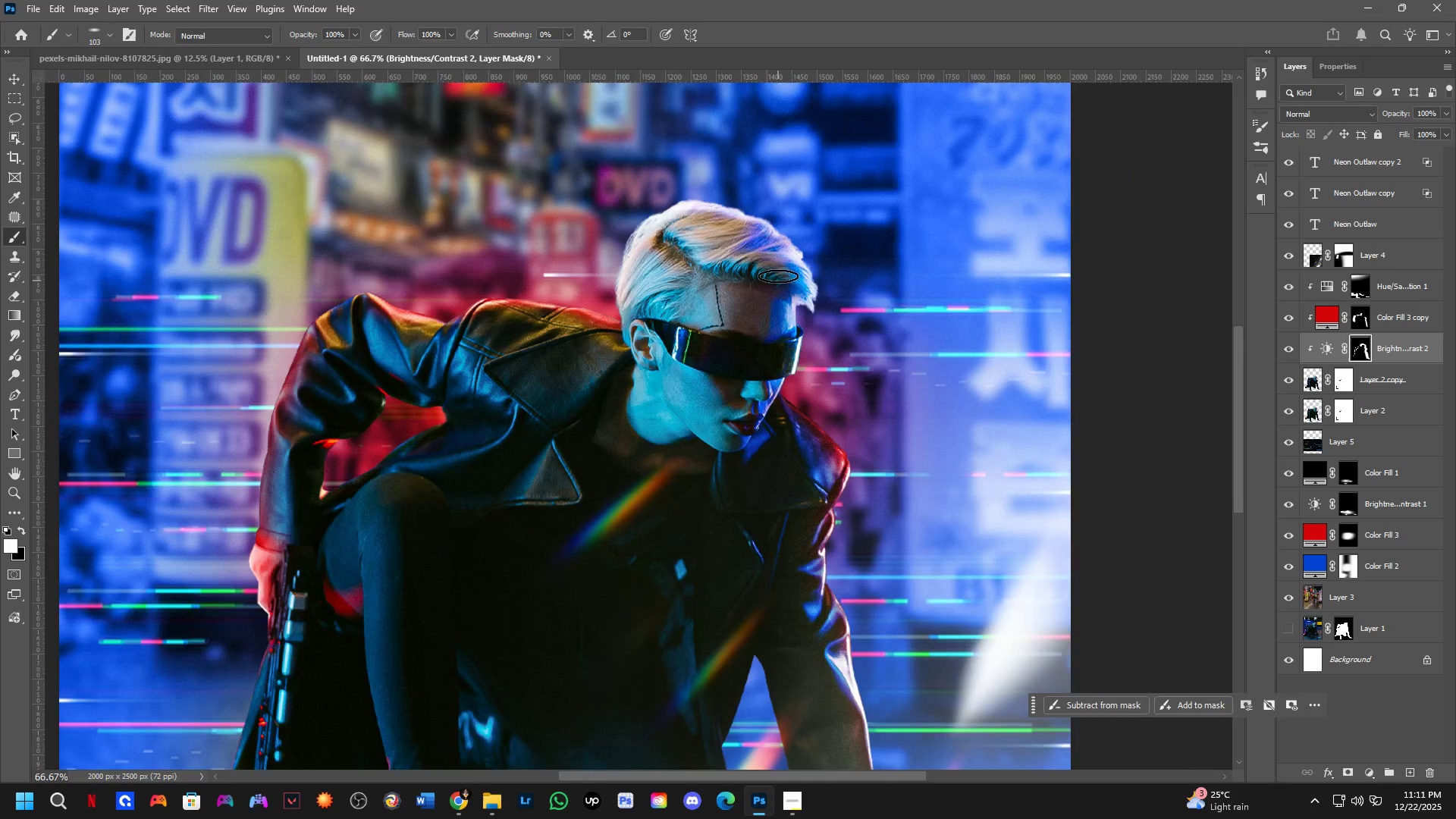 
key(Alt+AltLeft)
 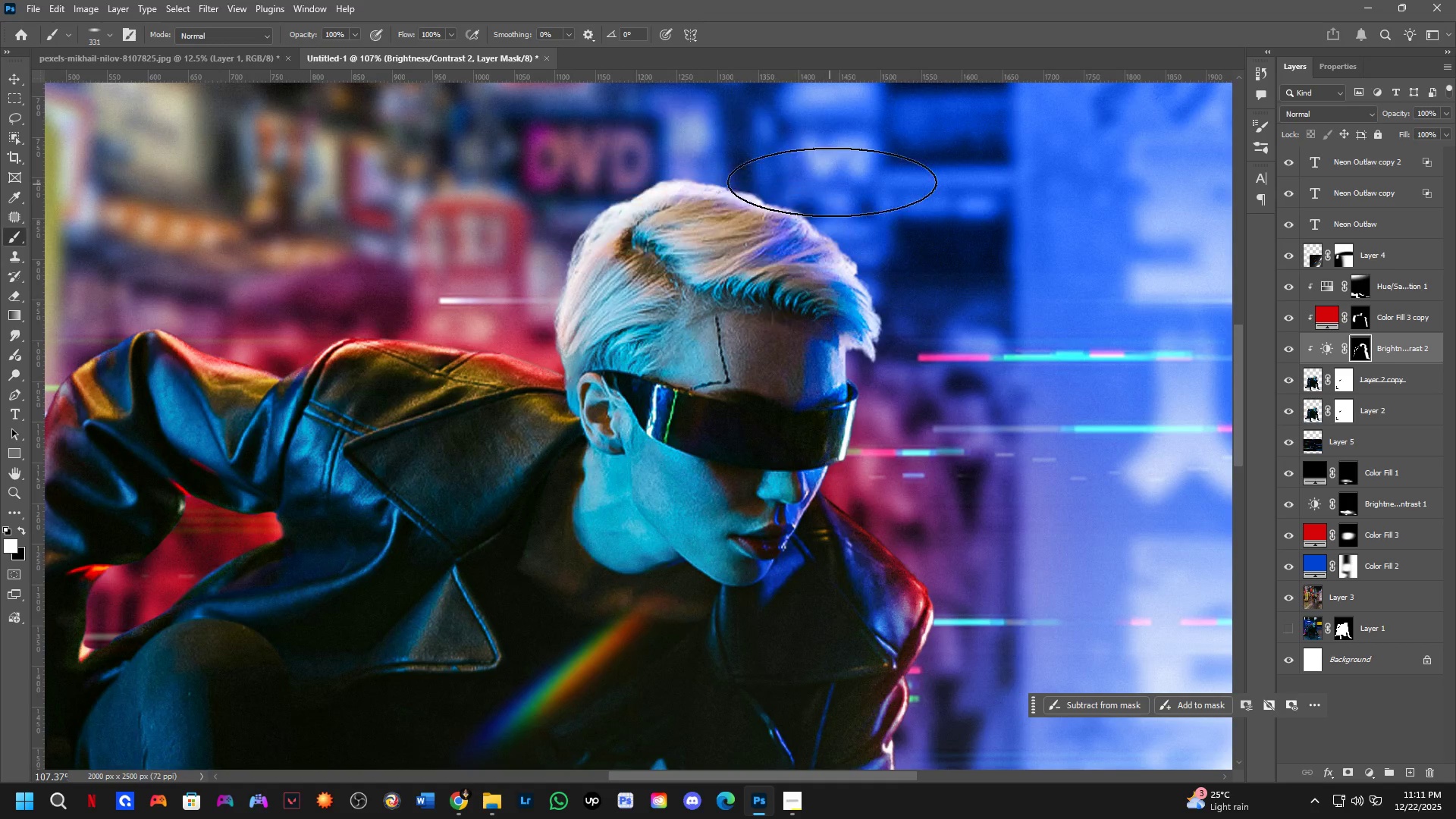 
scroll: coordinate [698, 228], scroll_direction: up, amount: 5.0
 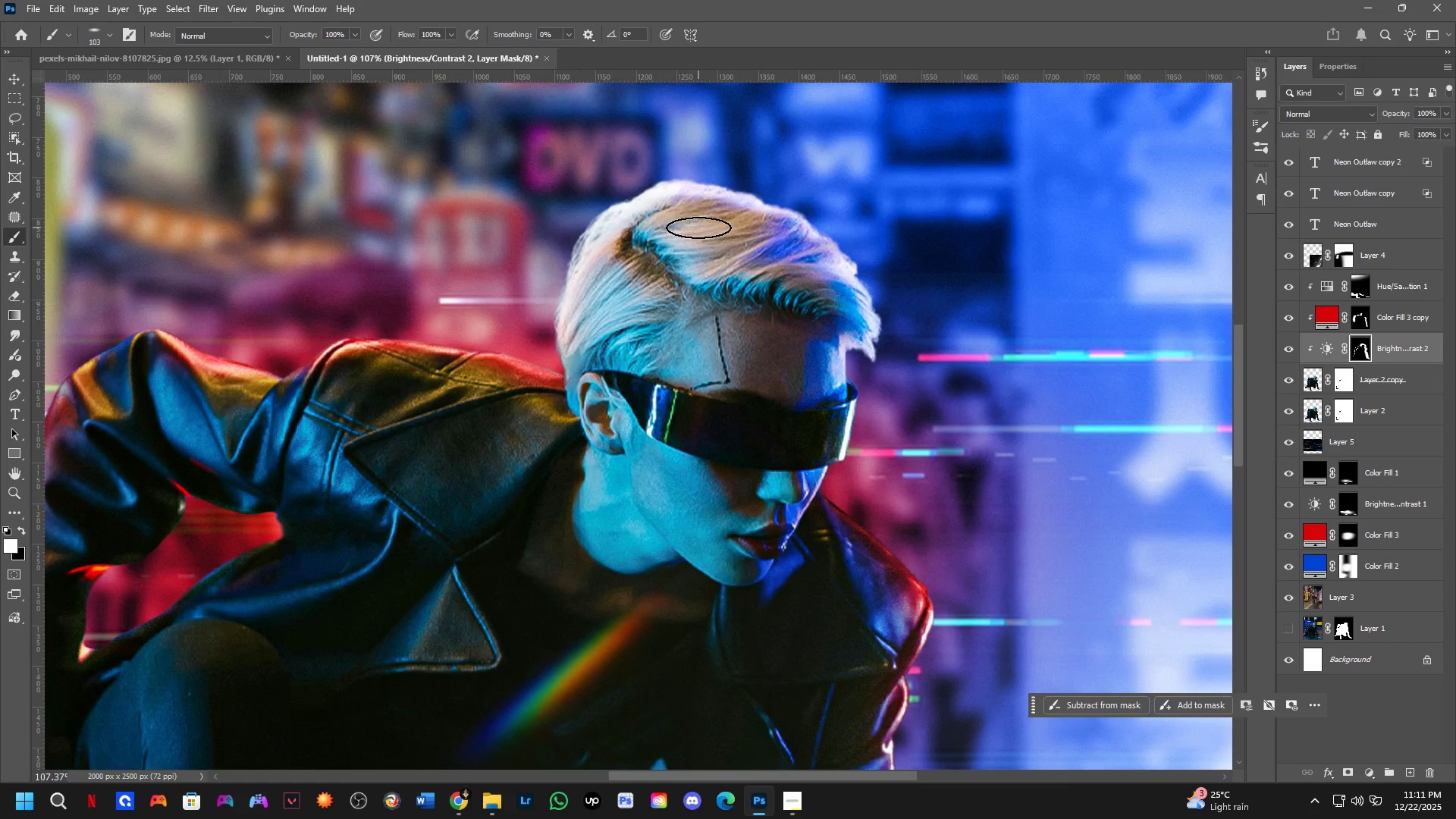 
left_click([836, 177])
 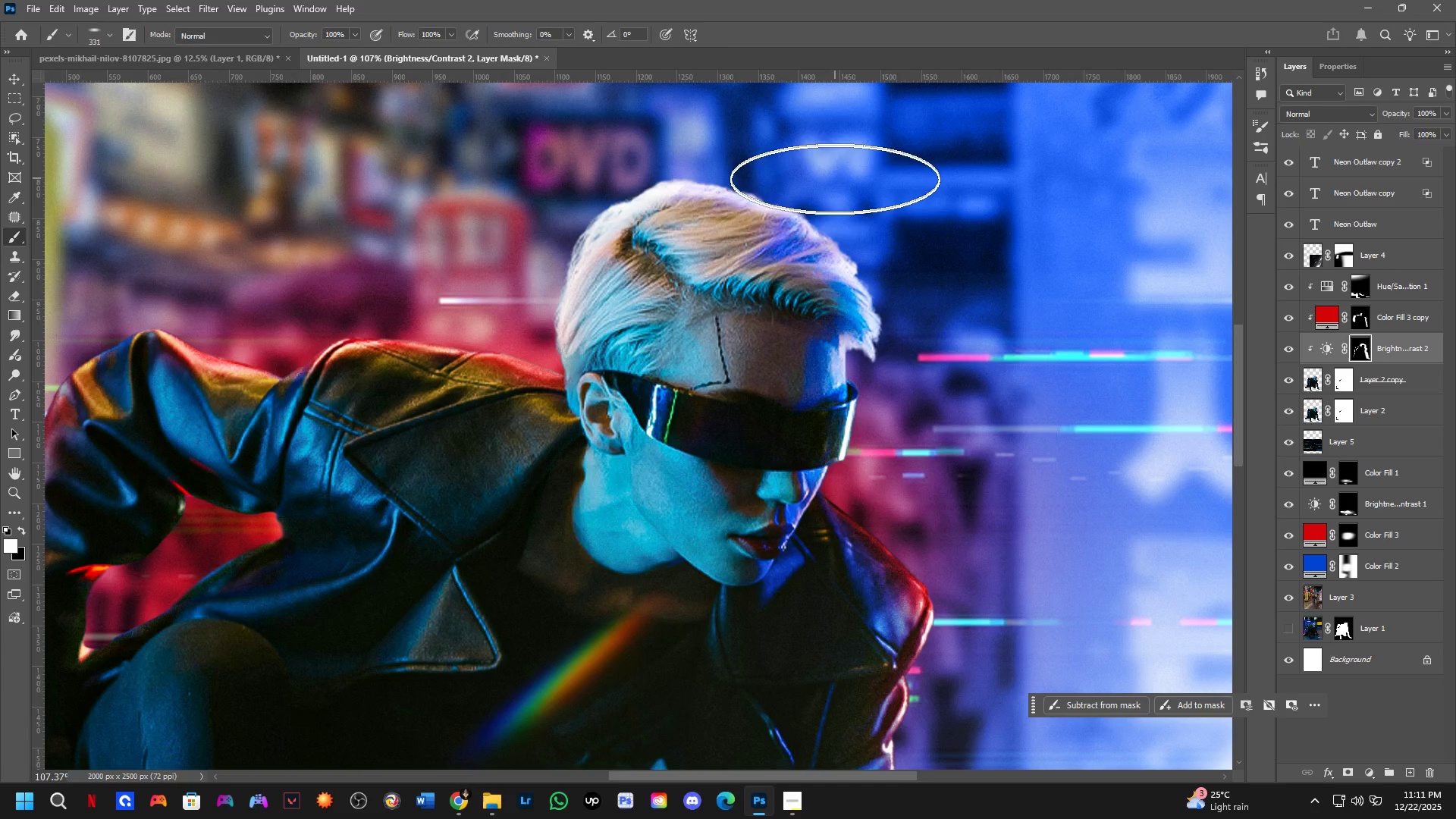 
left_click_drag(start_coordinate=[837, 196], to_coordinate=[880, 218])
 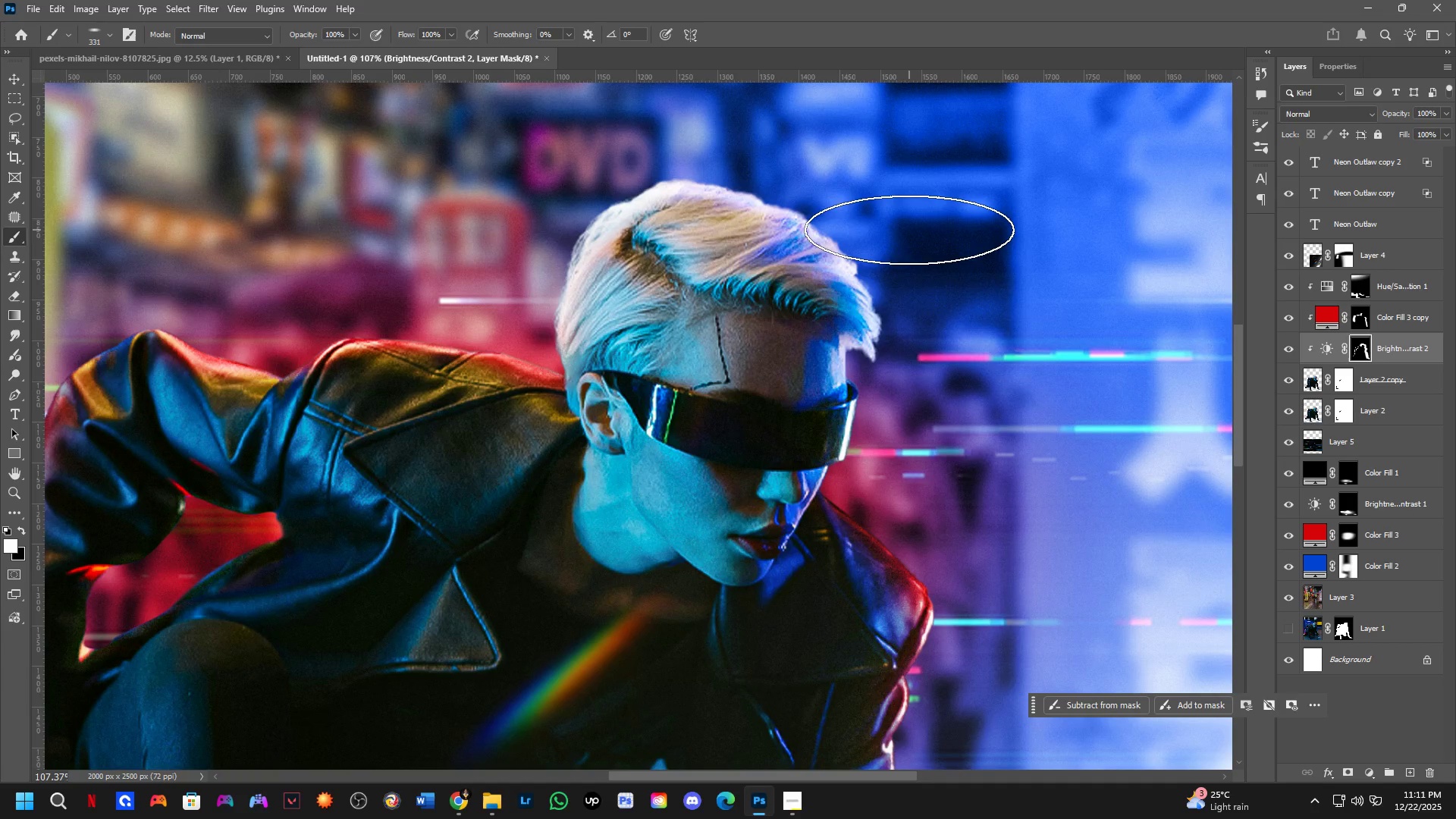 
left_click_drag(start_coordinate=[913, 234], to_coordinate=[923, 258])
 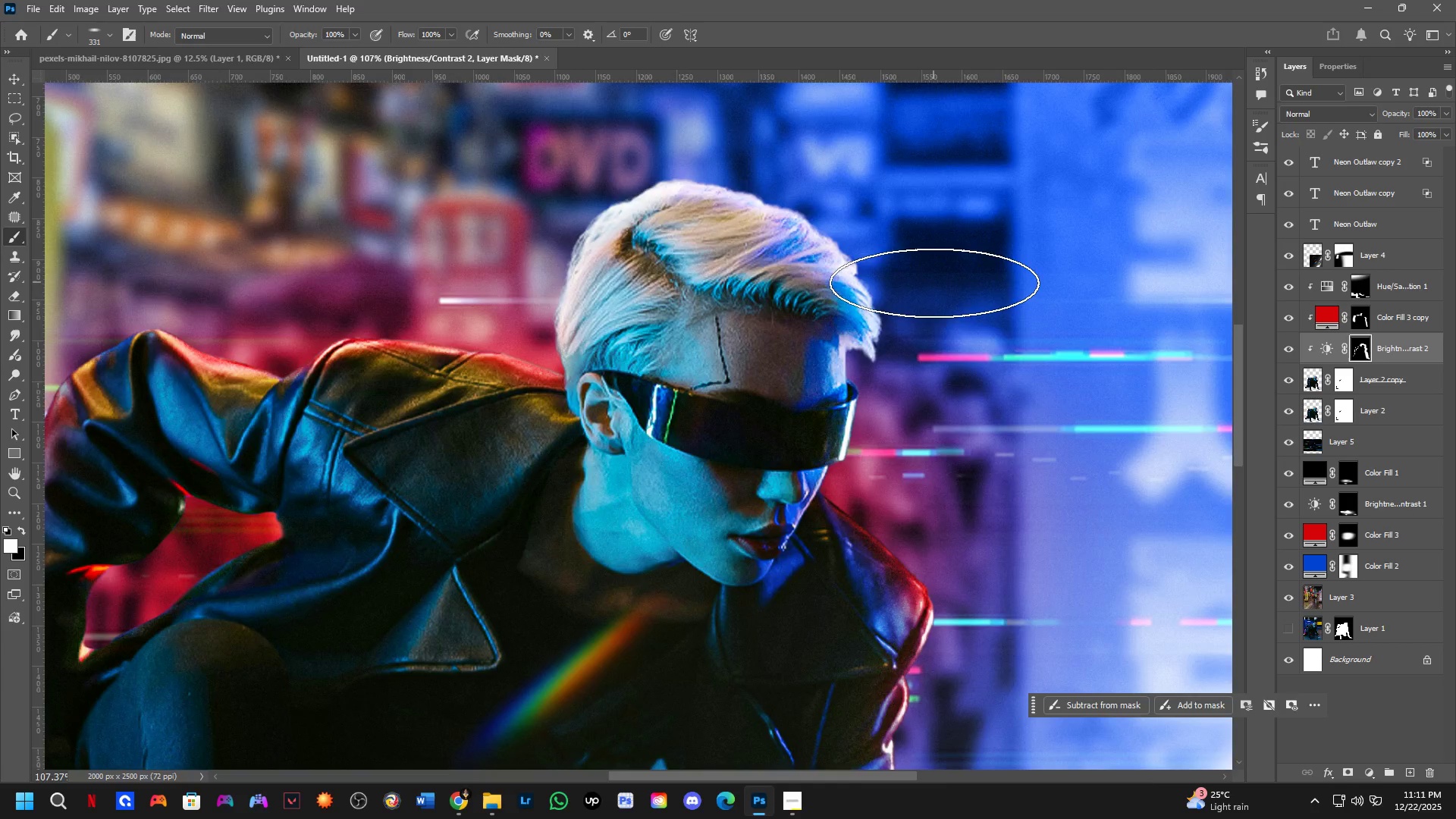 
key(Shift+ShiftLeft)
 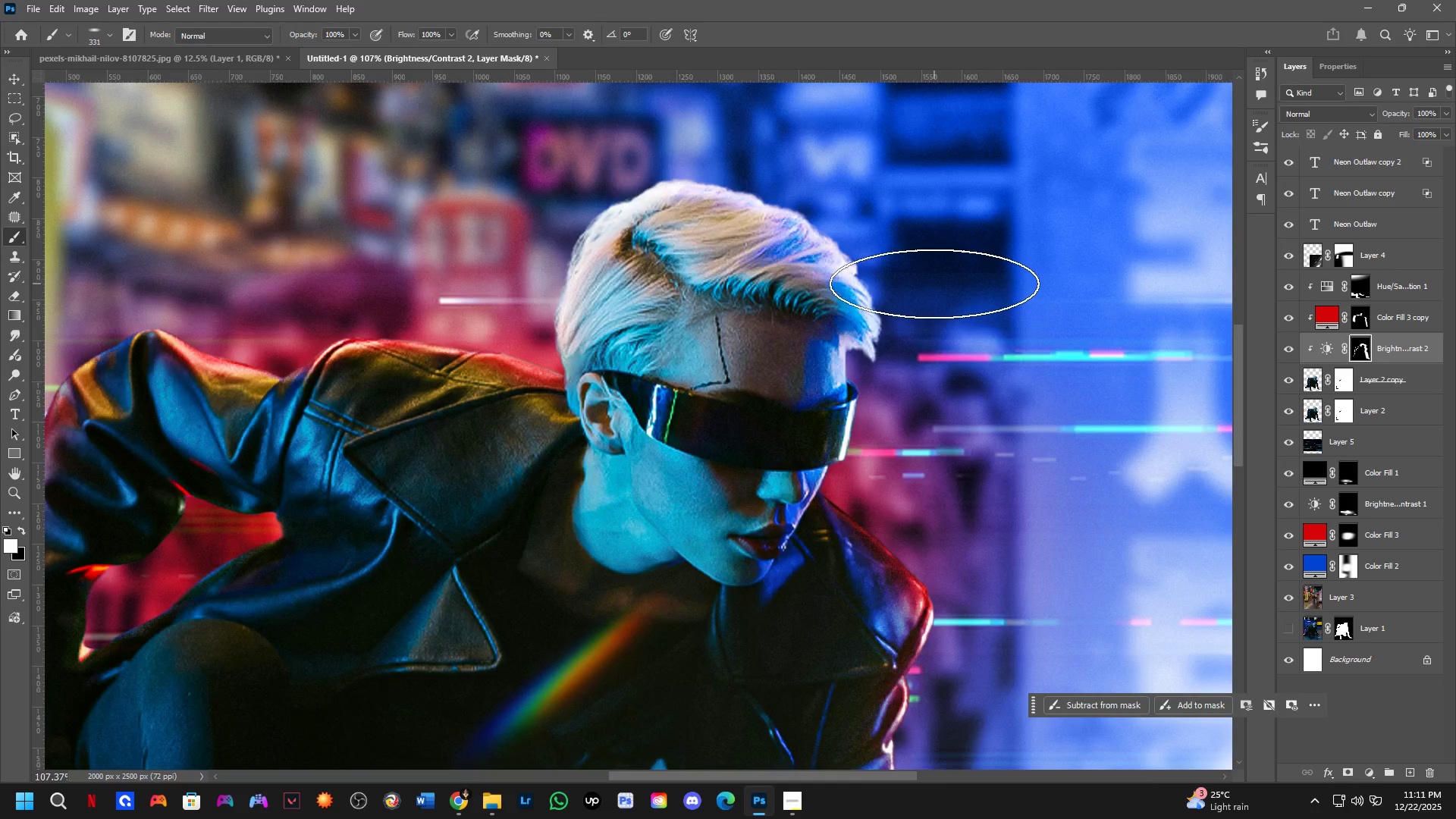 
hold_key(key=Space, duration=0.5)
 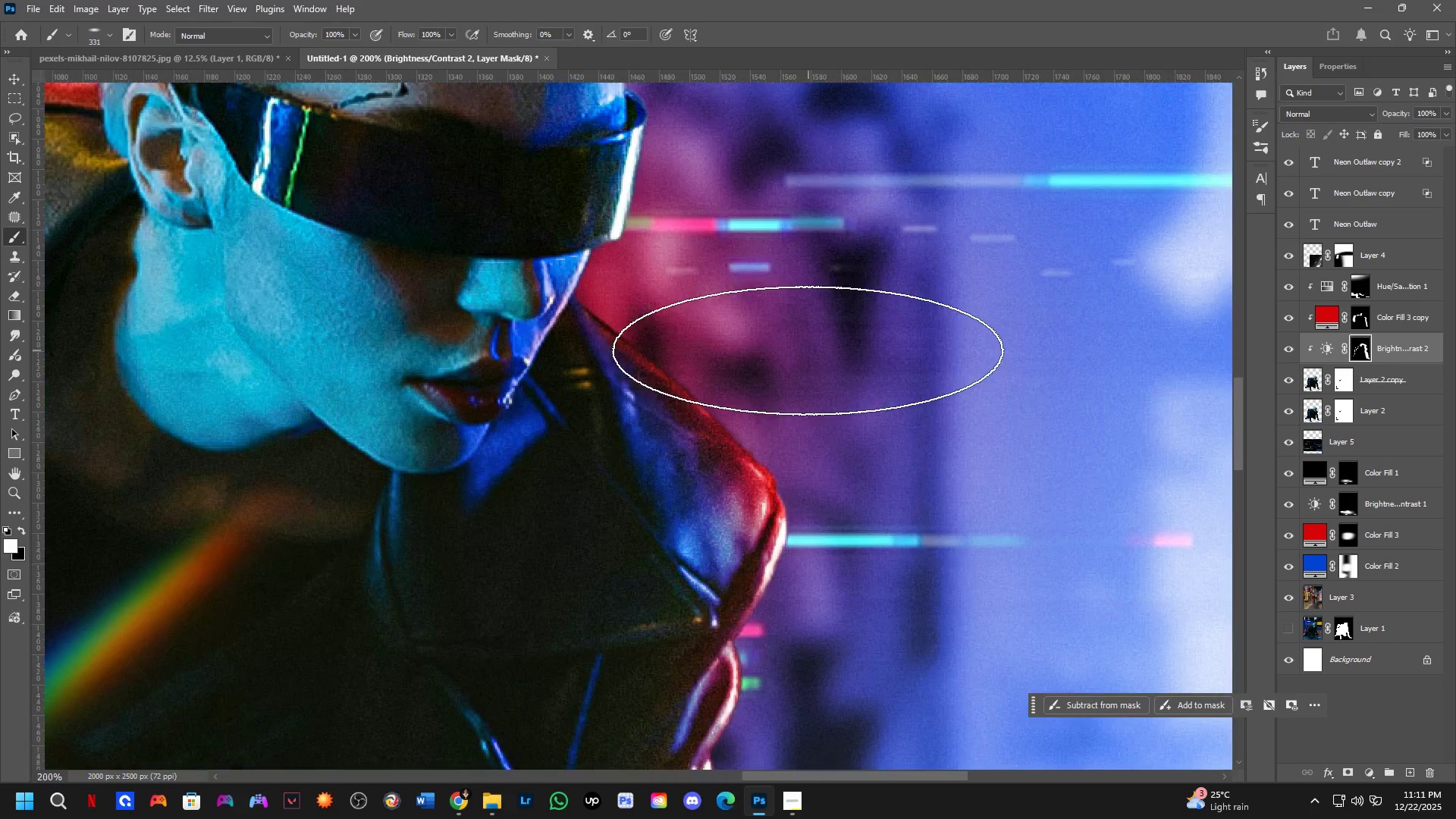 
scroll: coordinate [927, 293], scroll_direction: down, amount: 3.0
 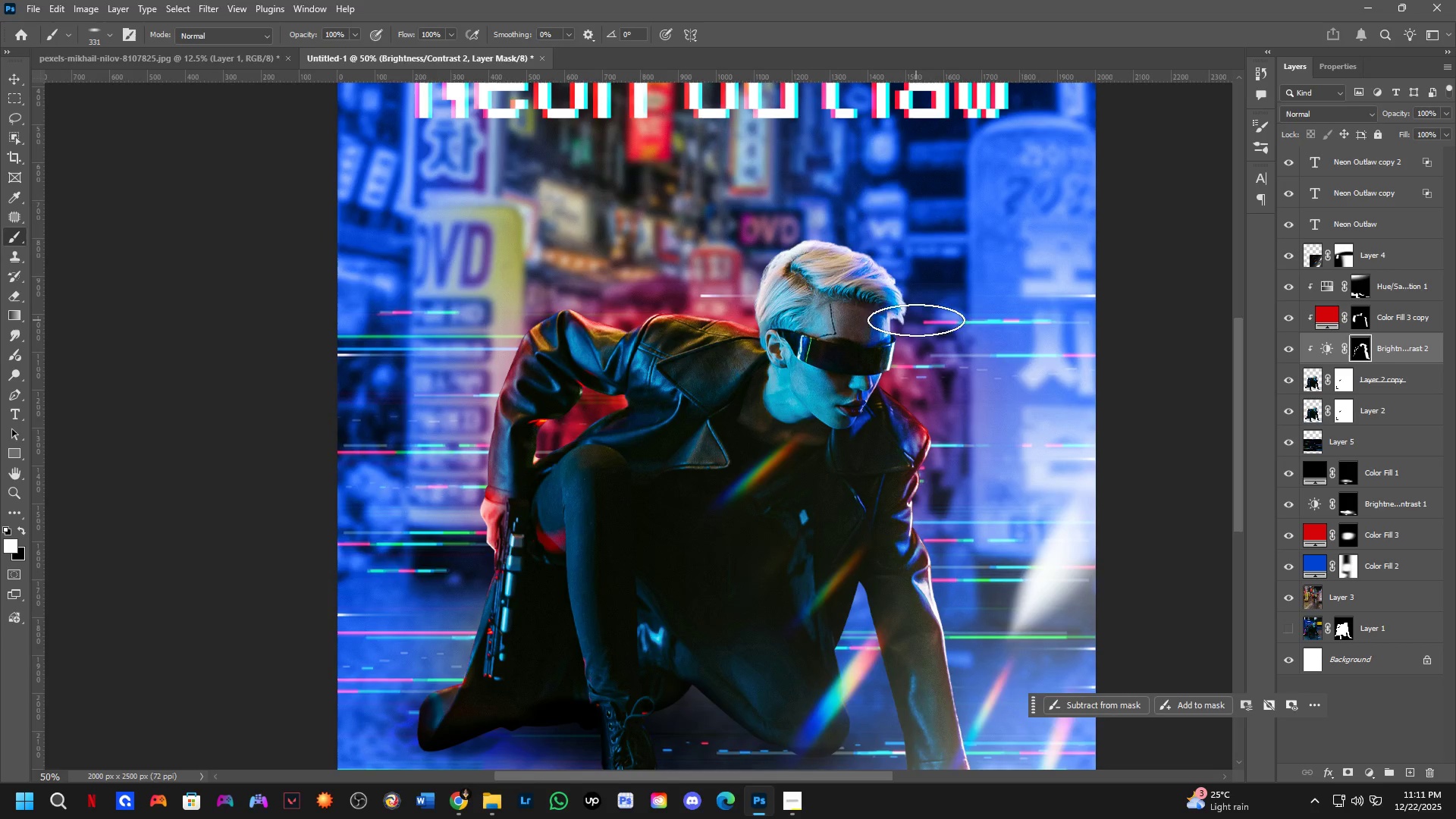 
left_click_drag(start_coordinate=[918, 327], to_coordinate=[801, 284])
 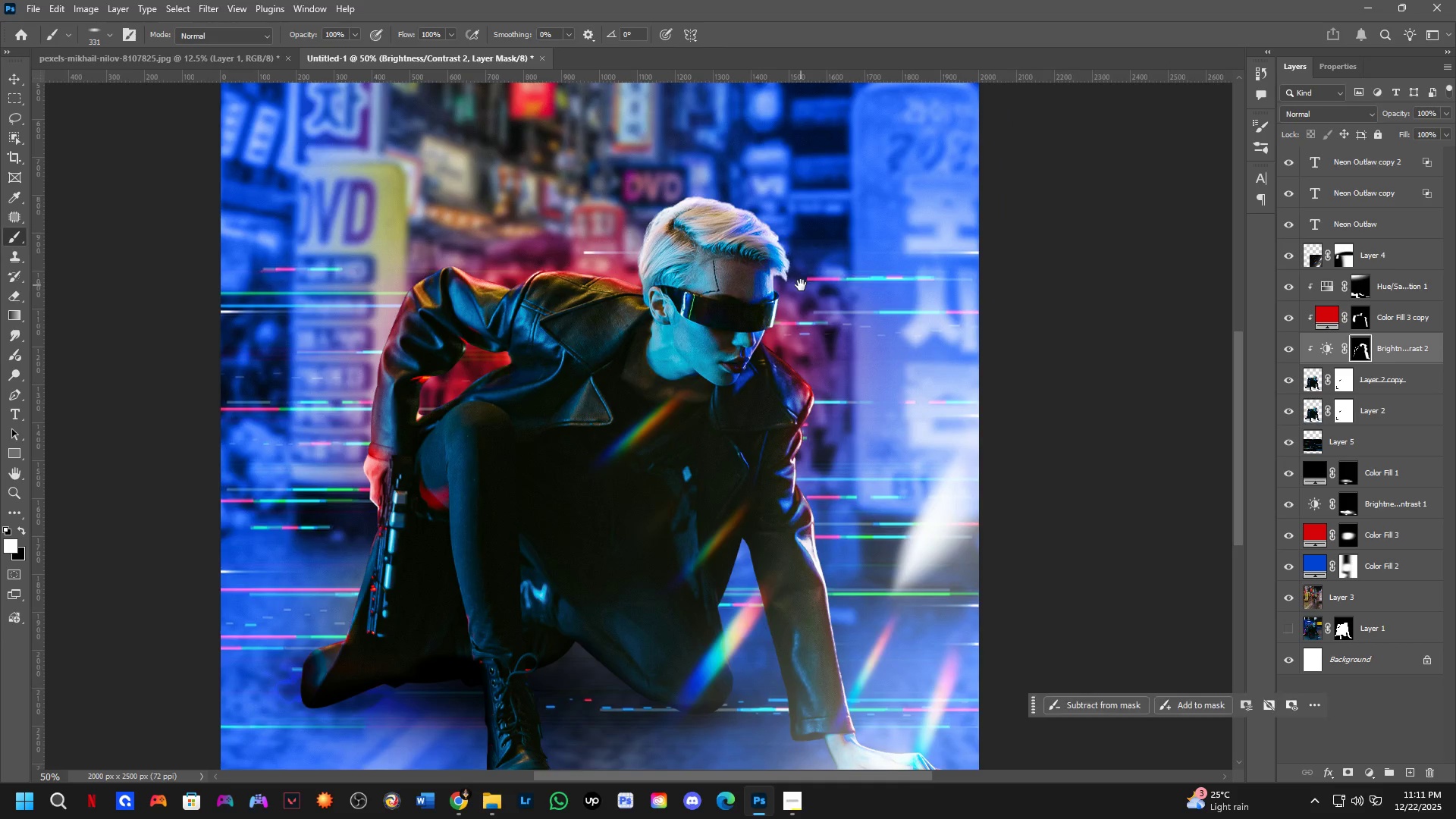 
key(Shift+ShiftLeft)
 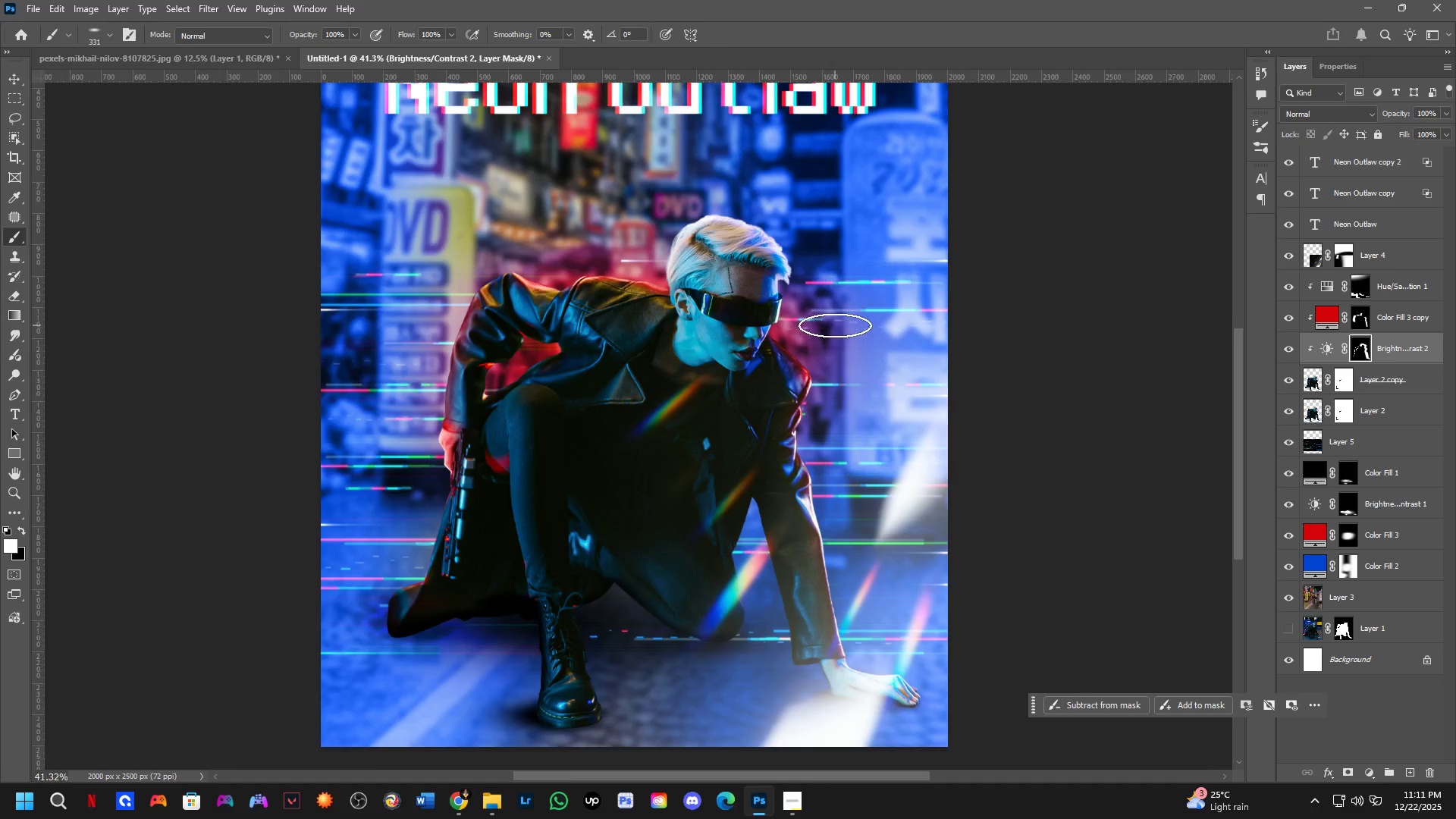 
key(Shift+ShiftLeft)
 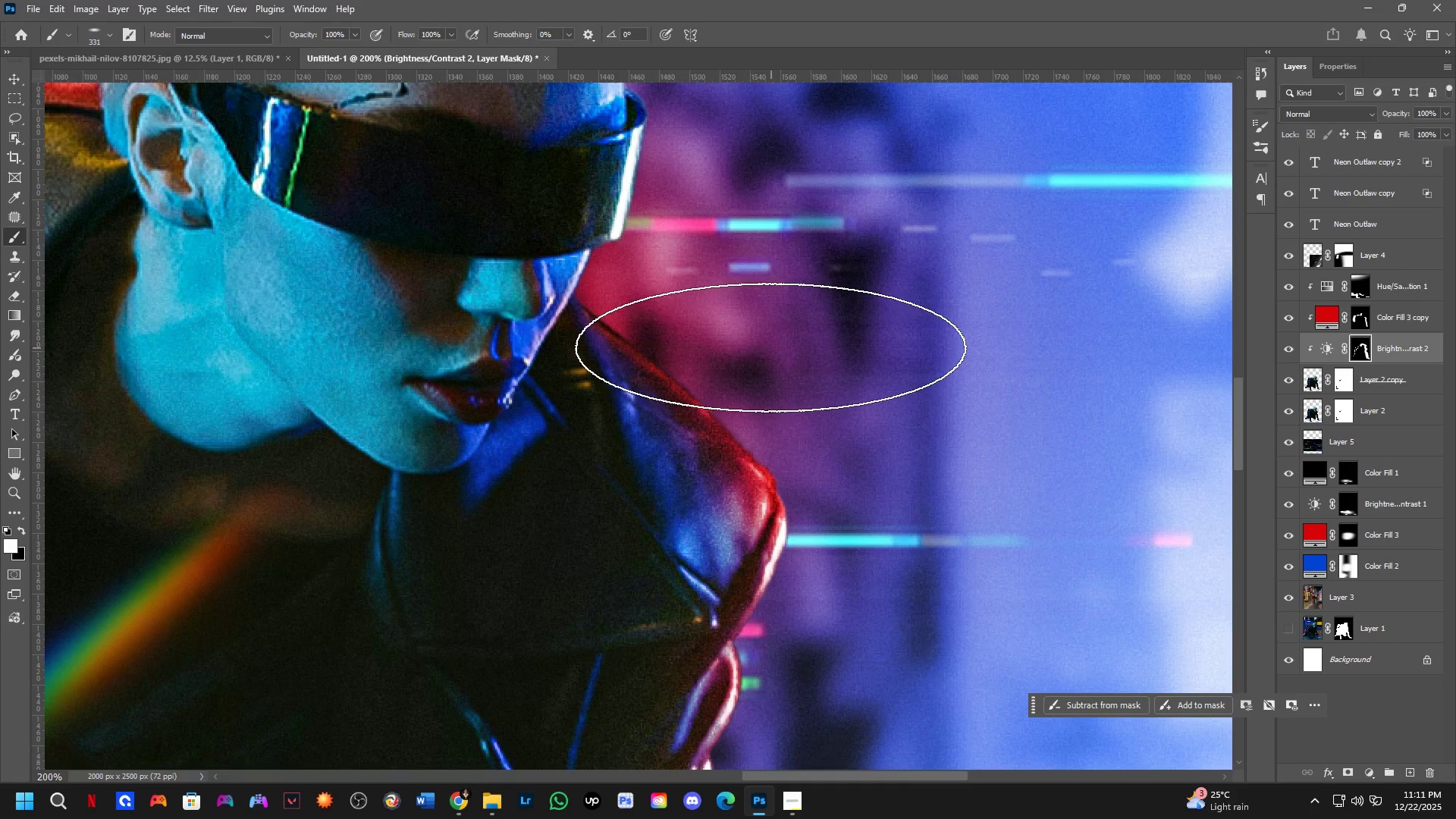 
left_click_drag(start_coordinate=[759, 335], to_coordinate=[834, 421])
 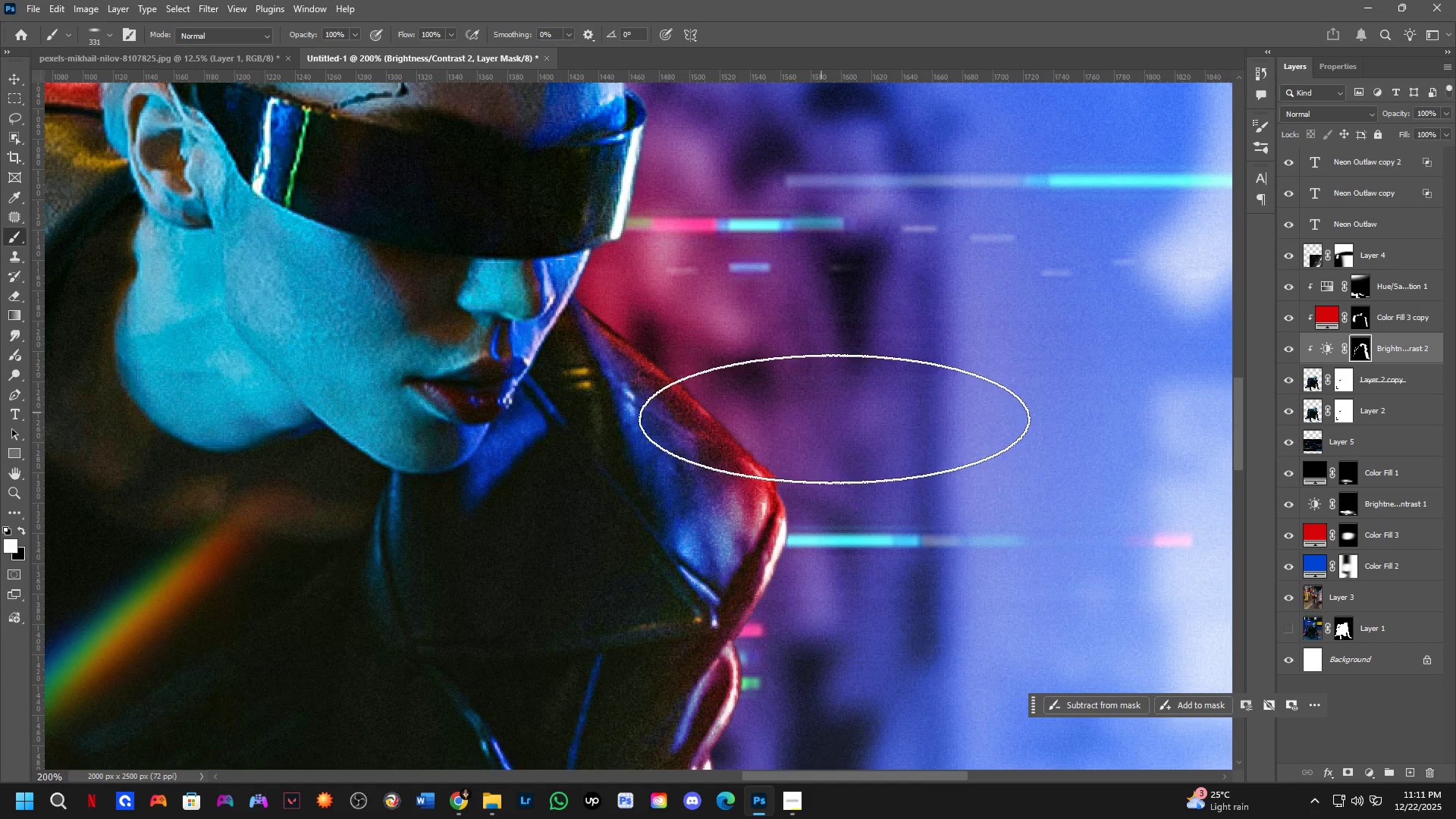 
scroll: coordinate [811, 349], scroll_direction: up, amount: 2.0
 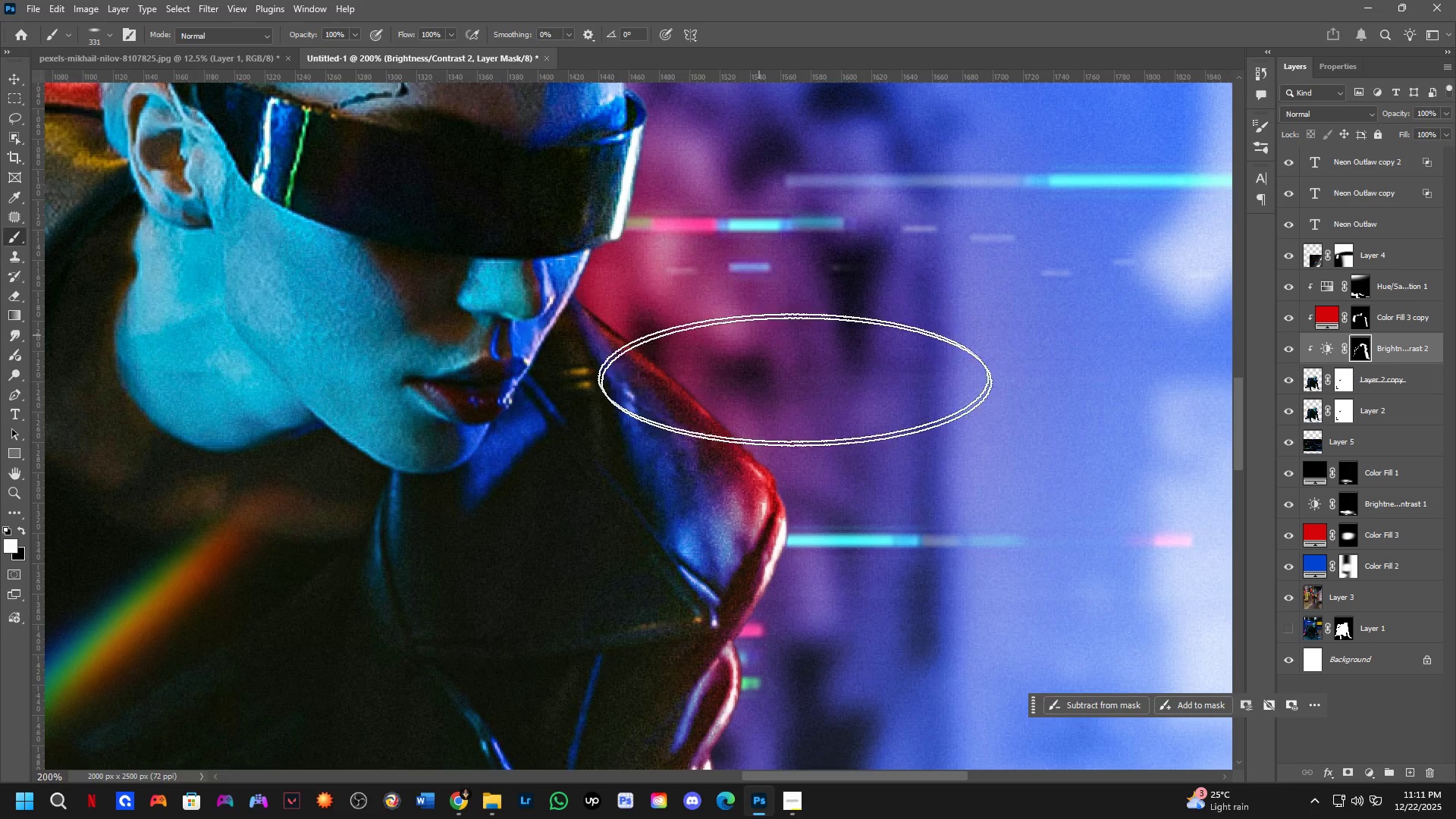 
key(Shift+ShiftLeft)
 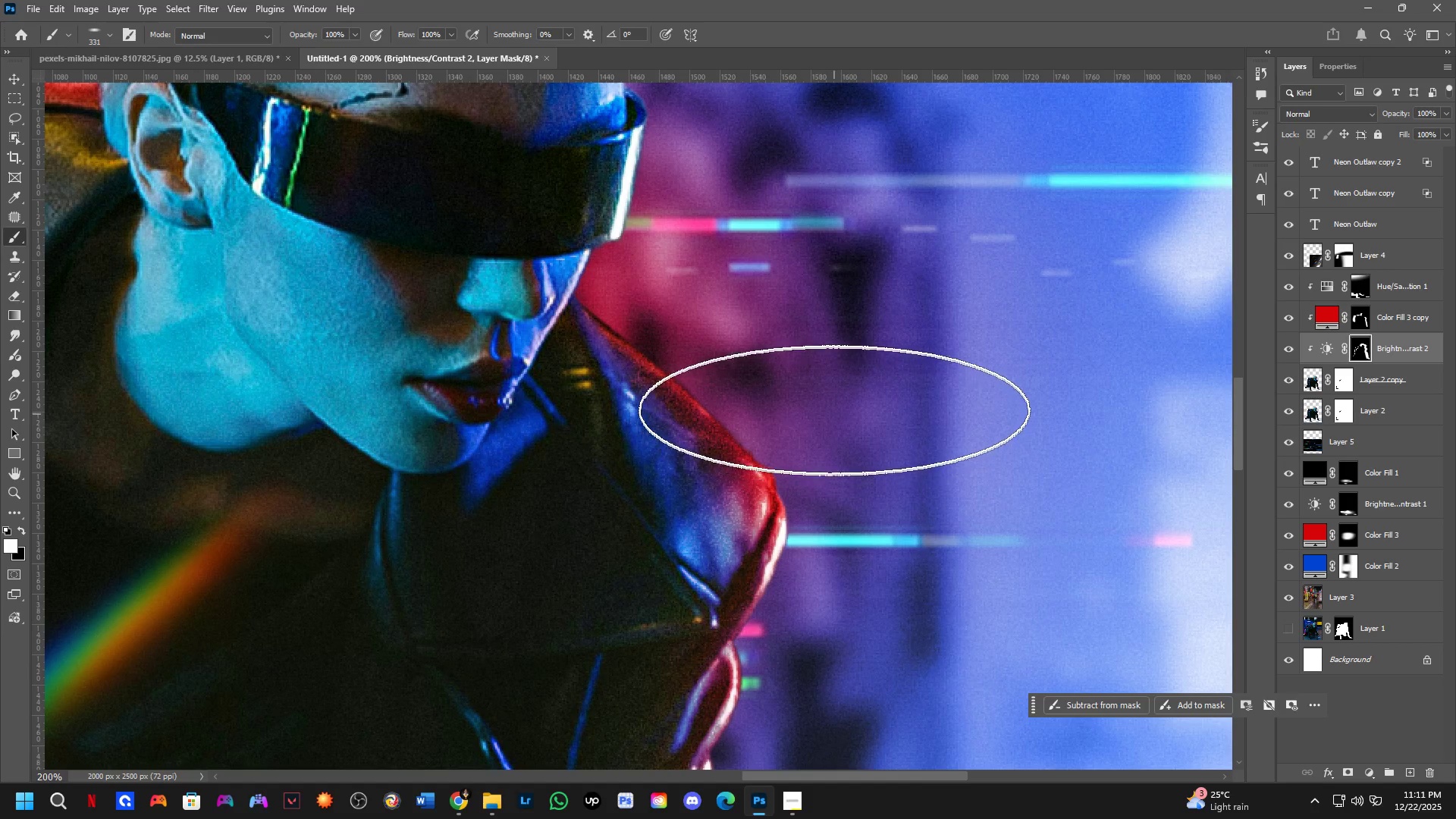 
hold_key(key=Space, duration=0.38)
 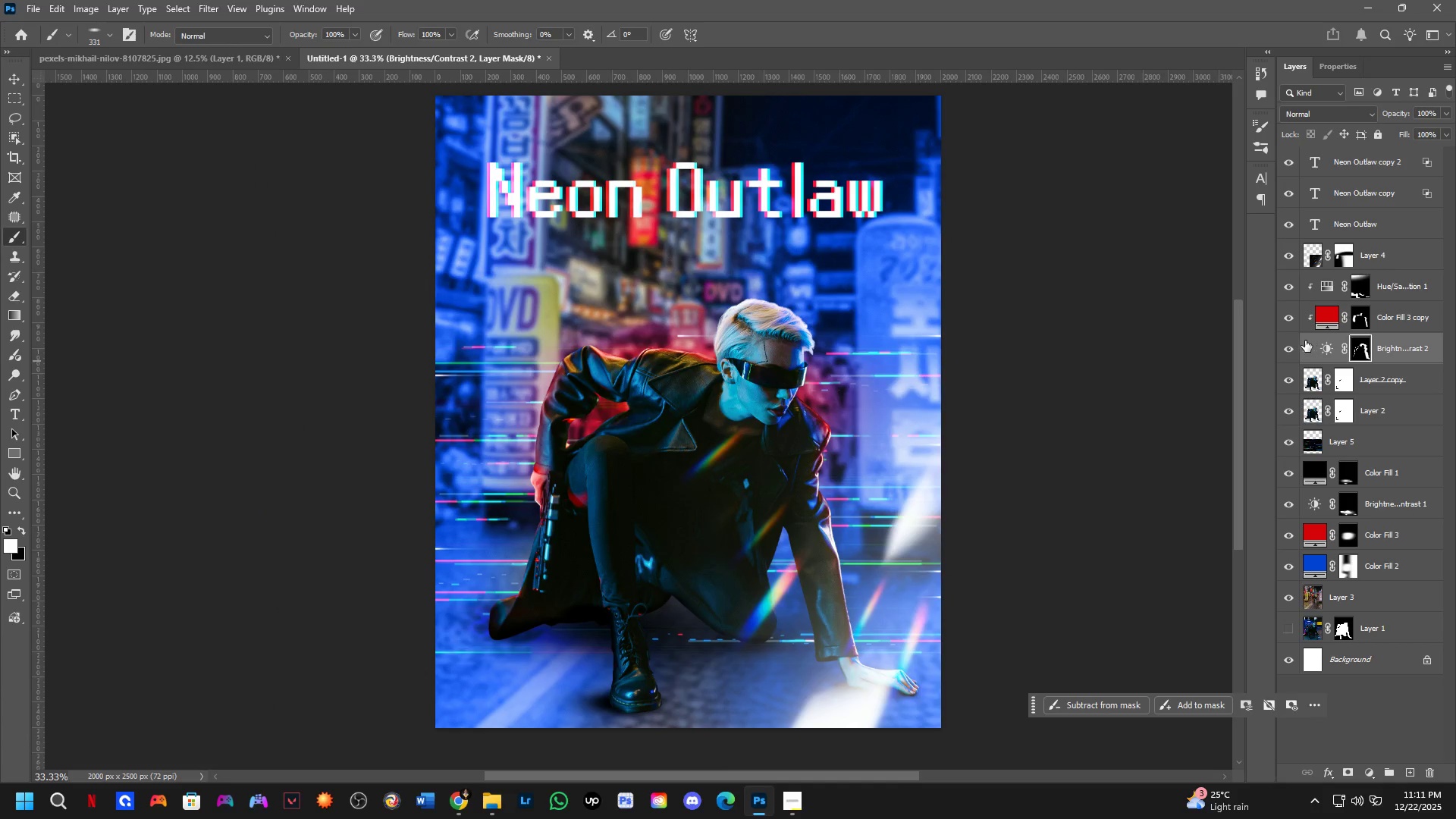 
scroll: coordinate [834, 403], scroll_direction: down, amount: 5.0
 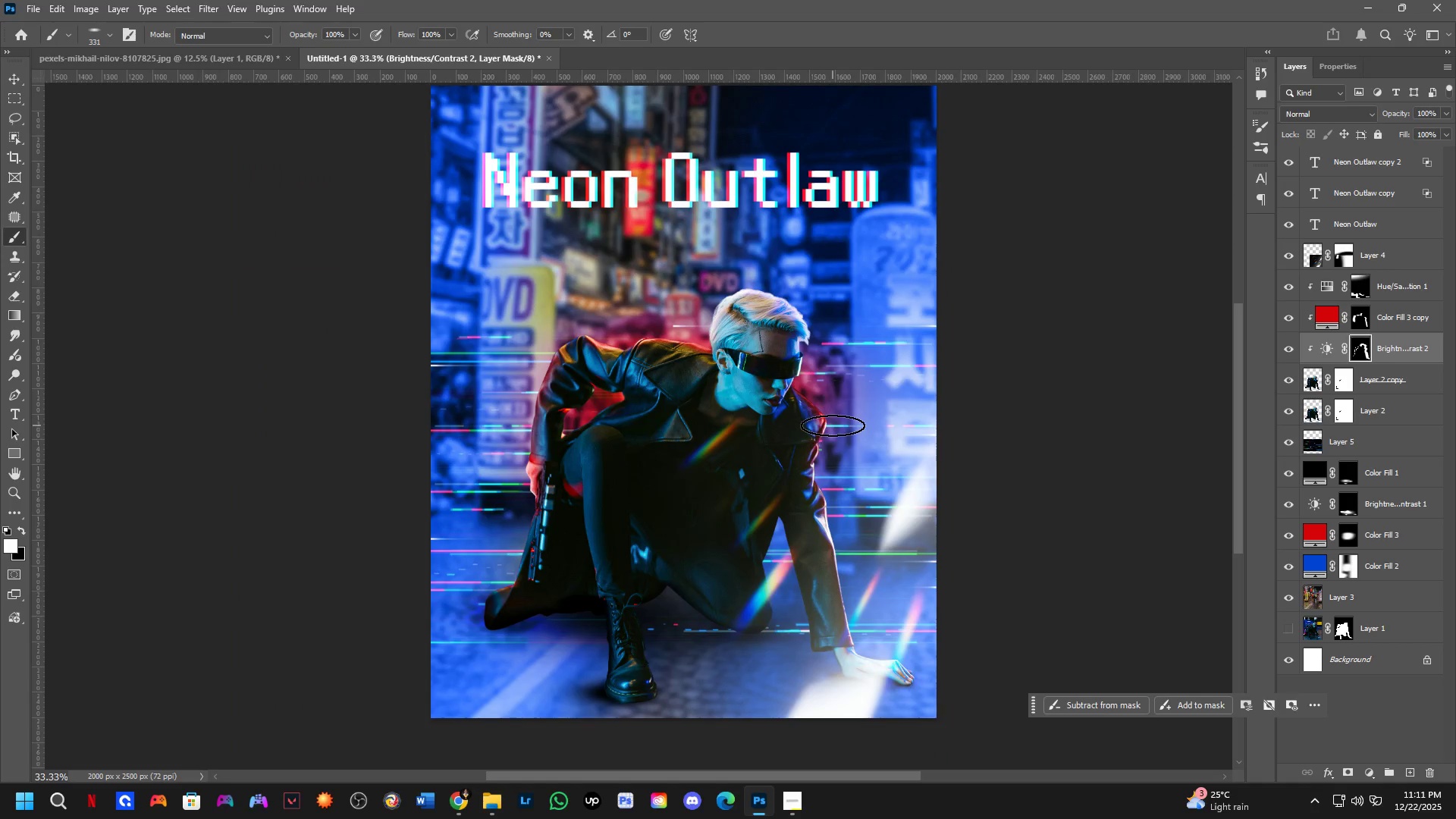 
left_click_drag(start_coordinate=[817, 406], to_coordinate=[821, 416])
 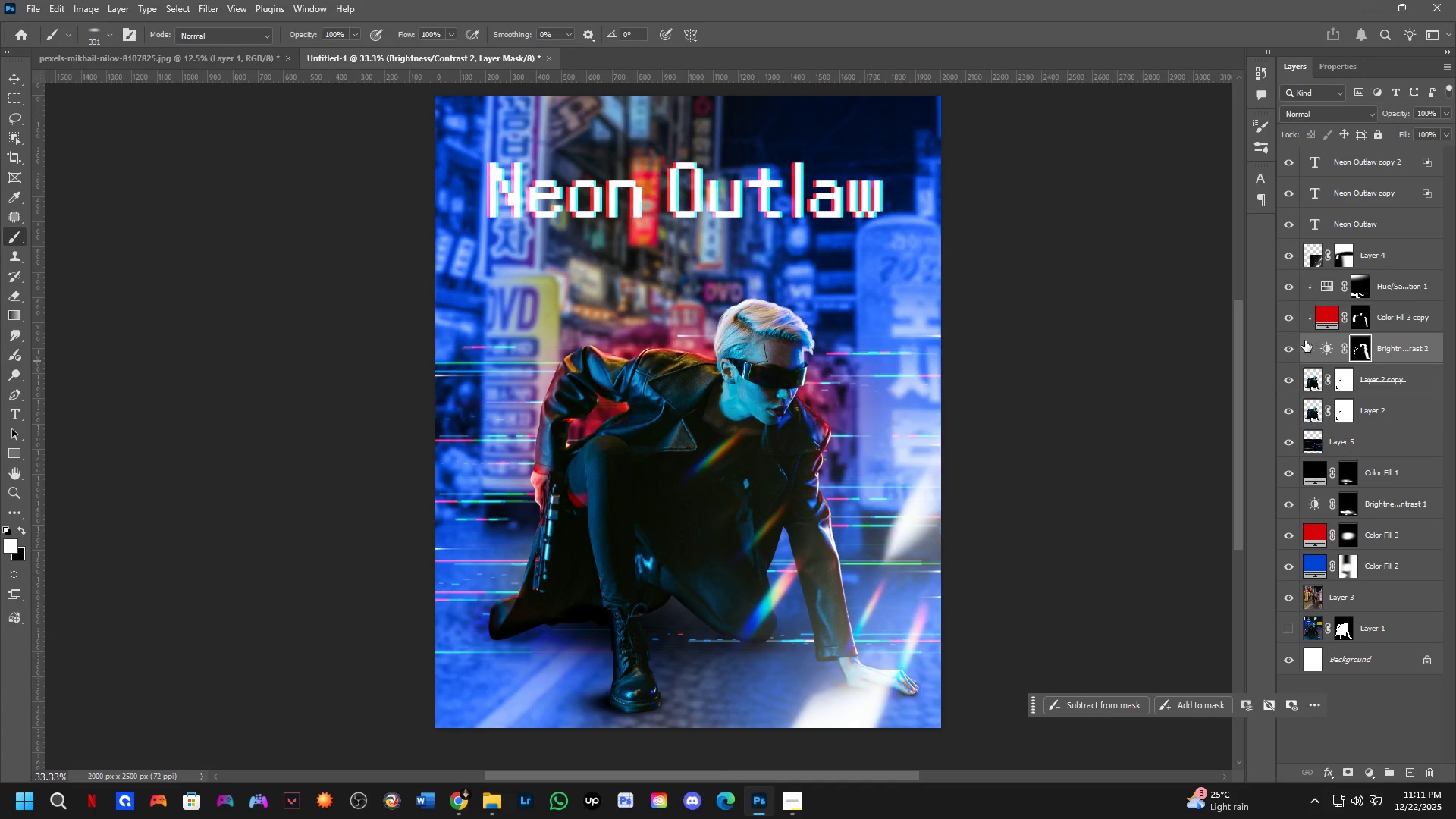 
left_click([1293, 347])
 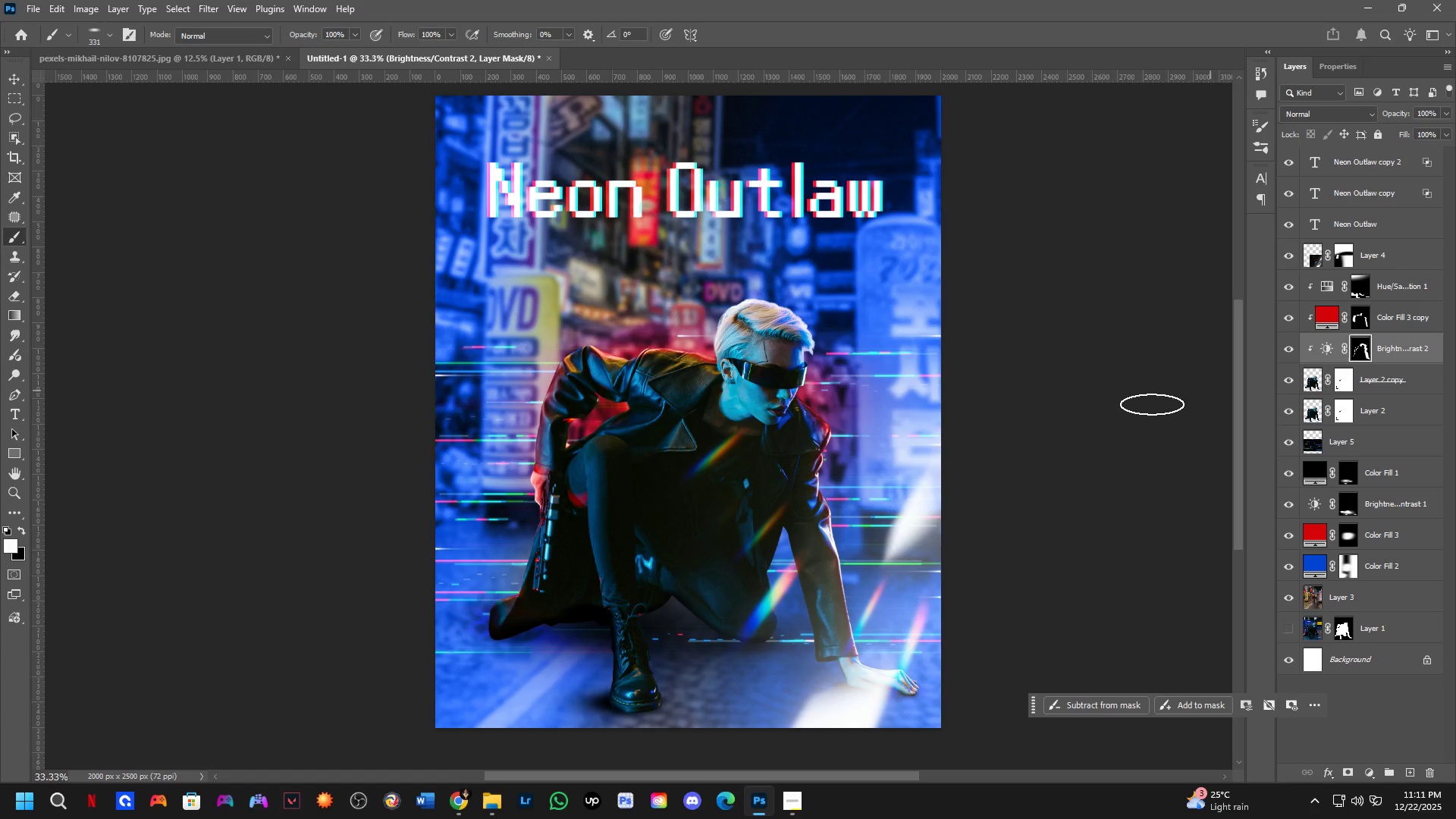 
key(Shift+ShiftLeft)
 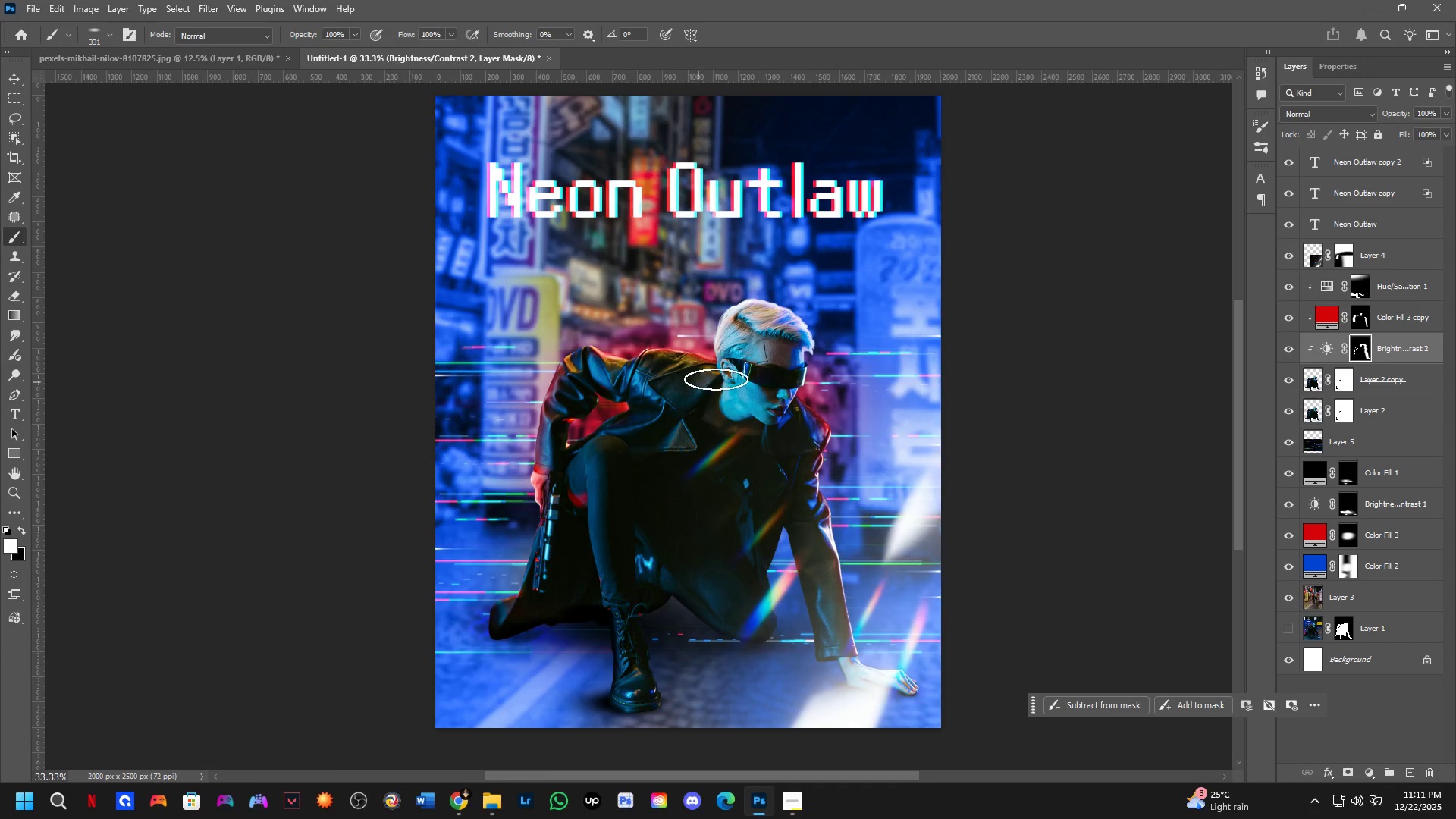 
key(Shift+ShiftLeft)
 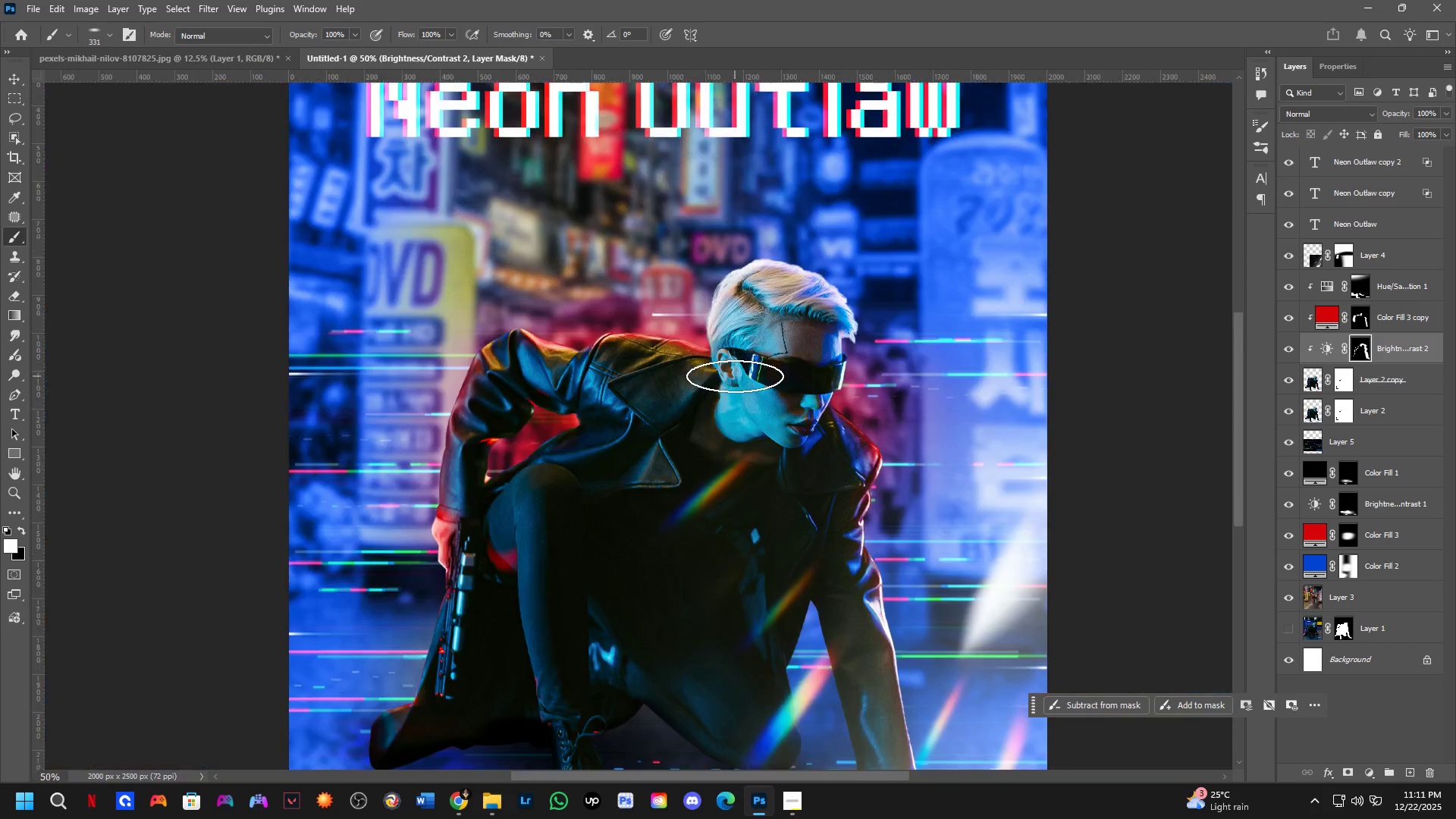 
hold_key(key=Space, duration=0.41)
 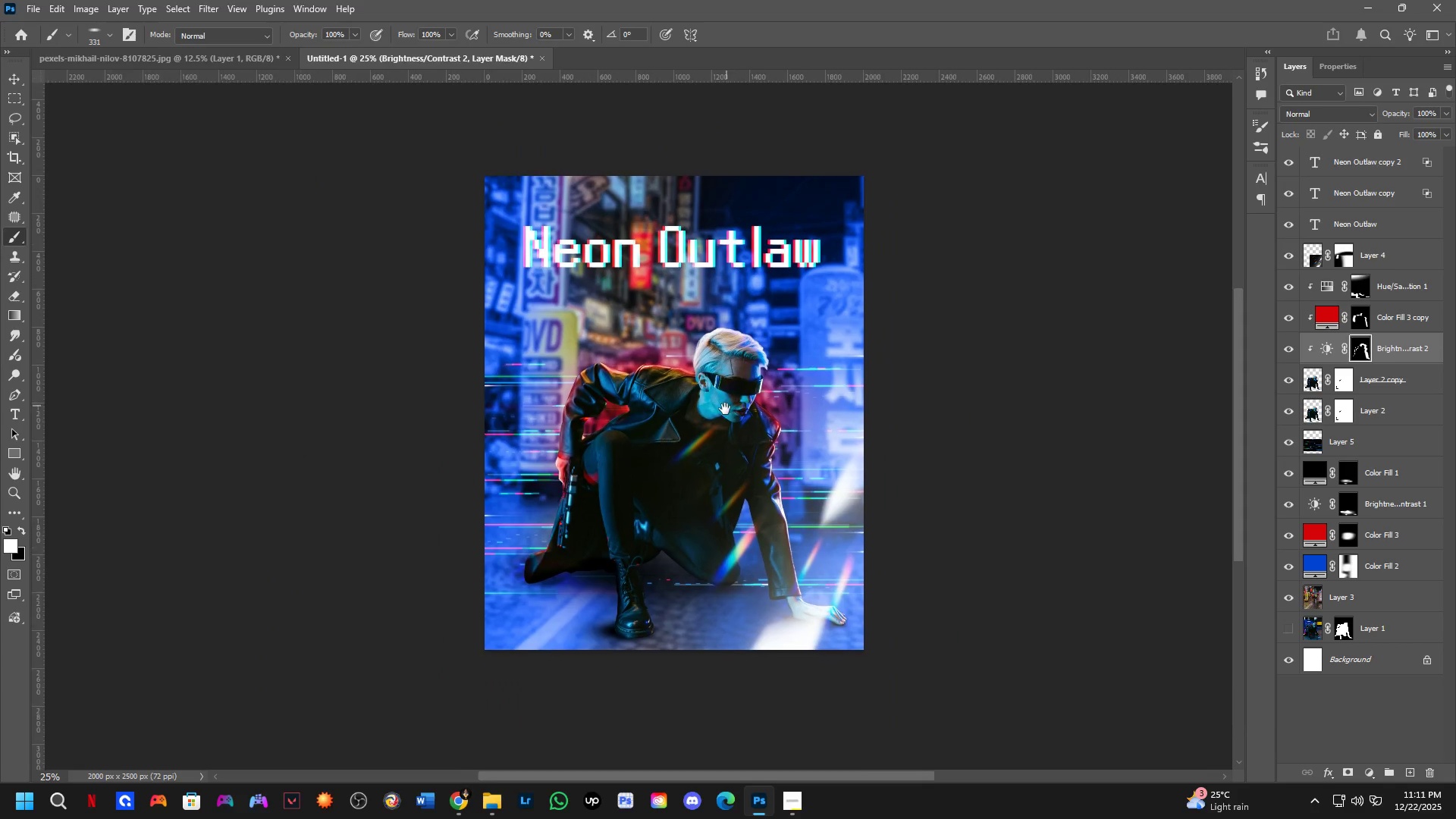 
left_click_drag(start_coordinate=[752, 381], to_coordinate=[723, 381])
 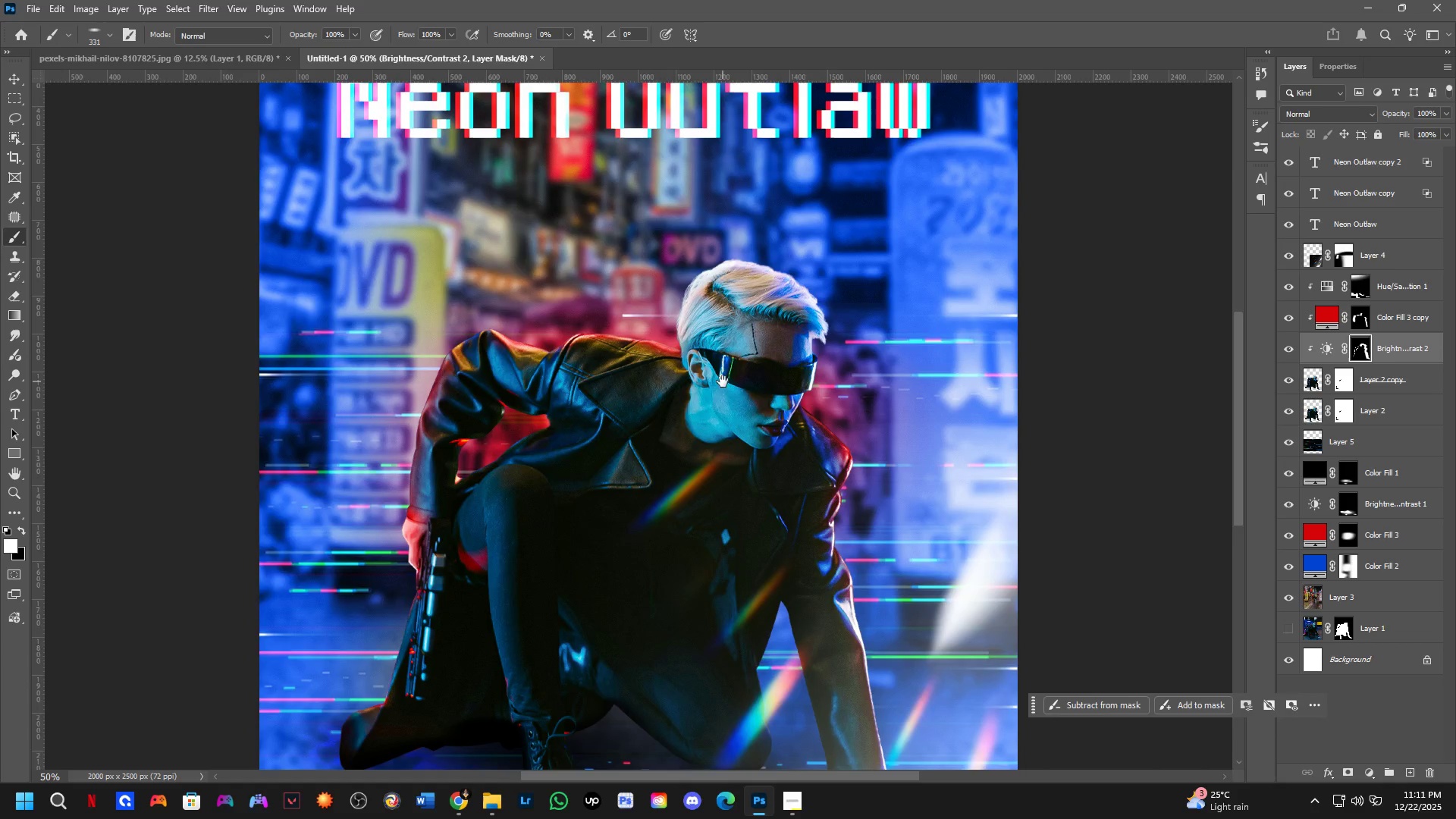 
scroll: coordinate [732, 372], scroll_direction: up, amount: 1.0
 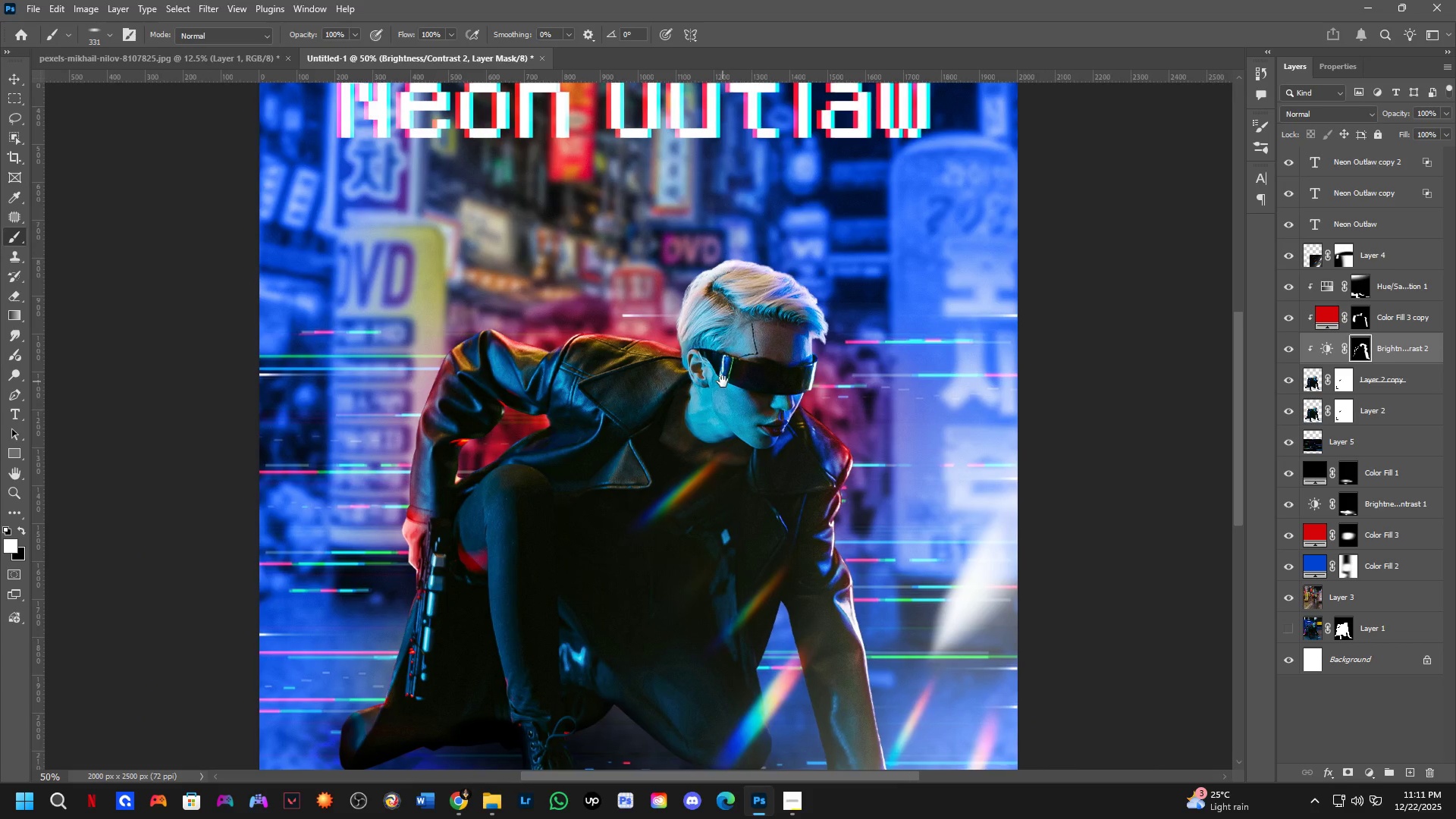 
key(Shift+ShiftLeft)
 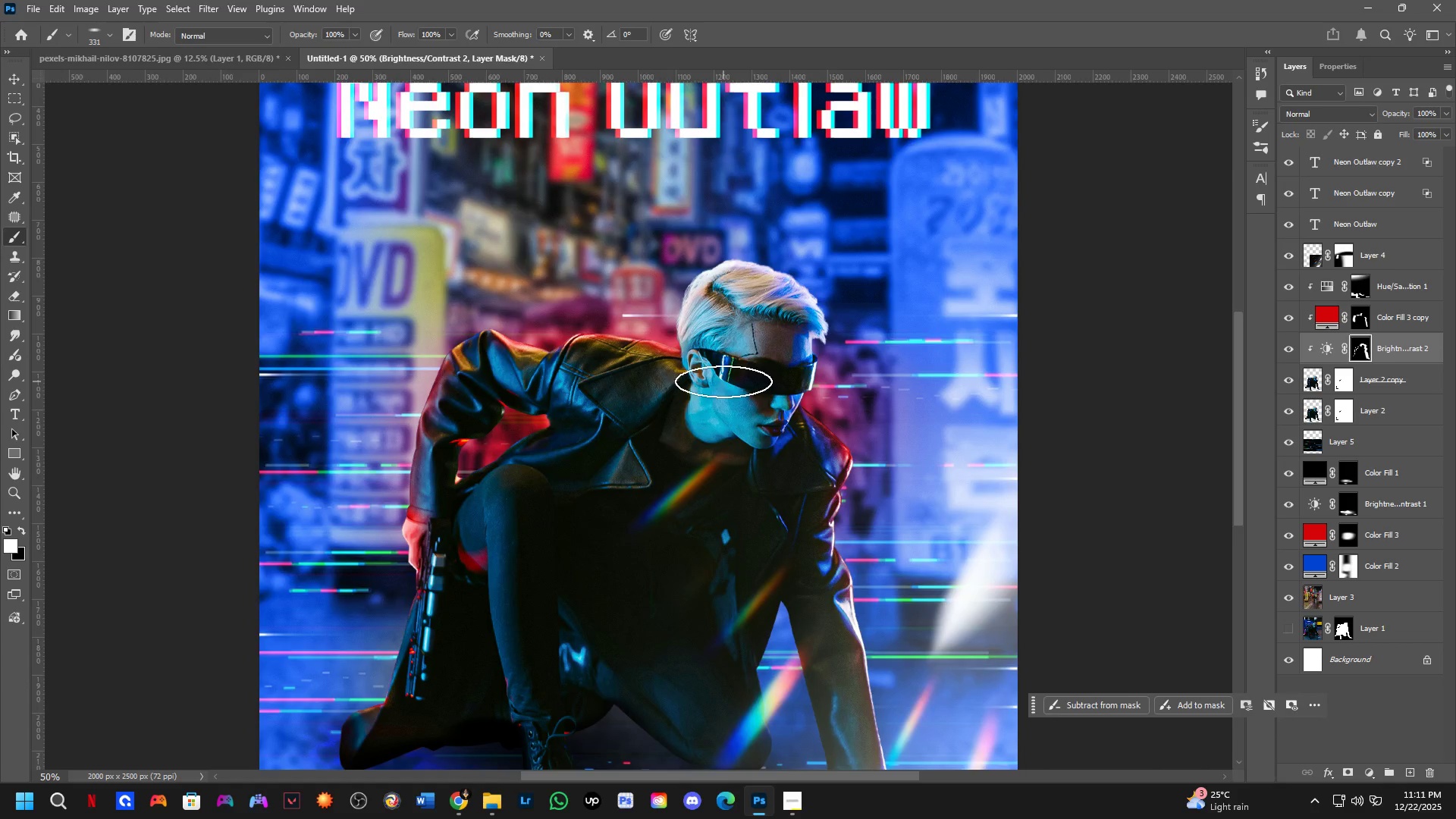 
hold_key(key=Space, duration=0.41)
 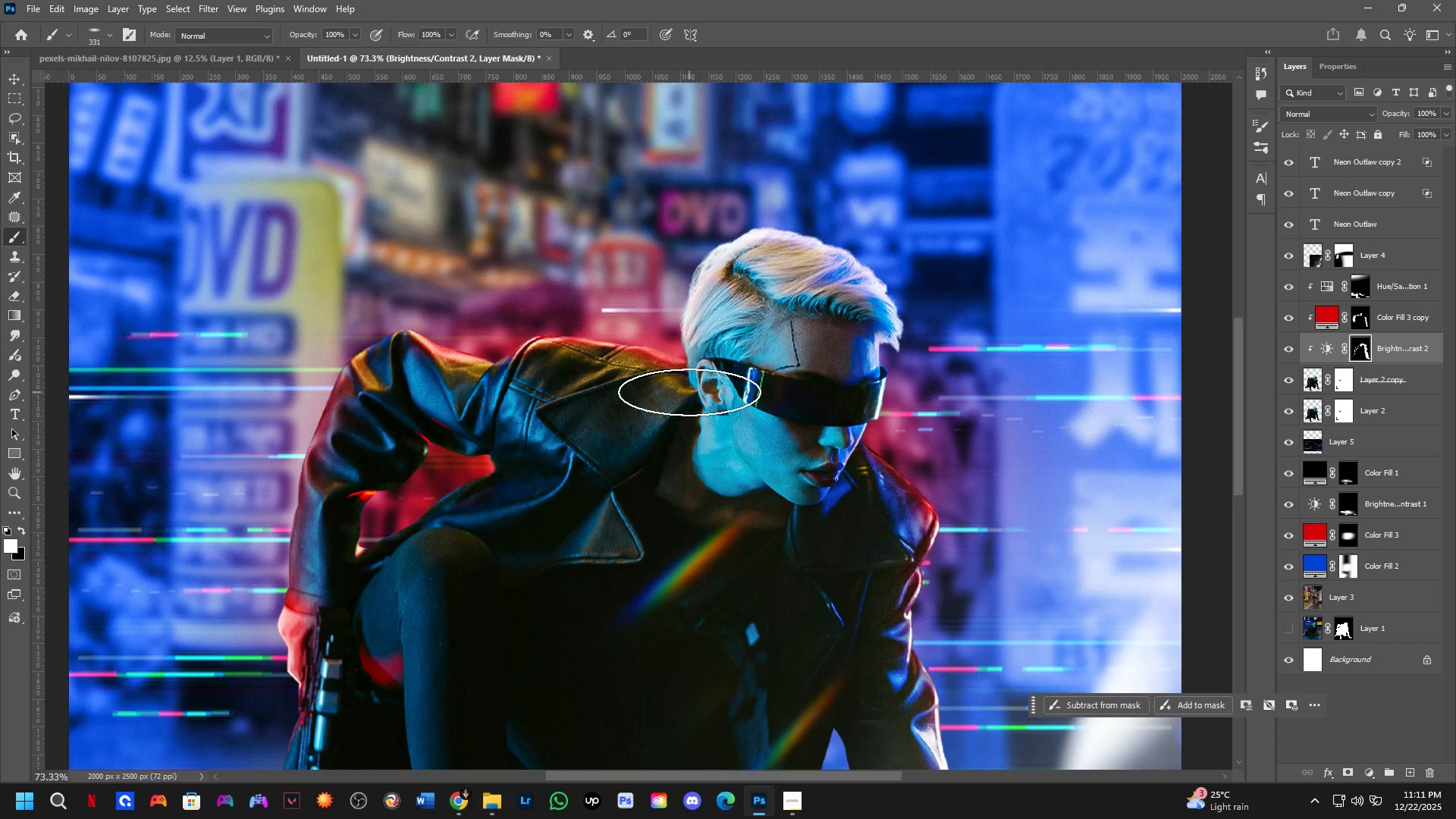 
left_click_drag(start_coordinate=[736, 397], to_coordinate=[724, 416])
 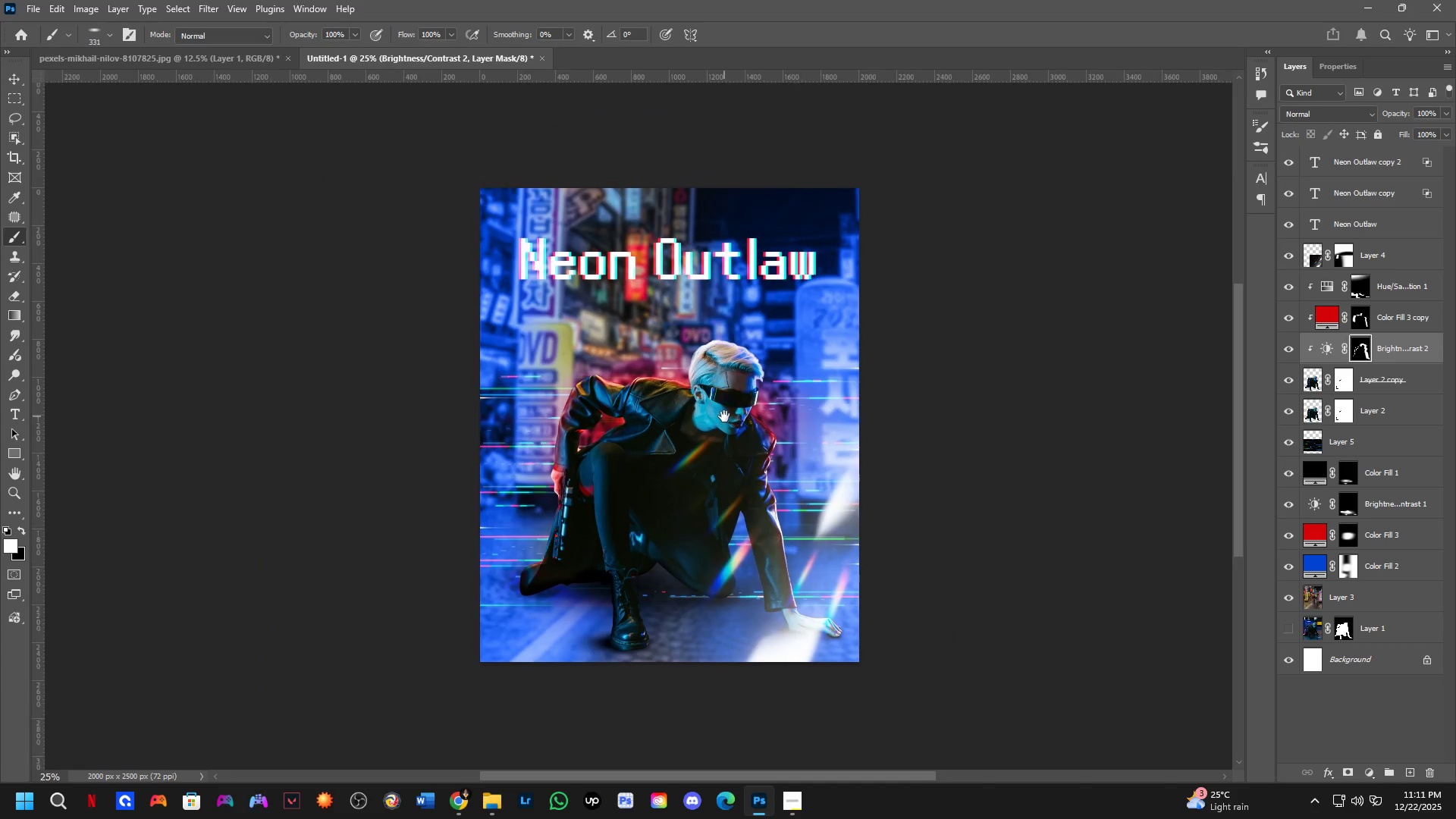 
scroll: coordinate [723, 381], scroll_direction: down, amount: 2.0
 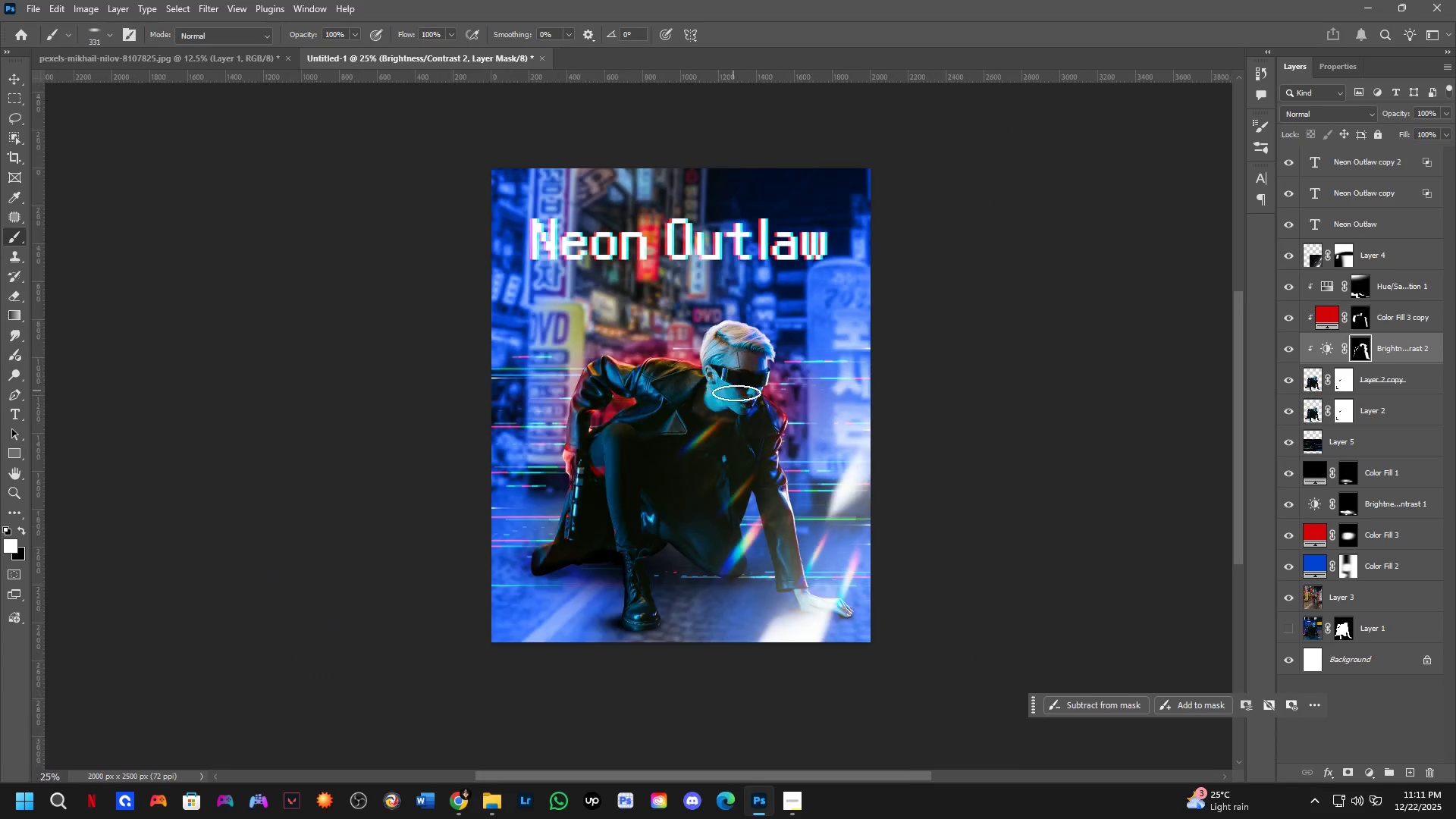 
key(Shift+ShiftLeft)
 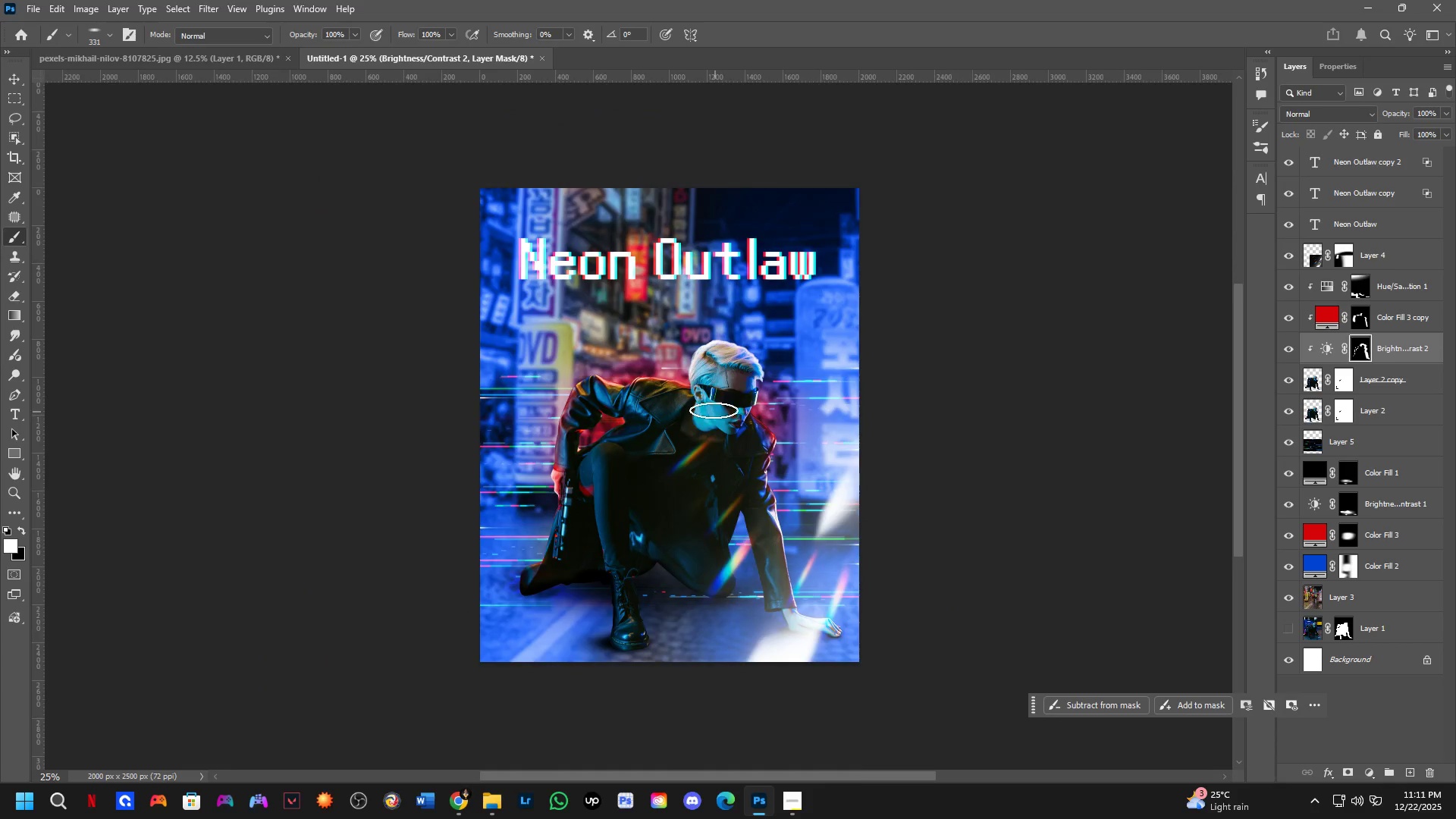 
hold_key(key=ShiftLeft, duration=0.78)
 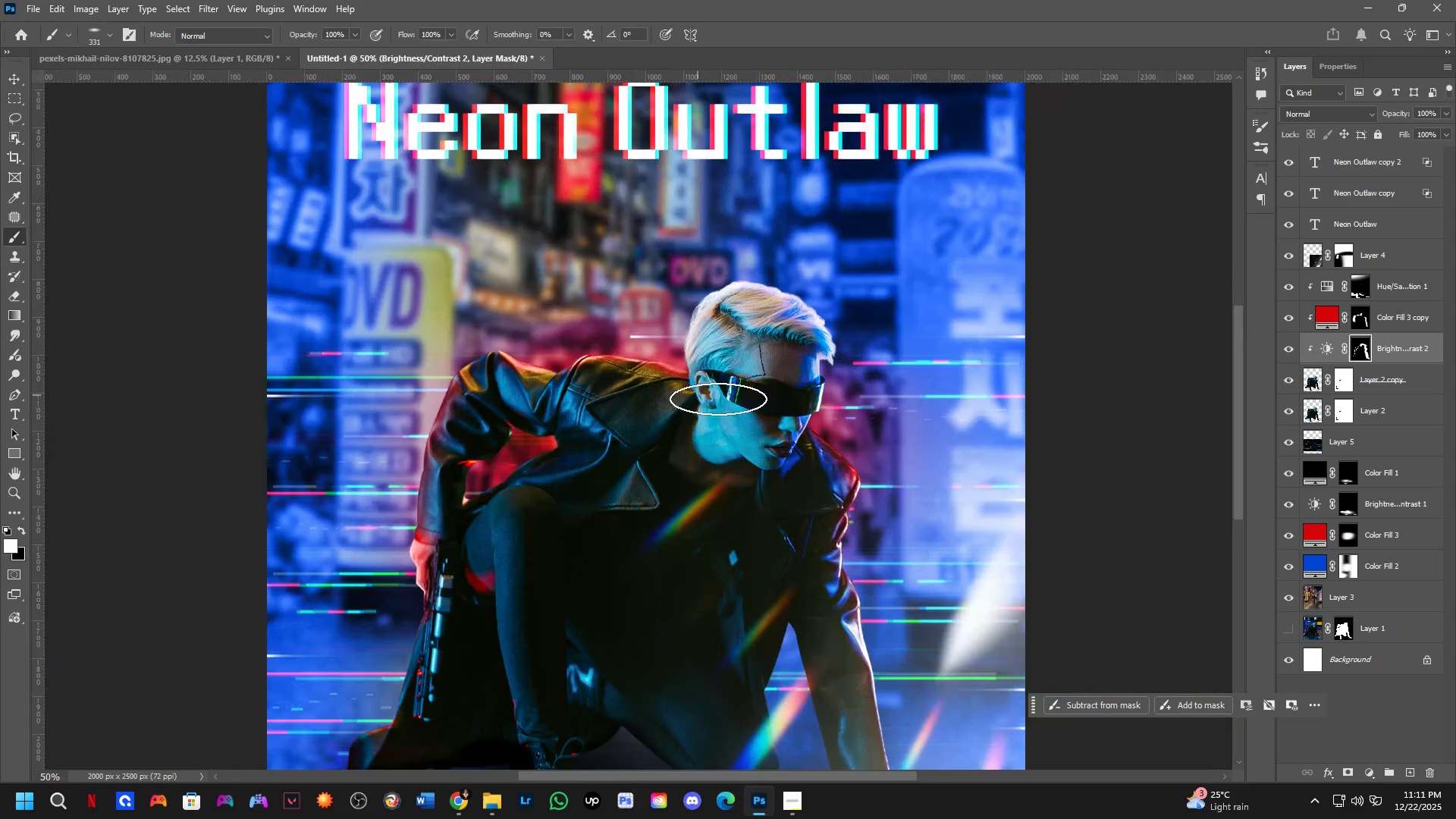 
hold_key(key=Space, duration=0.52)
 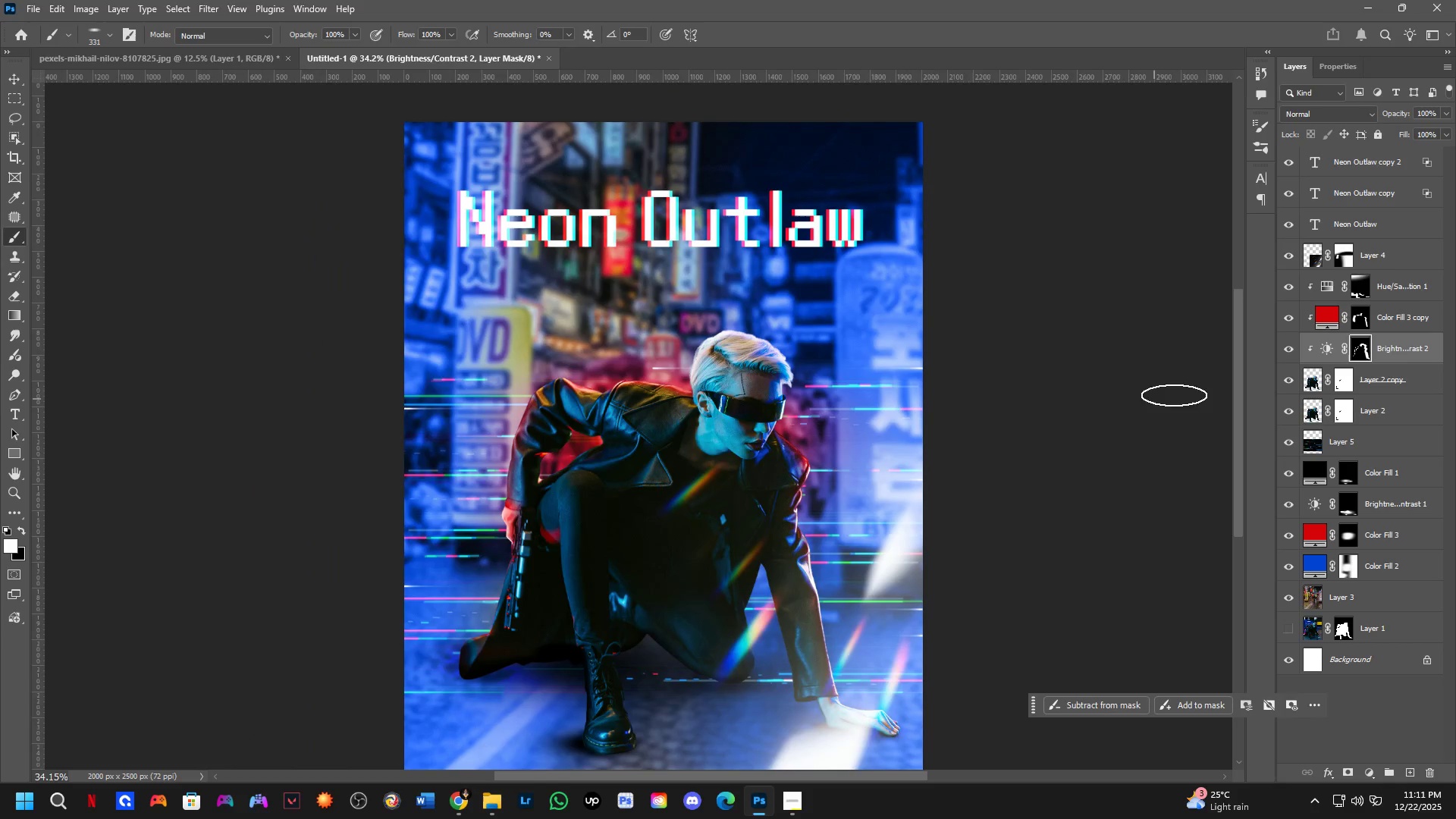 
left_click_drag(start_coordinate=[797, 409], to_coordinate=[766, 419])
 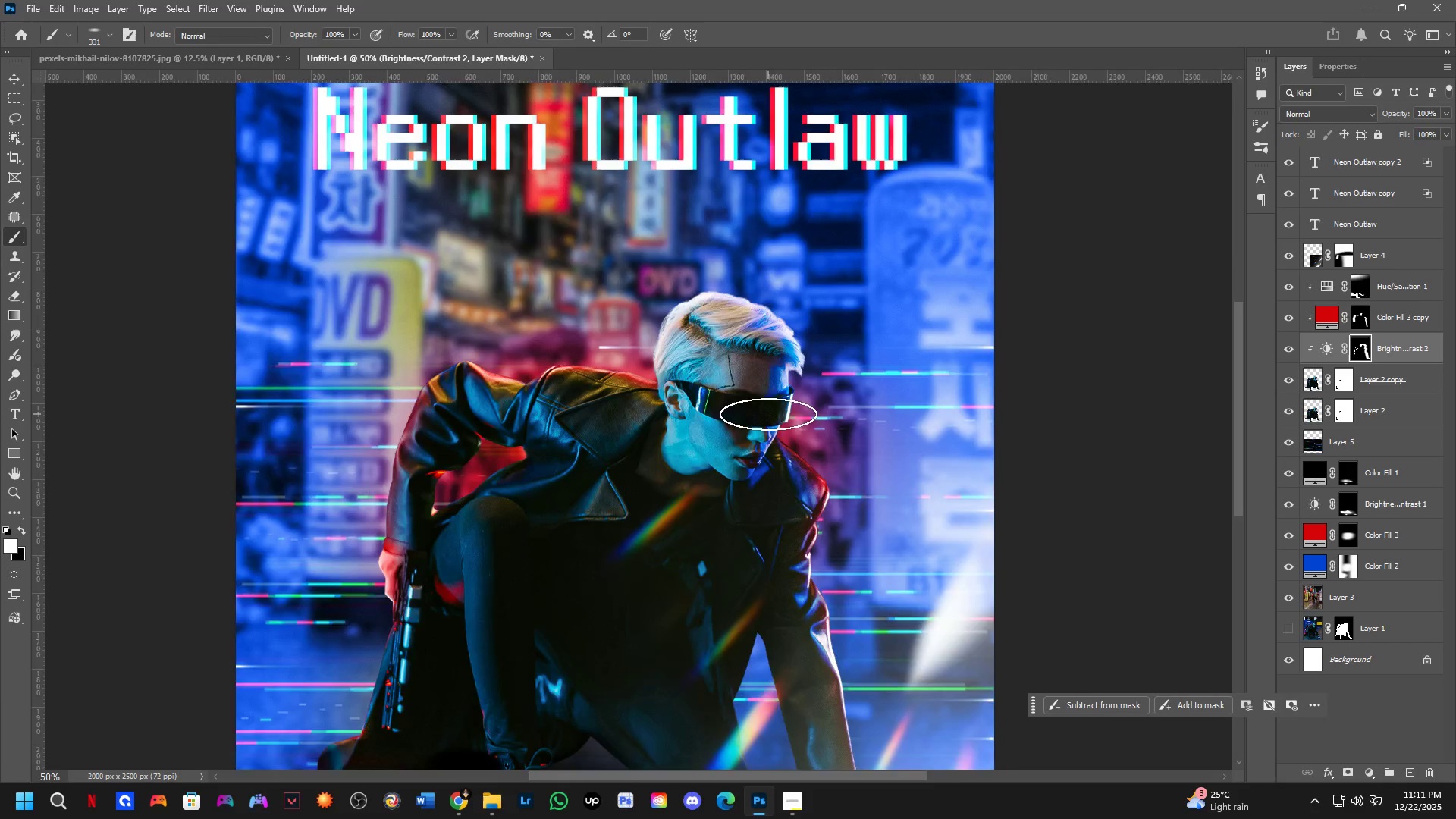 
scroll: coordinate [690, 392], scroll_direction: up, amount: 6.0
 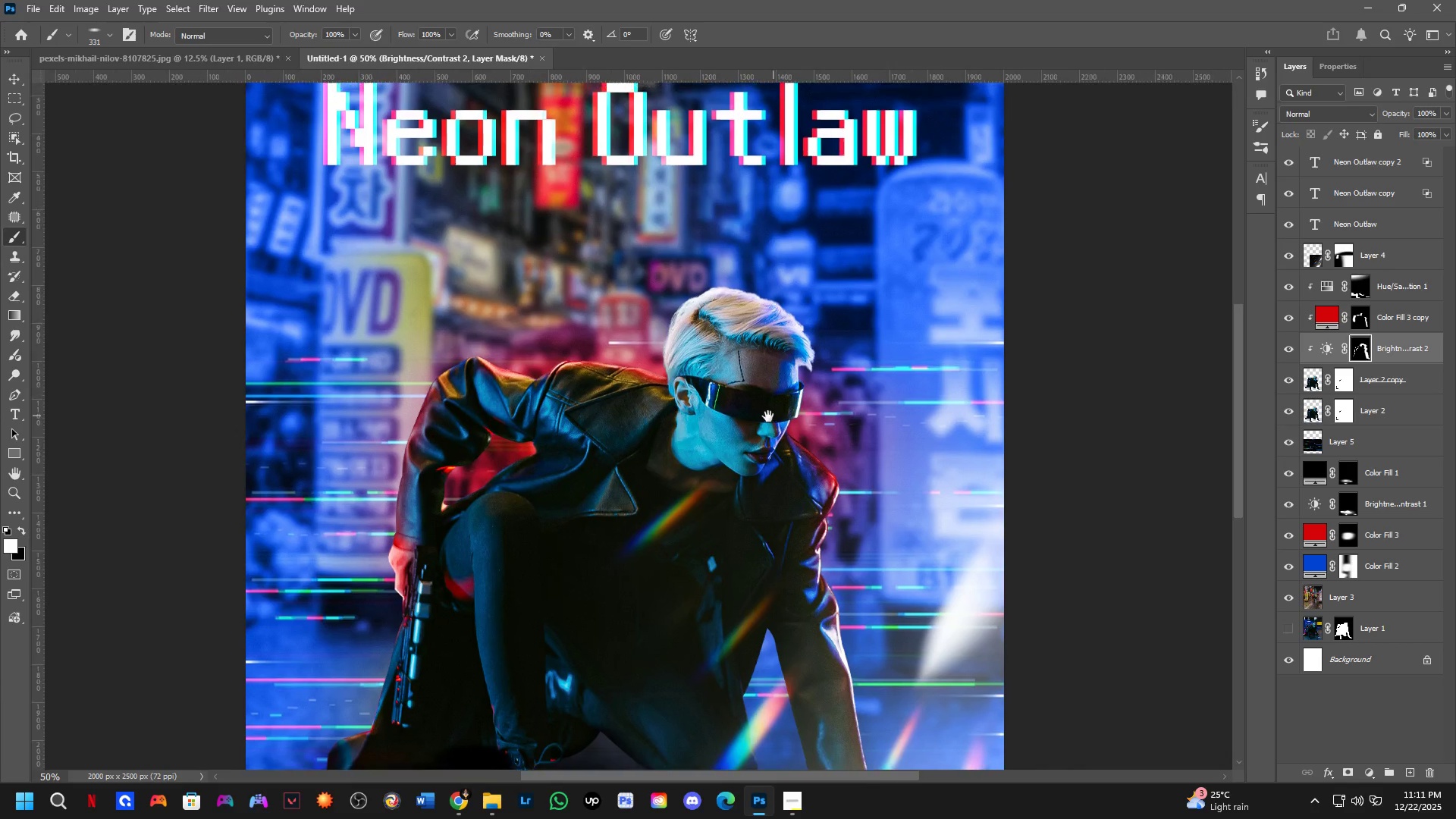 
scroll: coordinate [768, 413], scroll_direction: down, amount: 4.0
 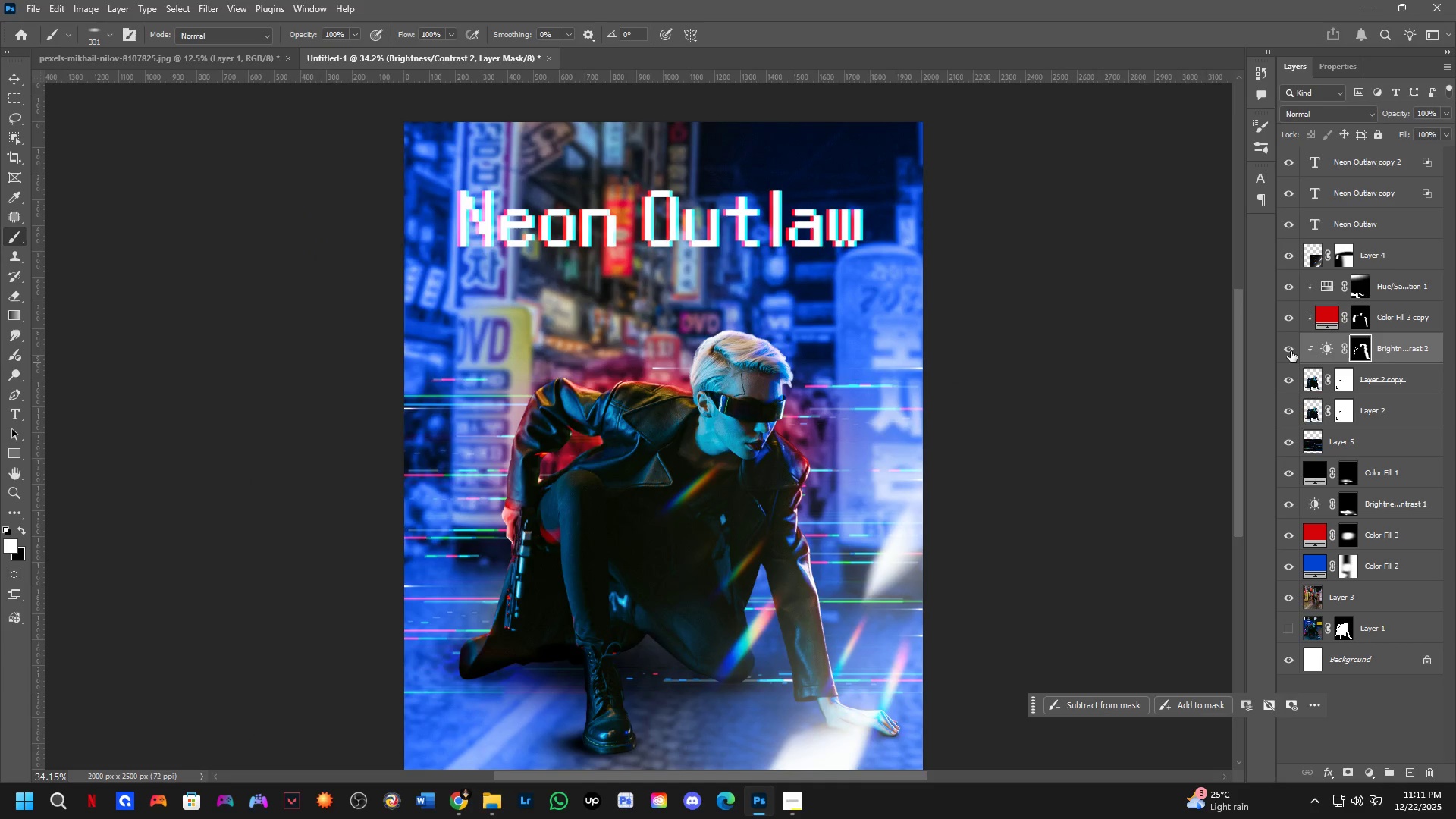 
double_click([1291, 351])
 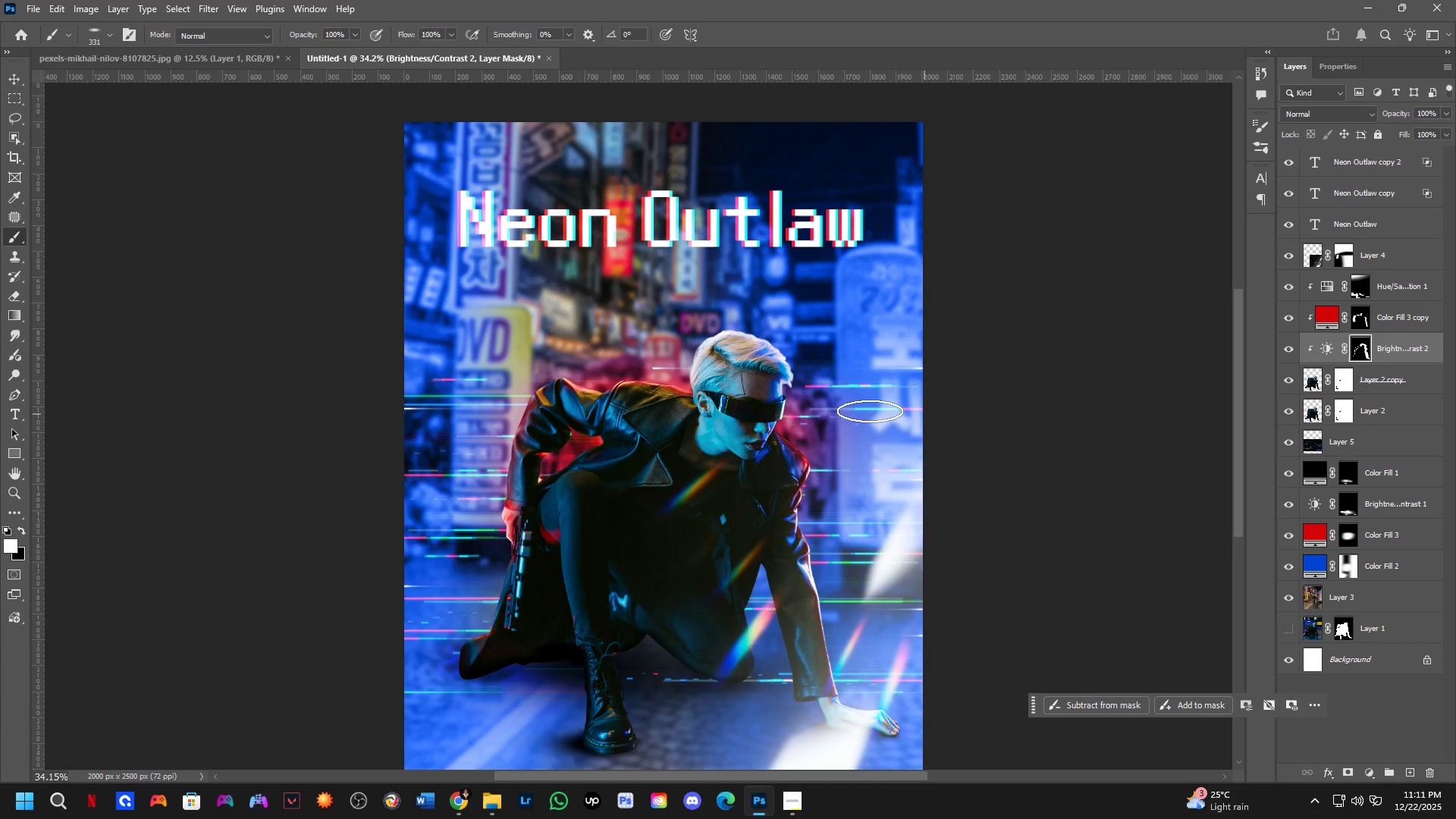 
key(Shift+ShiftLeft)
 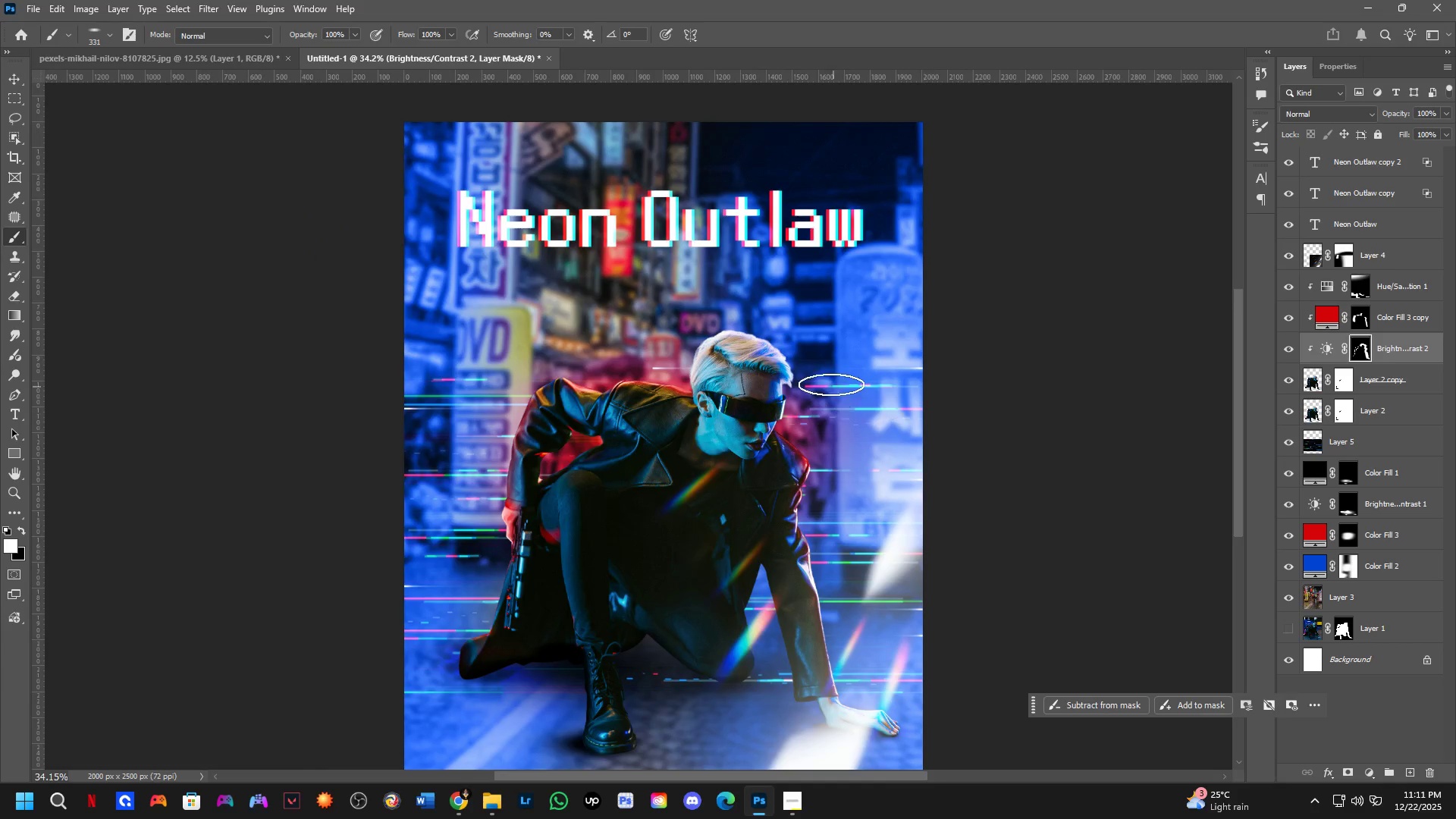 
key(Shift+ShiftLeft)
 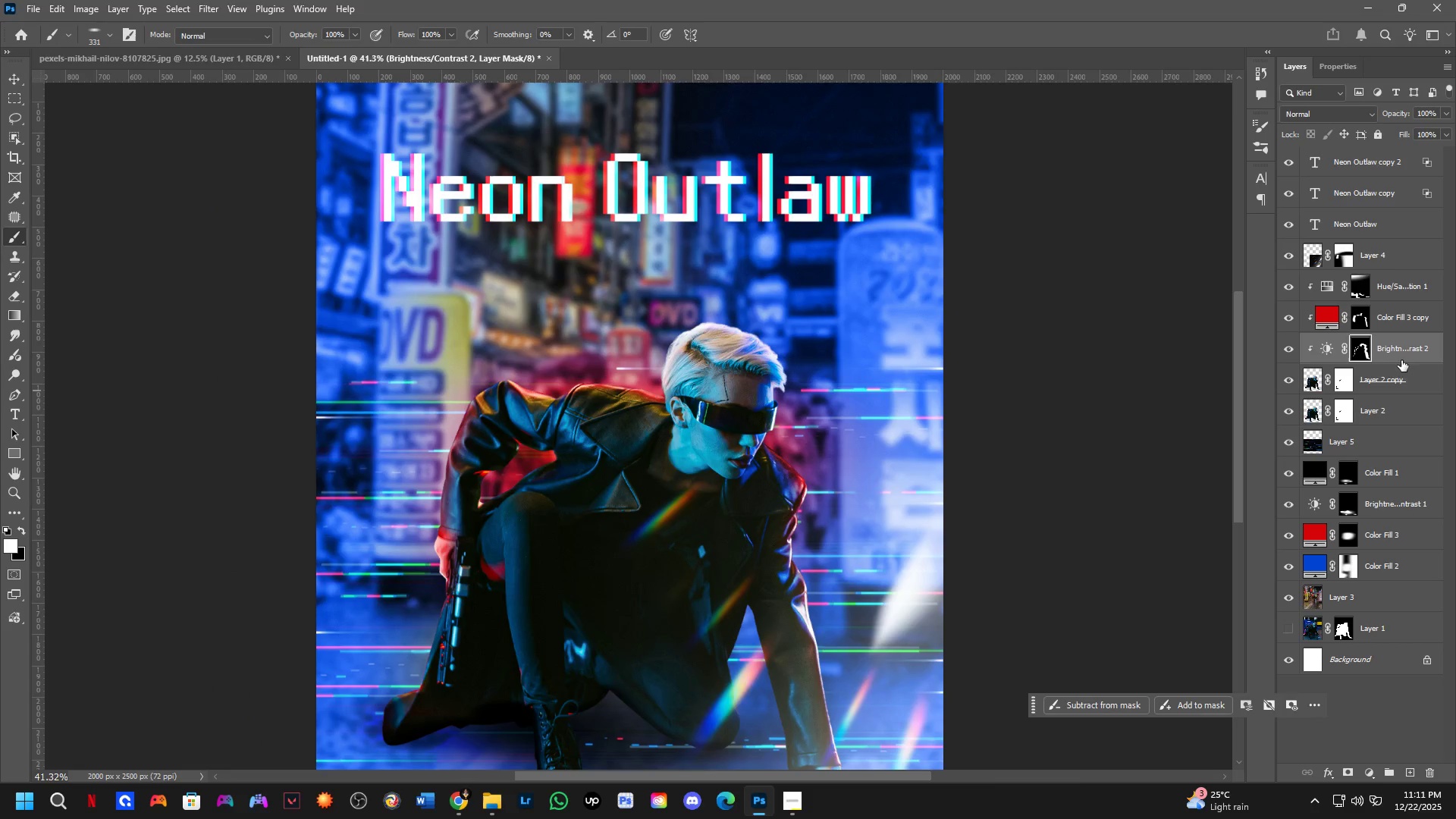 
scroll: coordinate [819, 406], scroll_direction: down, amount: 1.0
 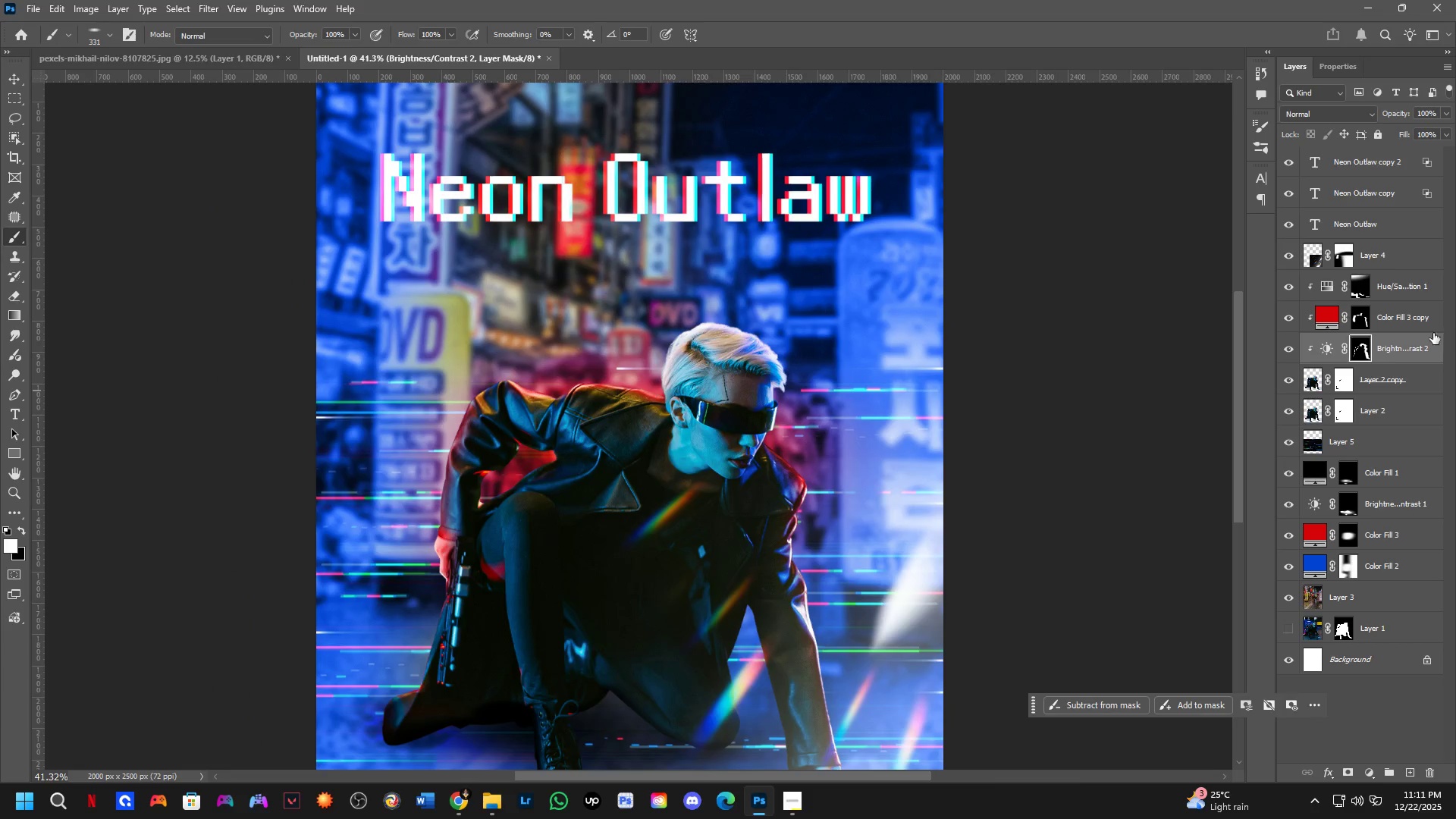 
left_click([1406, 381])
 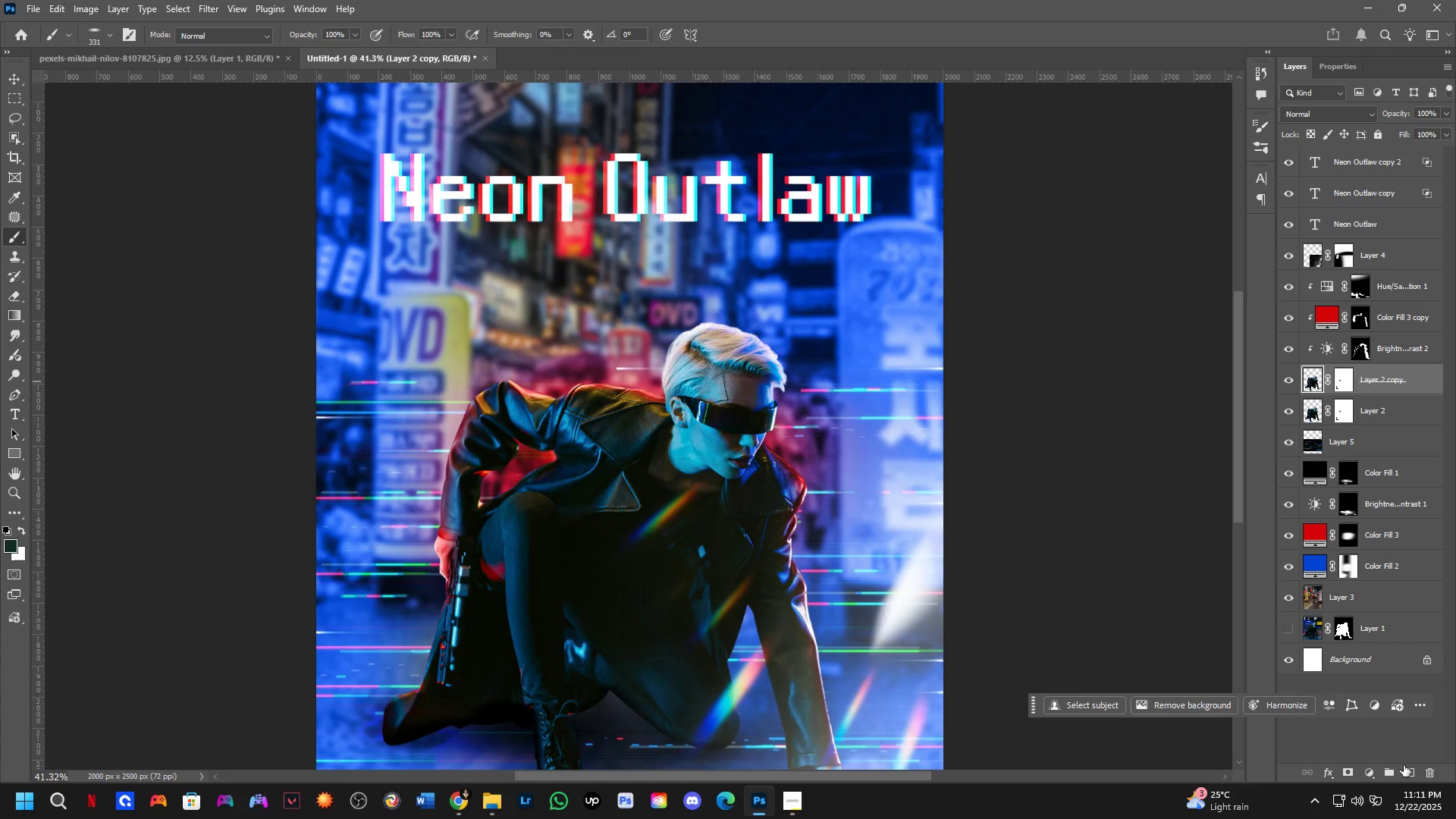 
left_click([1369, 776])
 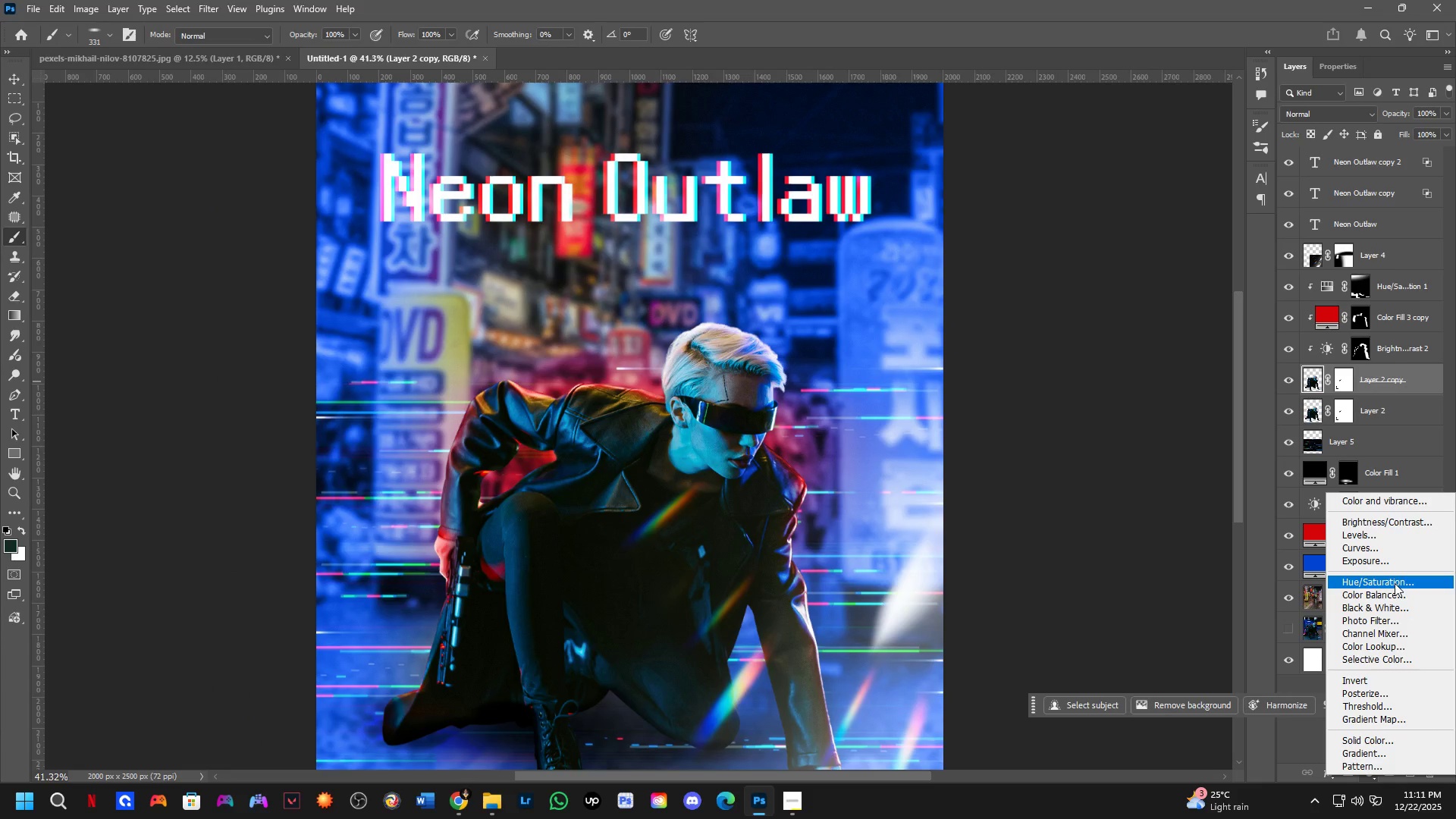 
left_click([1395, 583])
 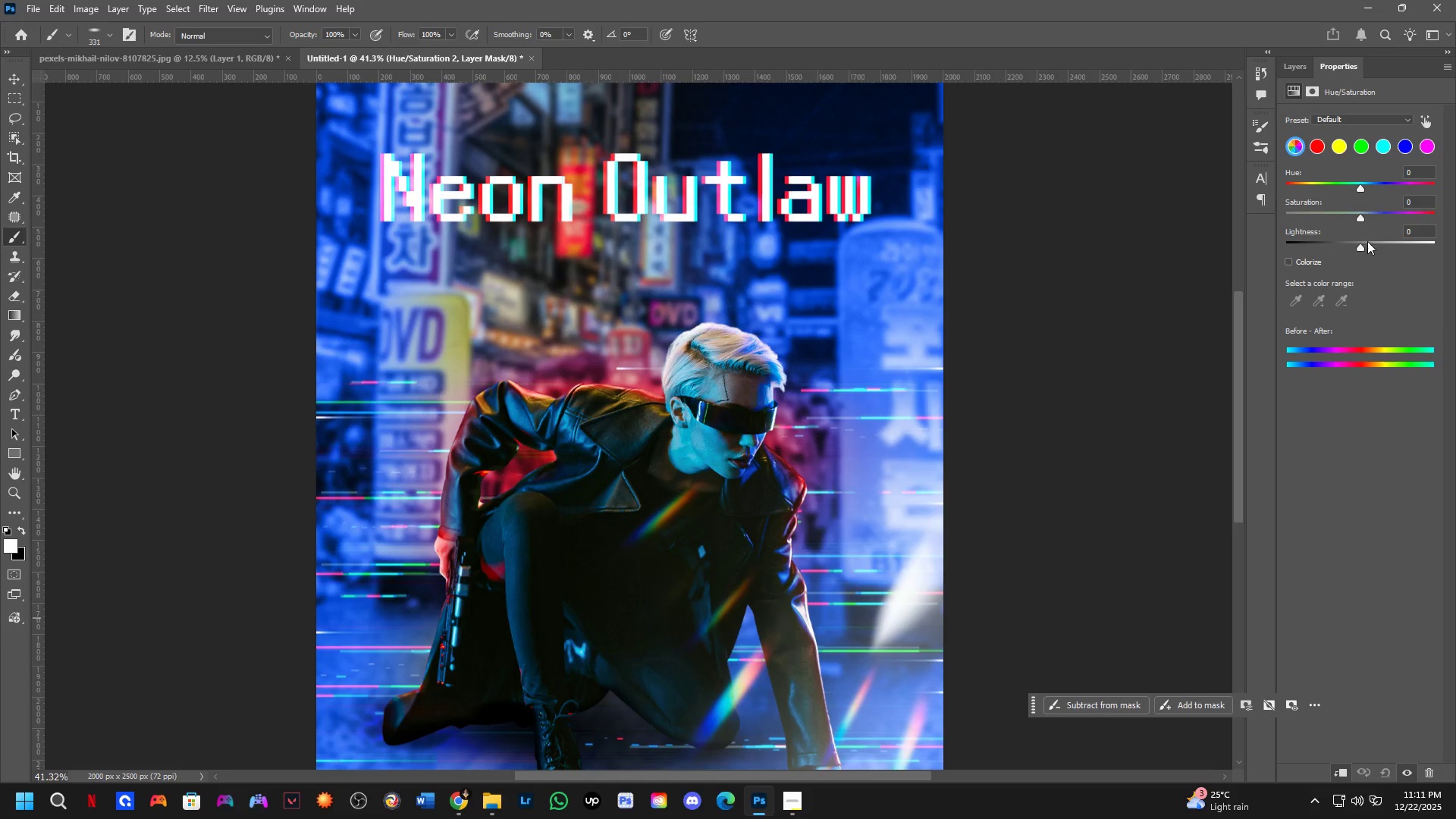 
left_click_drag(start_coordinate=[1360, 246], to_coordinate=[1455, 242])
 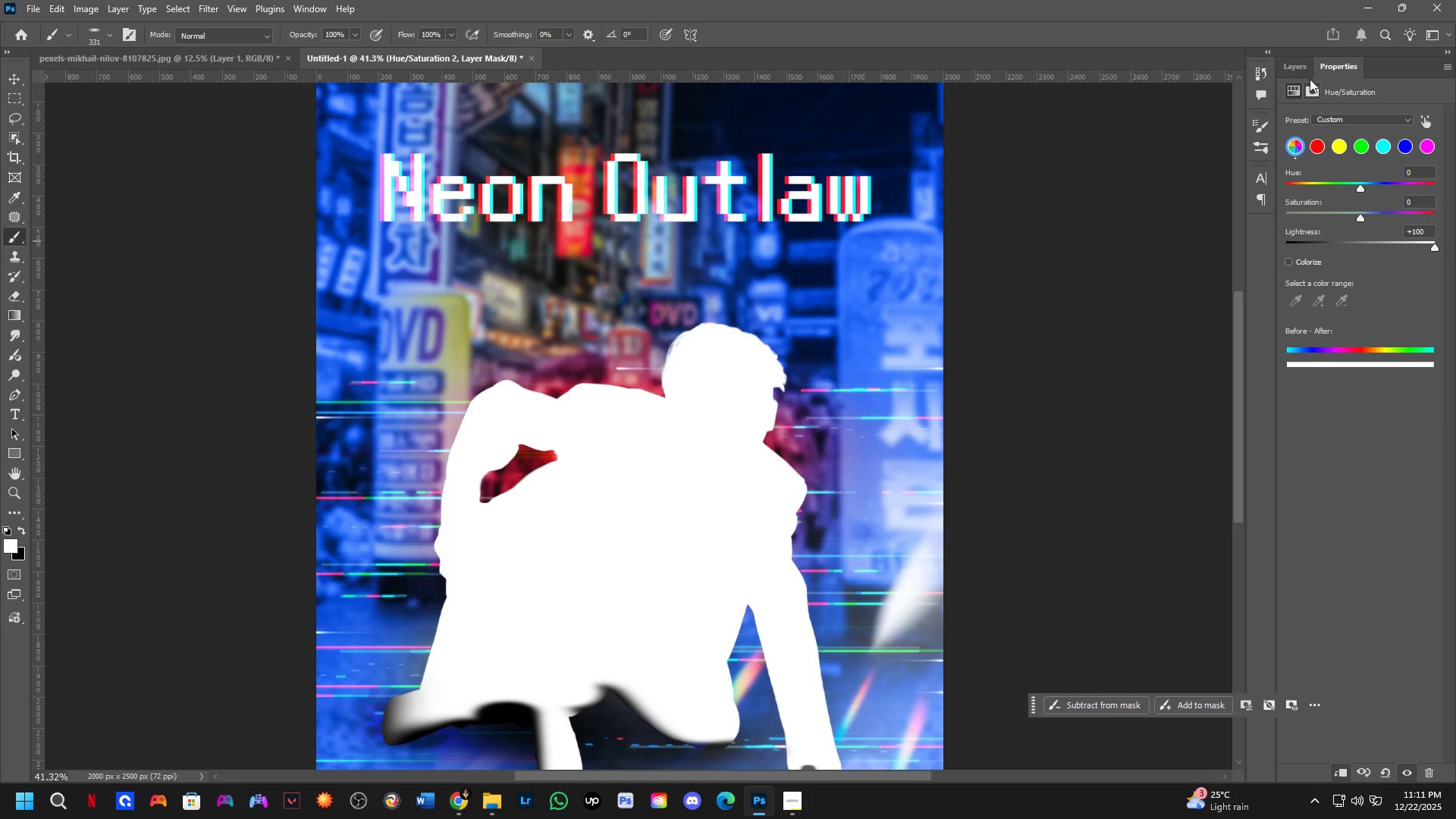 
left_click([1307, 70])
 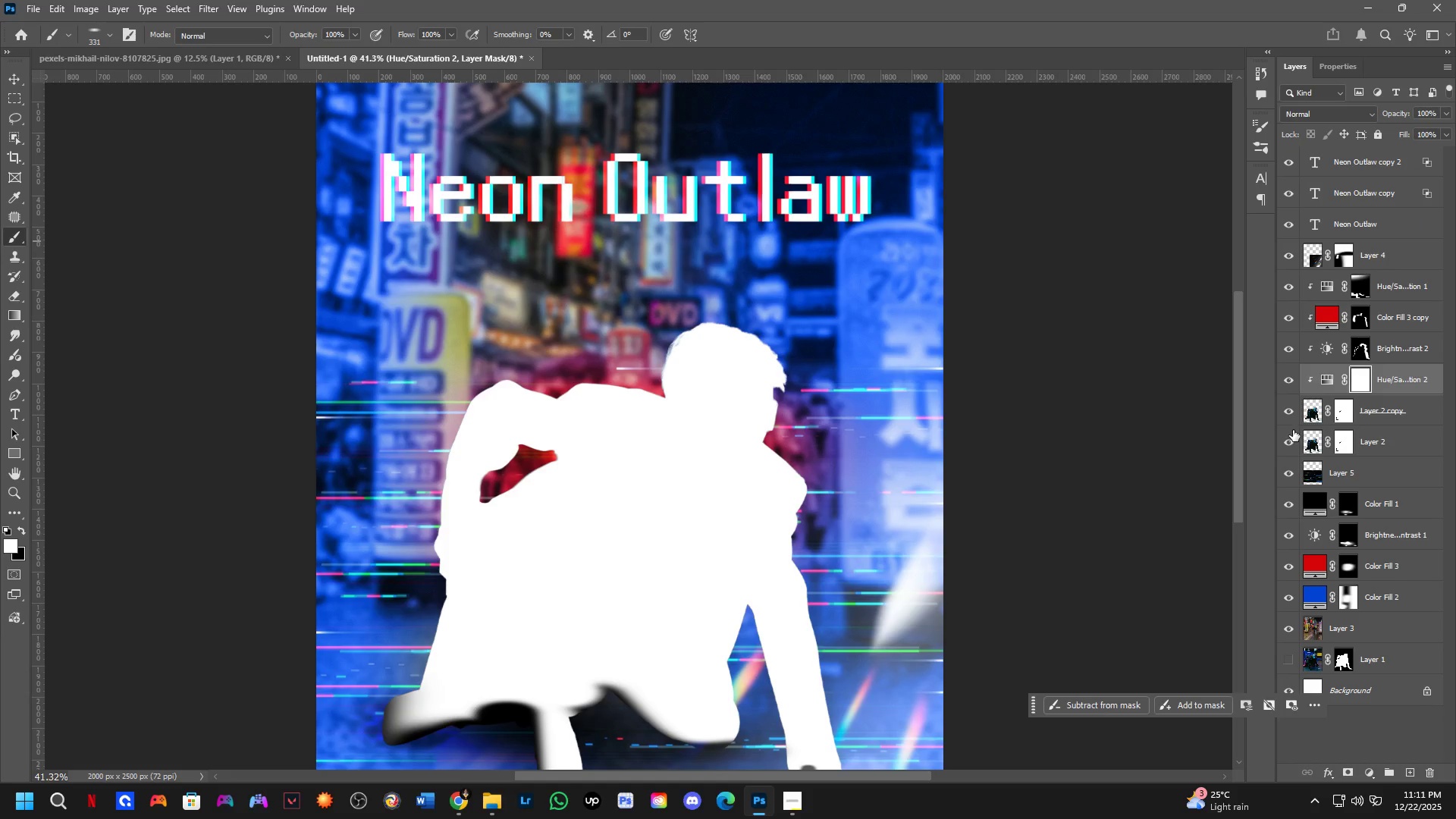 
hold_key(key=ControlLeft, duration=0.64)
 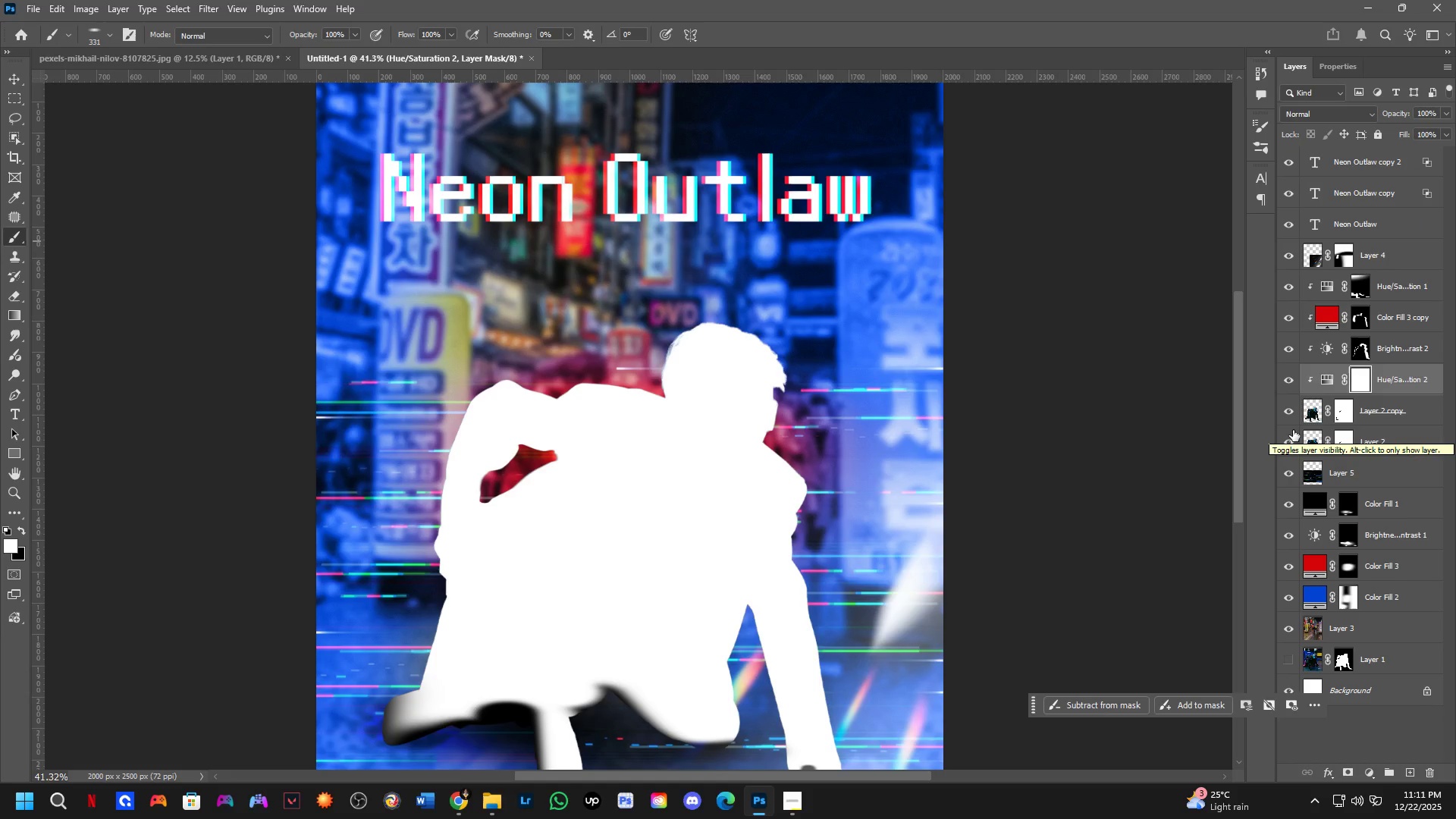 
hold_key(key=ControlLeft, duration=7.62)
 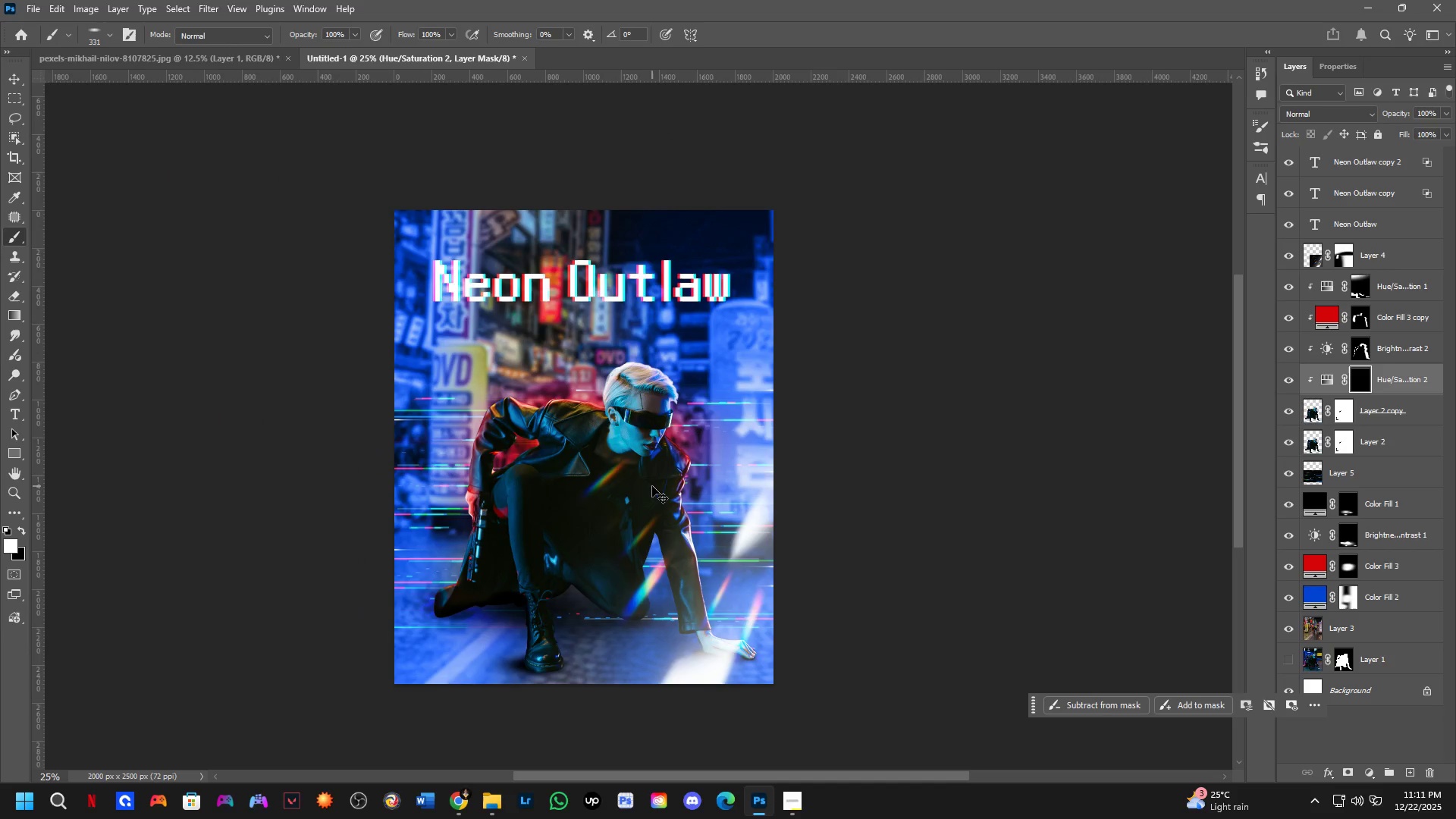 
hold_key(key=Space, duration=0.61)
 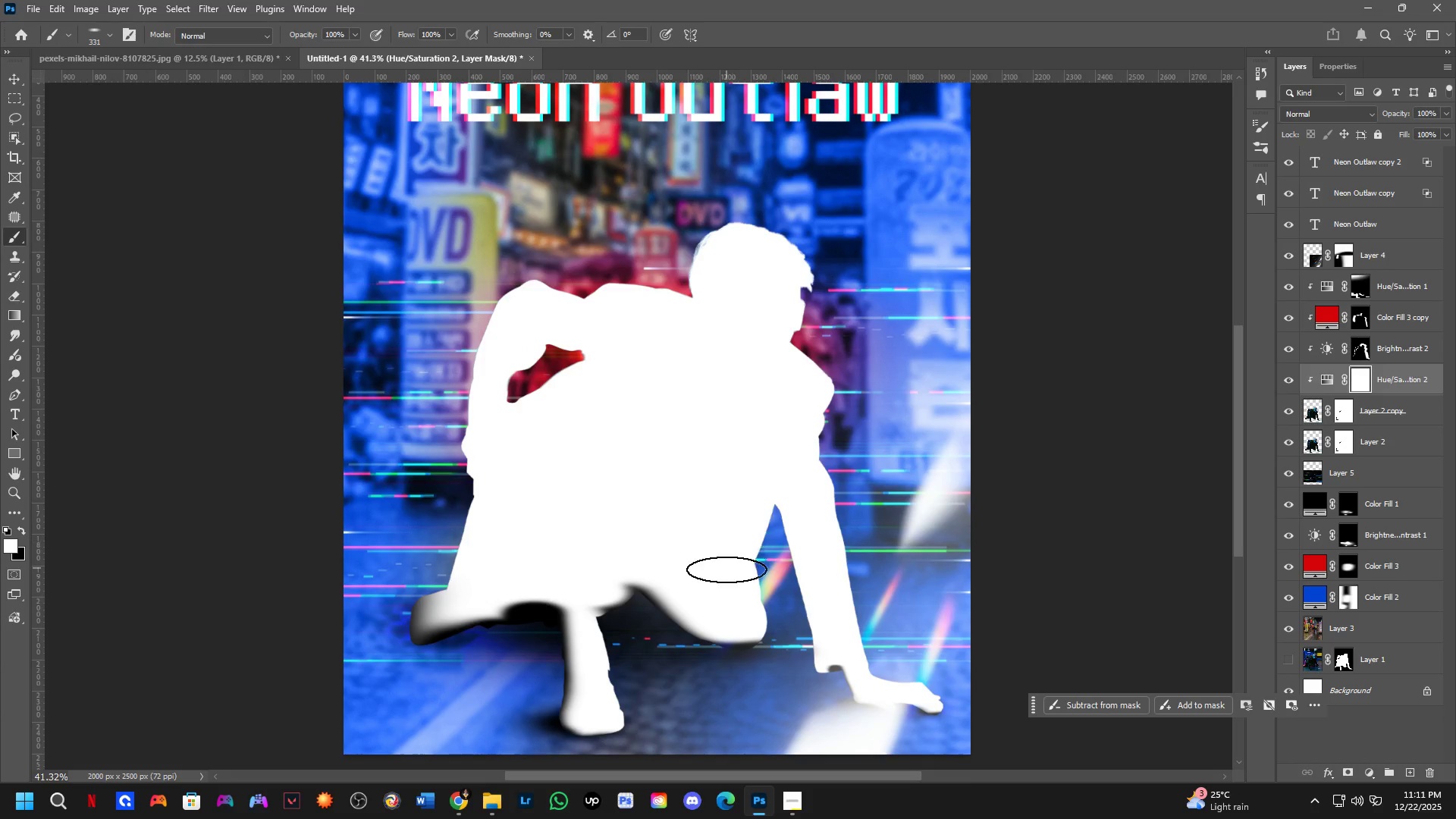 
left_click_drag(start_coordinate=[713, 364], to_coordinate=[740, 264])
 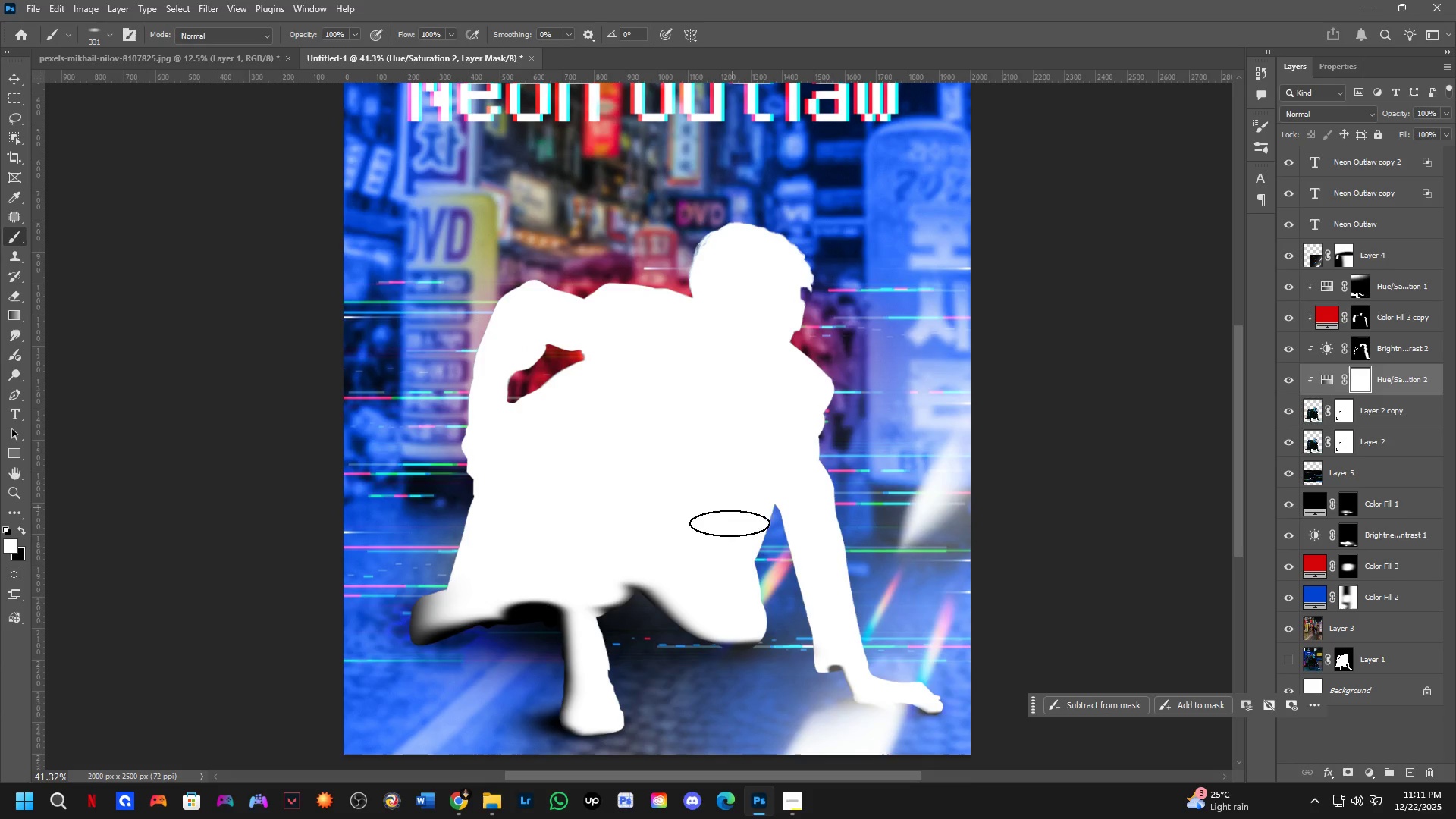 
key(Shift+ShiftLeft)
 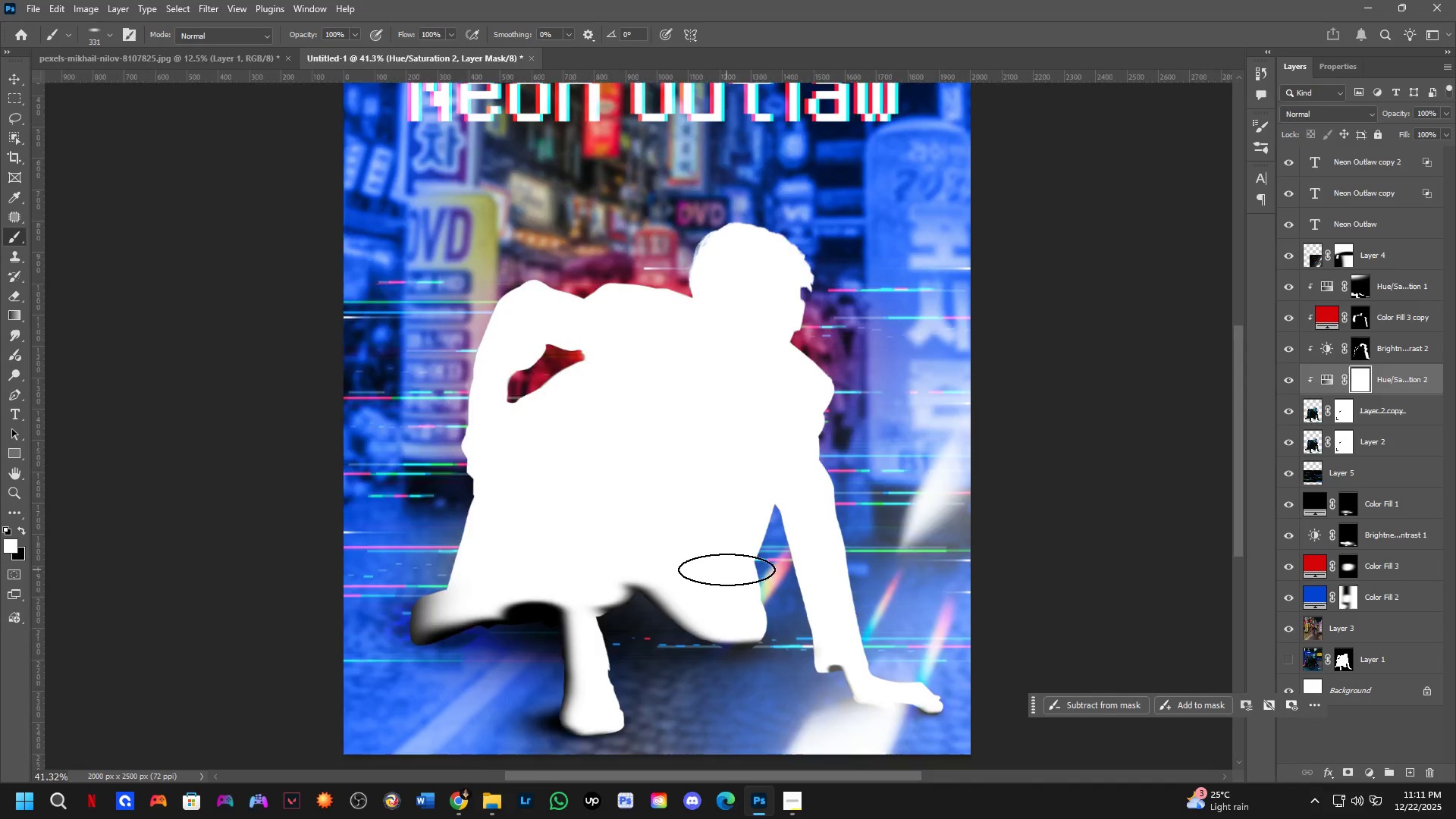 
key(Shift+ShiftLeft)
 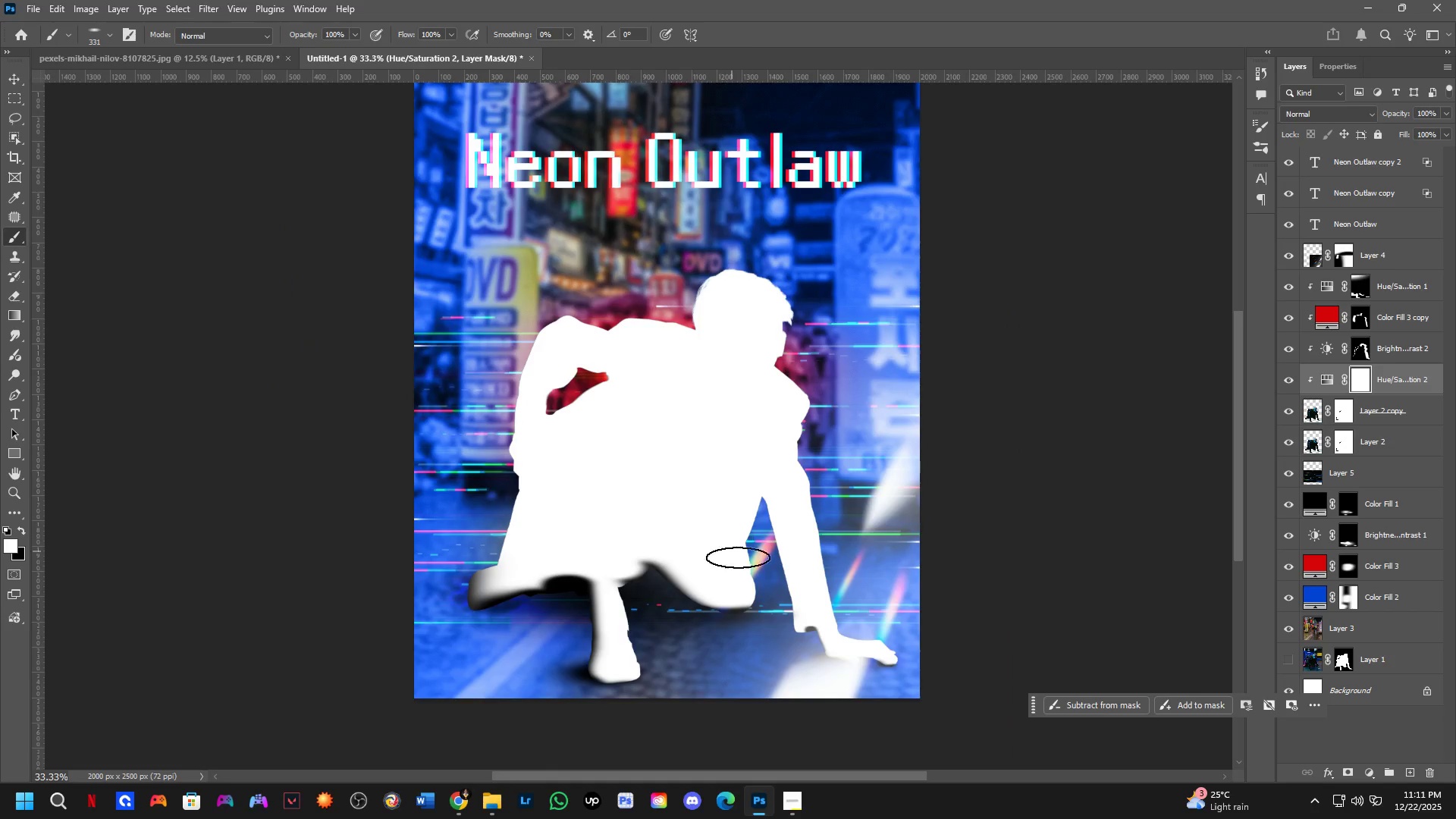 
hold_key(key=Space, duration=0.47)
 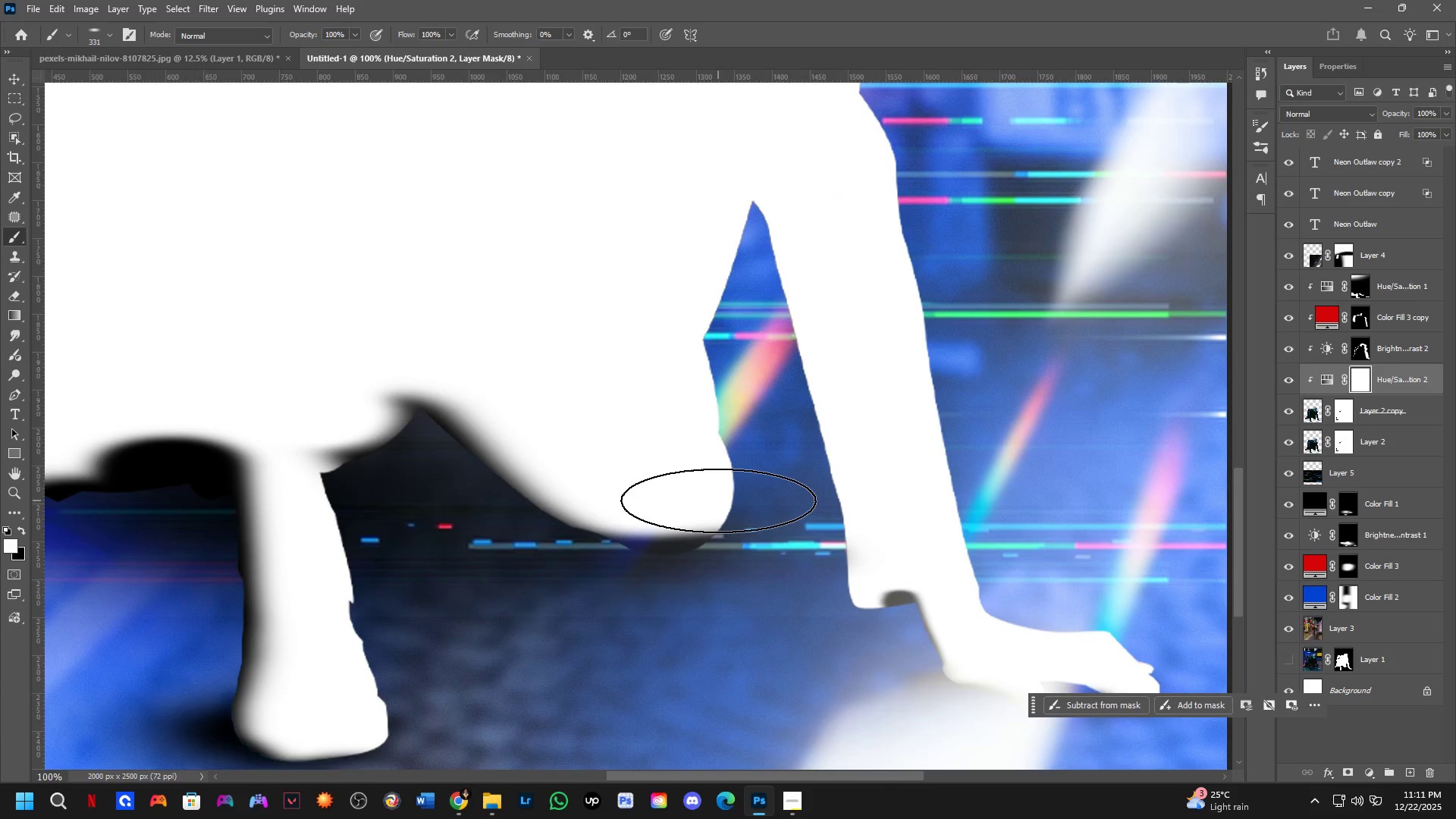 
left_click_drag(start_coordinate=[738, 579], to_coordinate=[705, 482])
 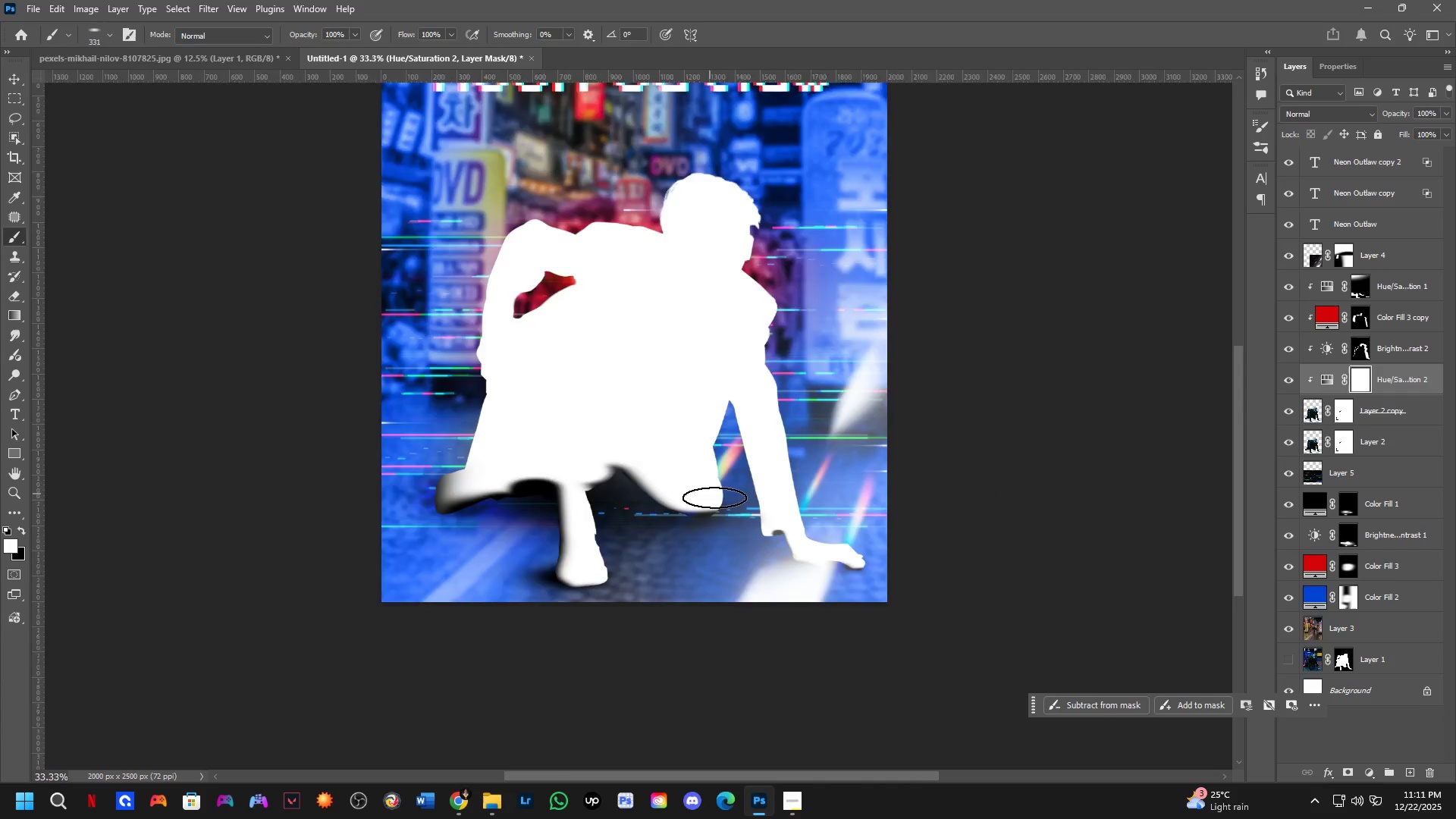 
scroll: coordinate [720, 538], scroll_direction: none, amount: 0.0
 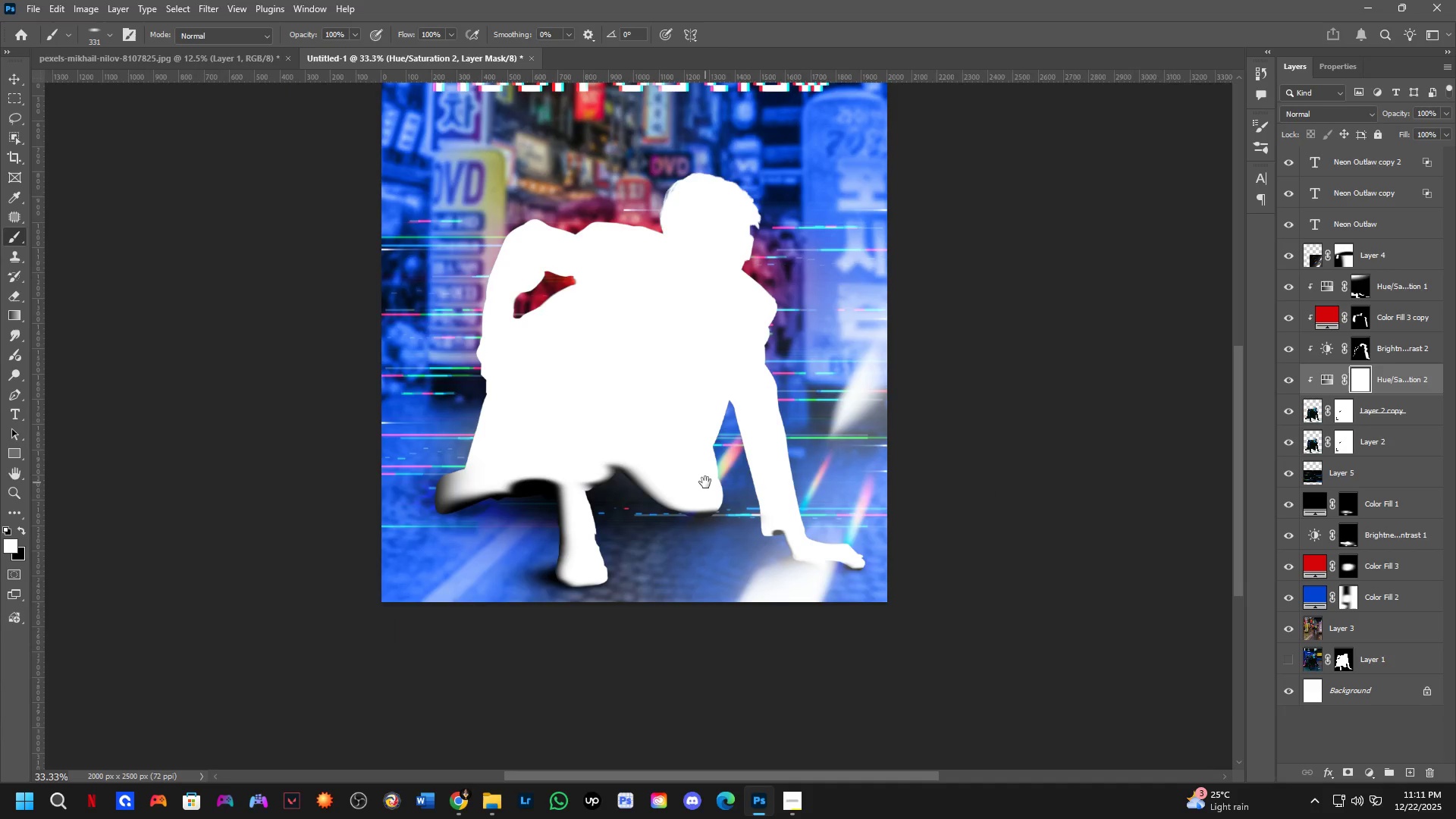 
hold_key(key=ShiftLeft, duration=0.72)
scroll: coordinate [718, 500], scroll_direction: up, amount: 3.0
 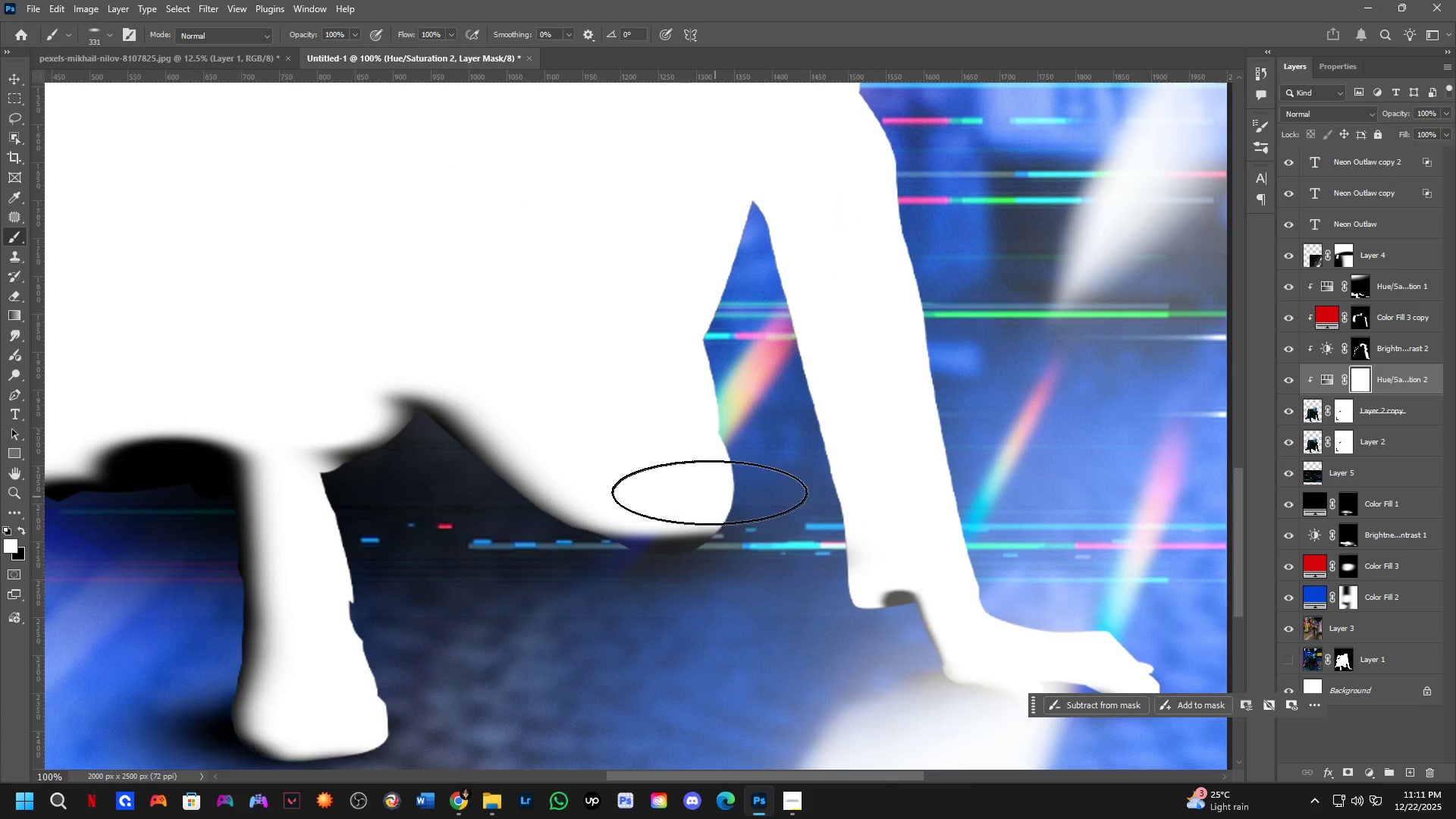 
hold_key(key=Space, duration=1.12)
 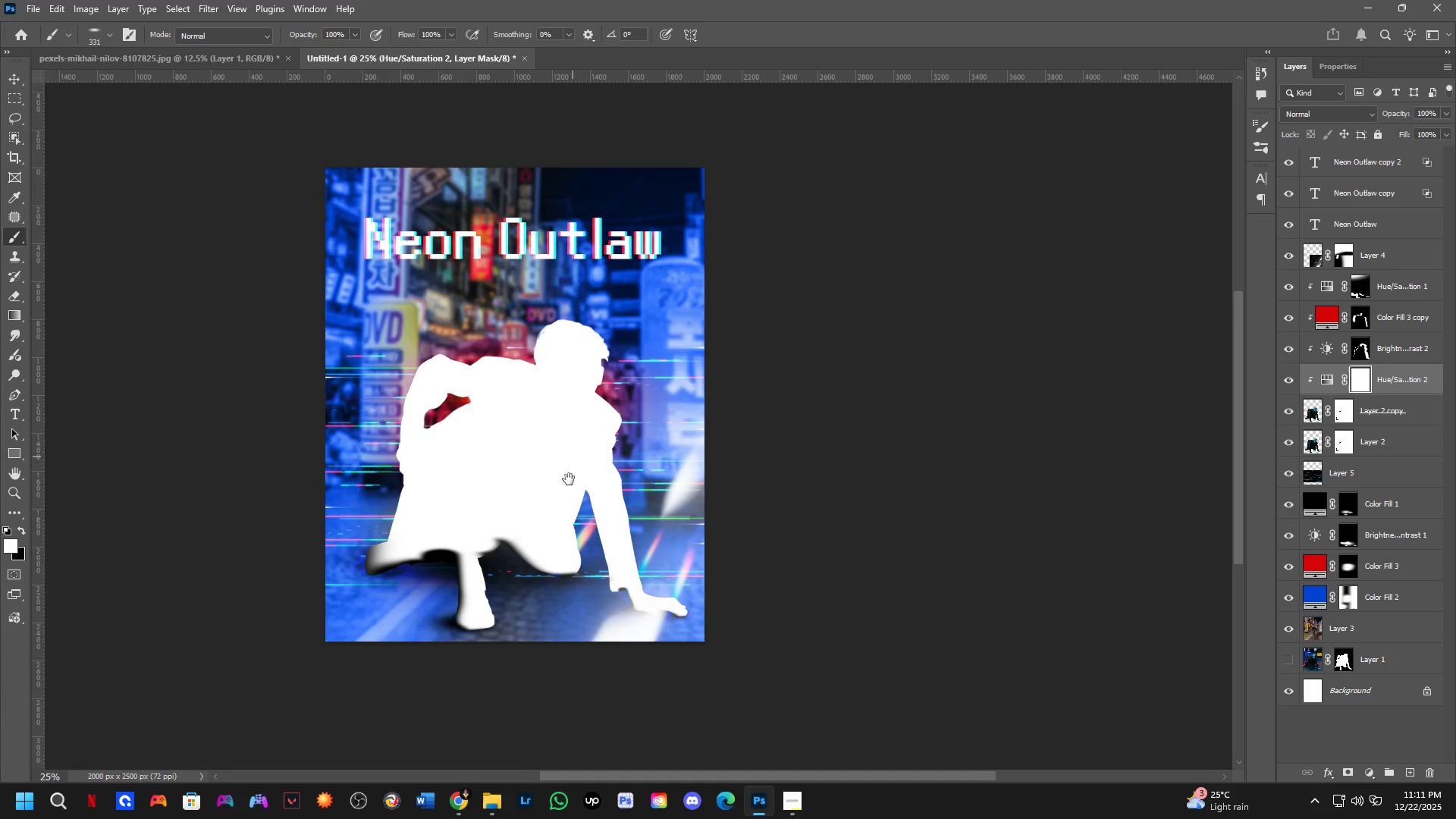 
left_click_drag(start_coordinate=[428, 455], to_coordinate=[478, 598])
 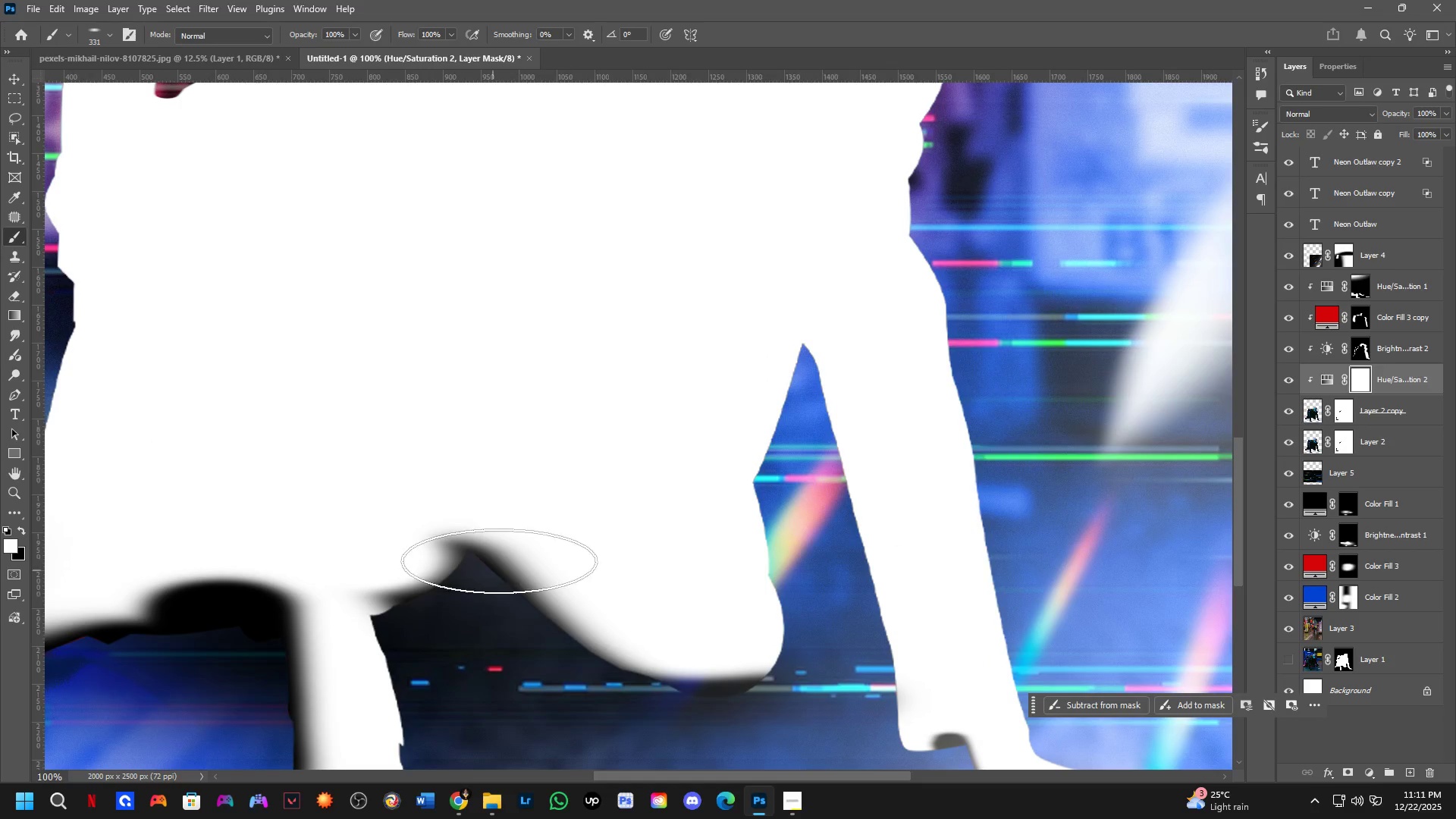 
key(Shift+ShiftLeft)
 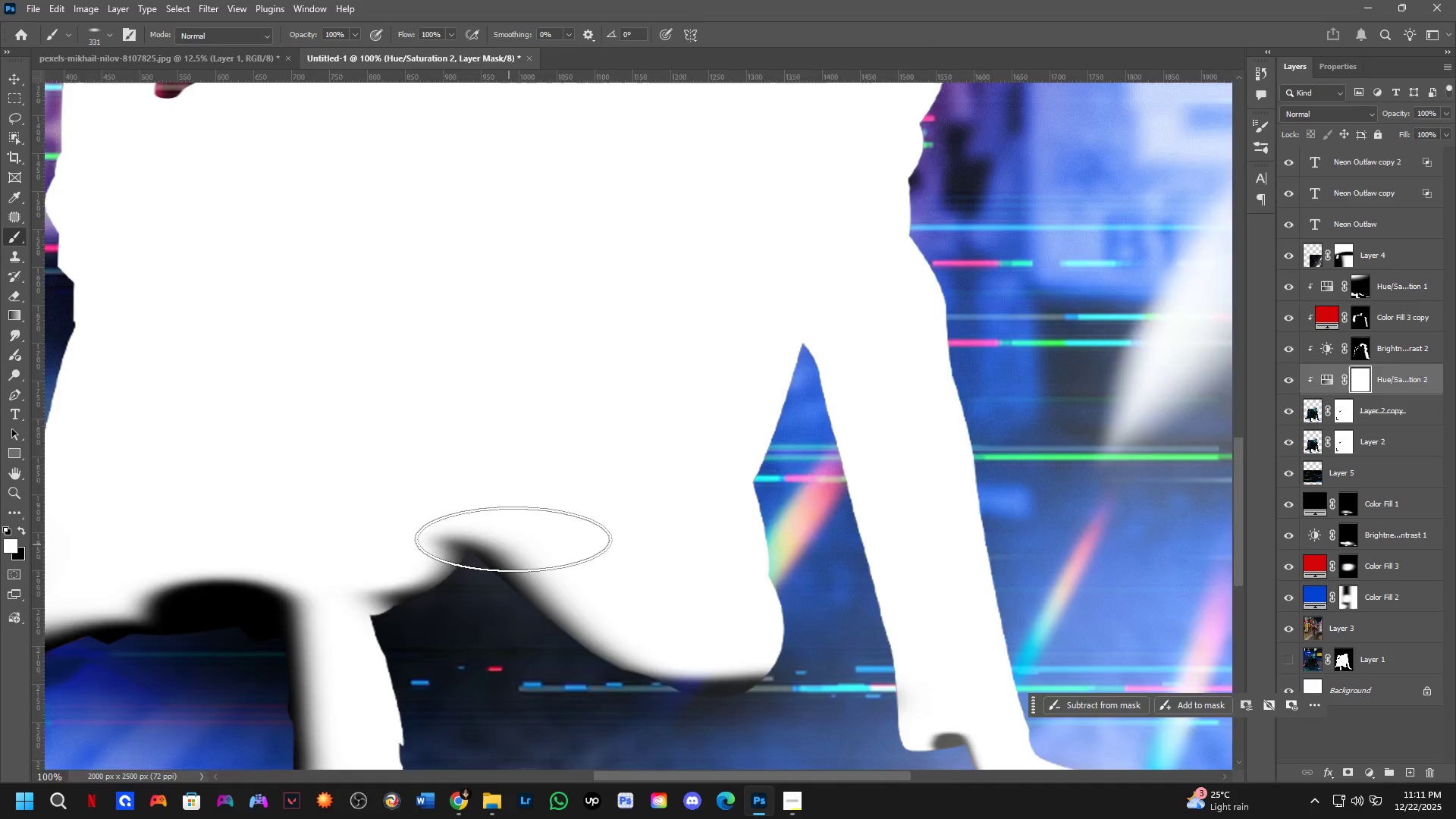 
hold_key(key=Space, duration=0.84)
 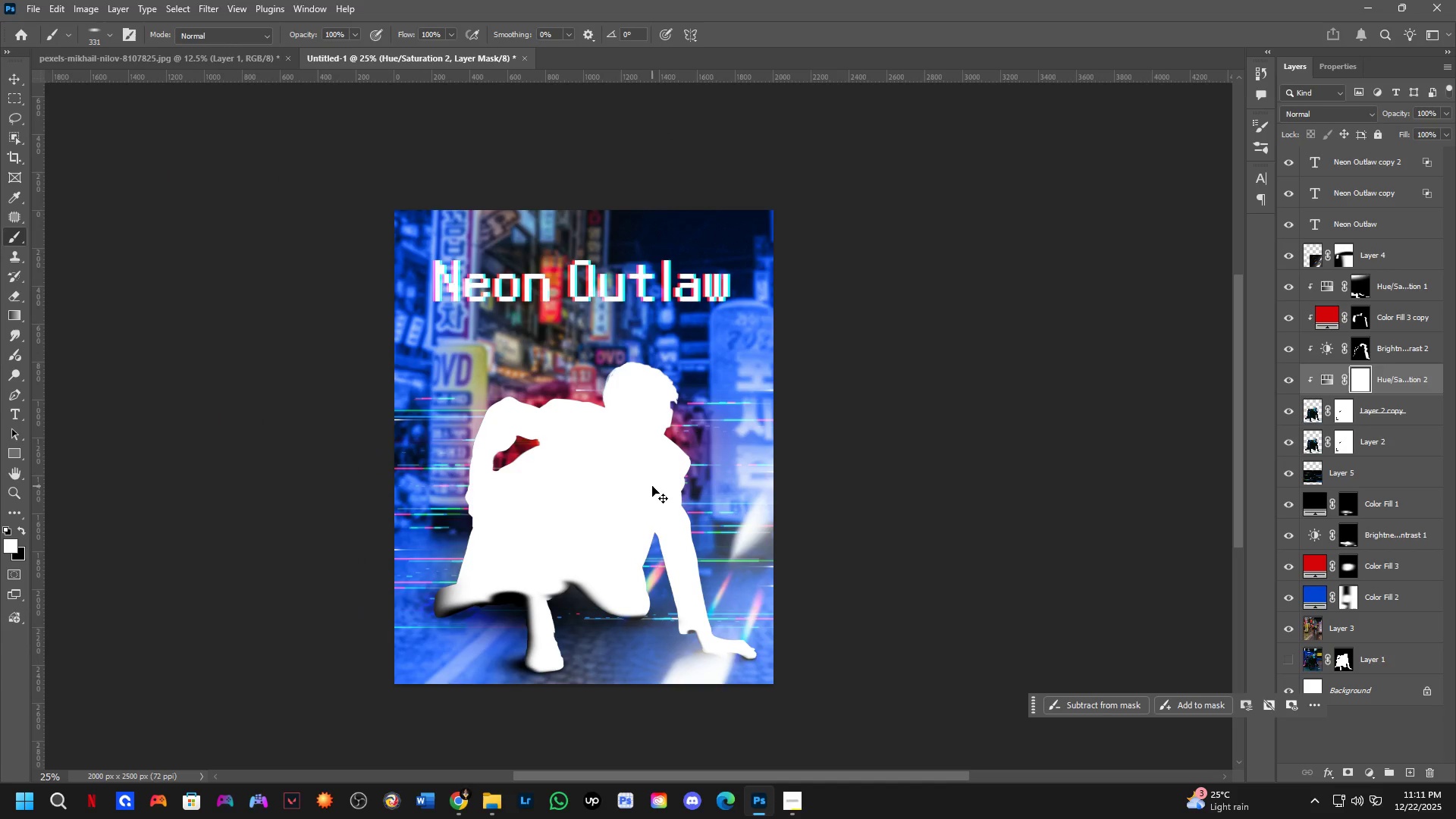 
left_click_drag(start_coordinate=[574, 448], to_coordinate=[643, 491])
 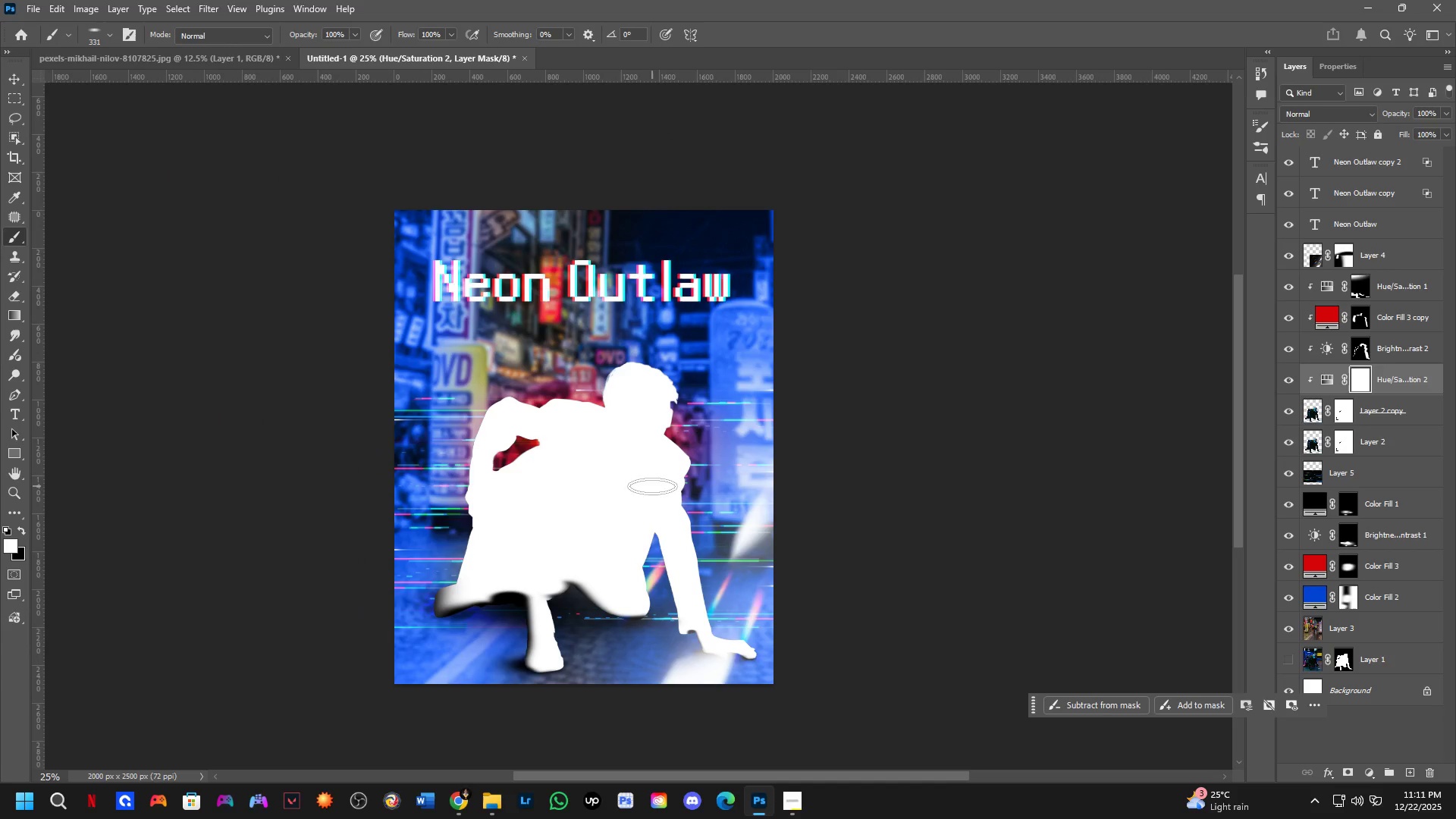 
scroll: coordinate [513, 539], scroll_direction: down, amount: 4.0
 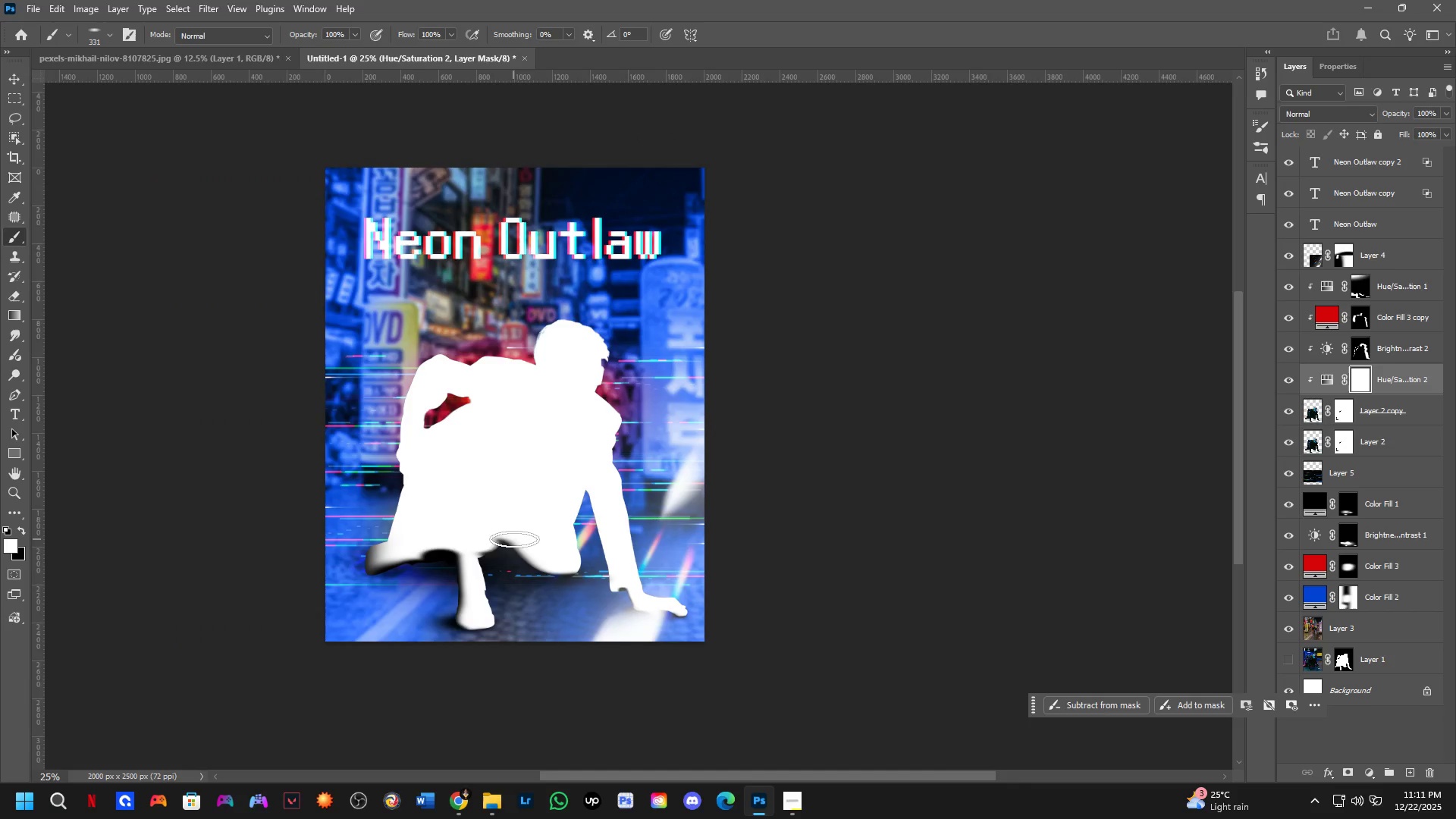 
key(Control+I)
 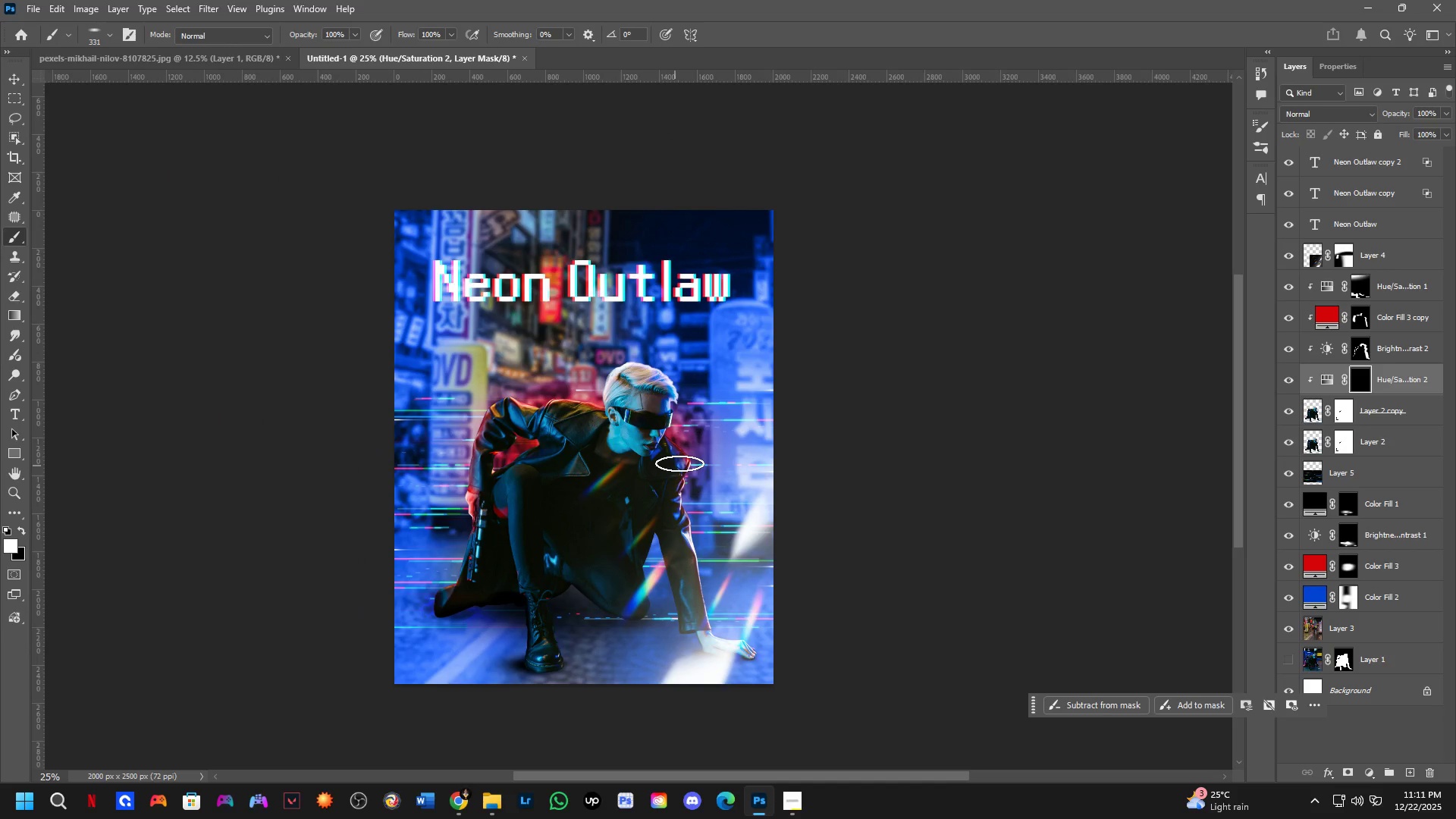 
hold_key(key=ShiftLeft, duration=1.25)
 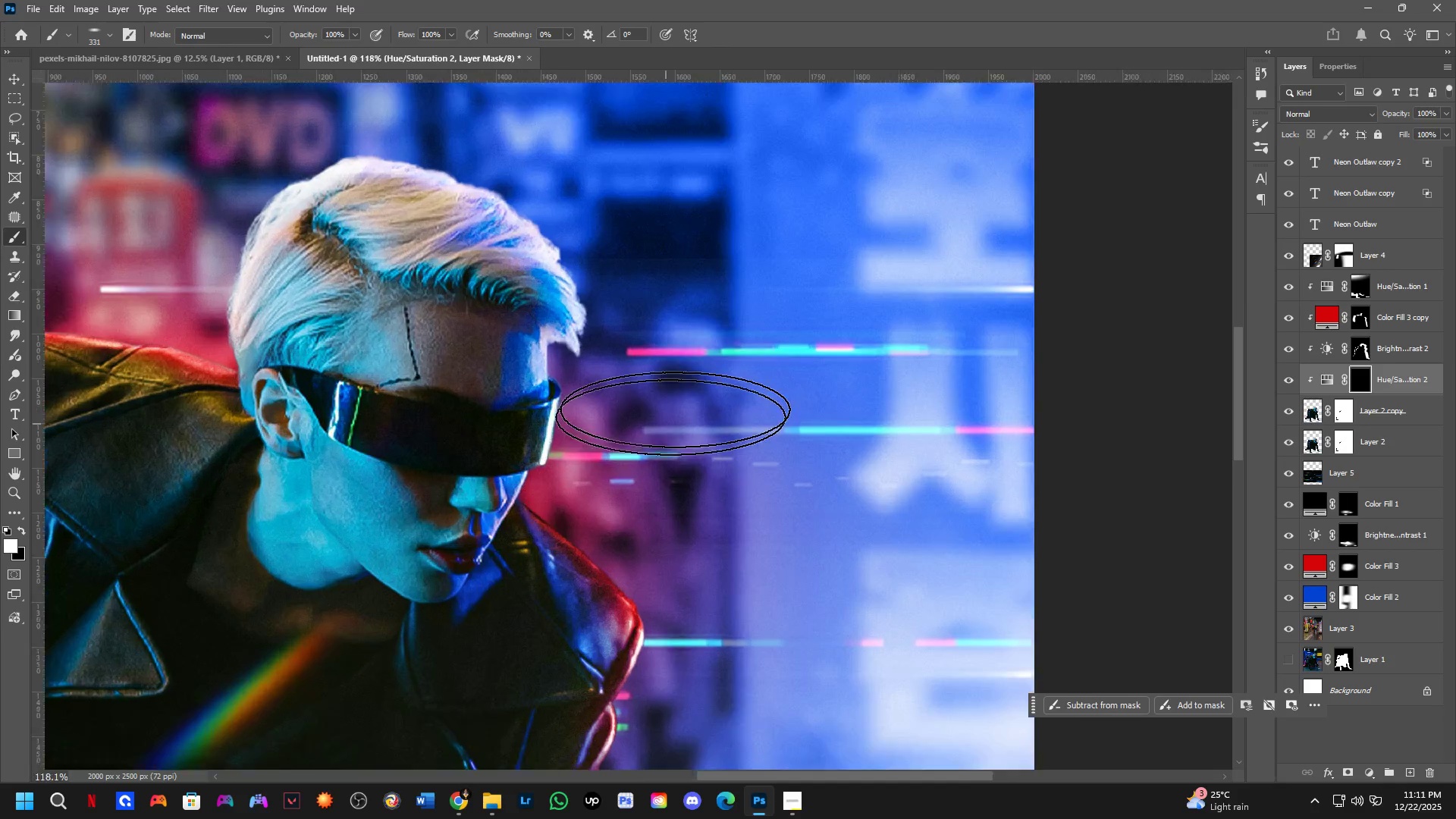 
hold_key(key=AltLeft, duration=0.62)
 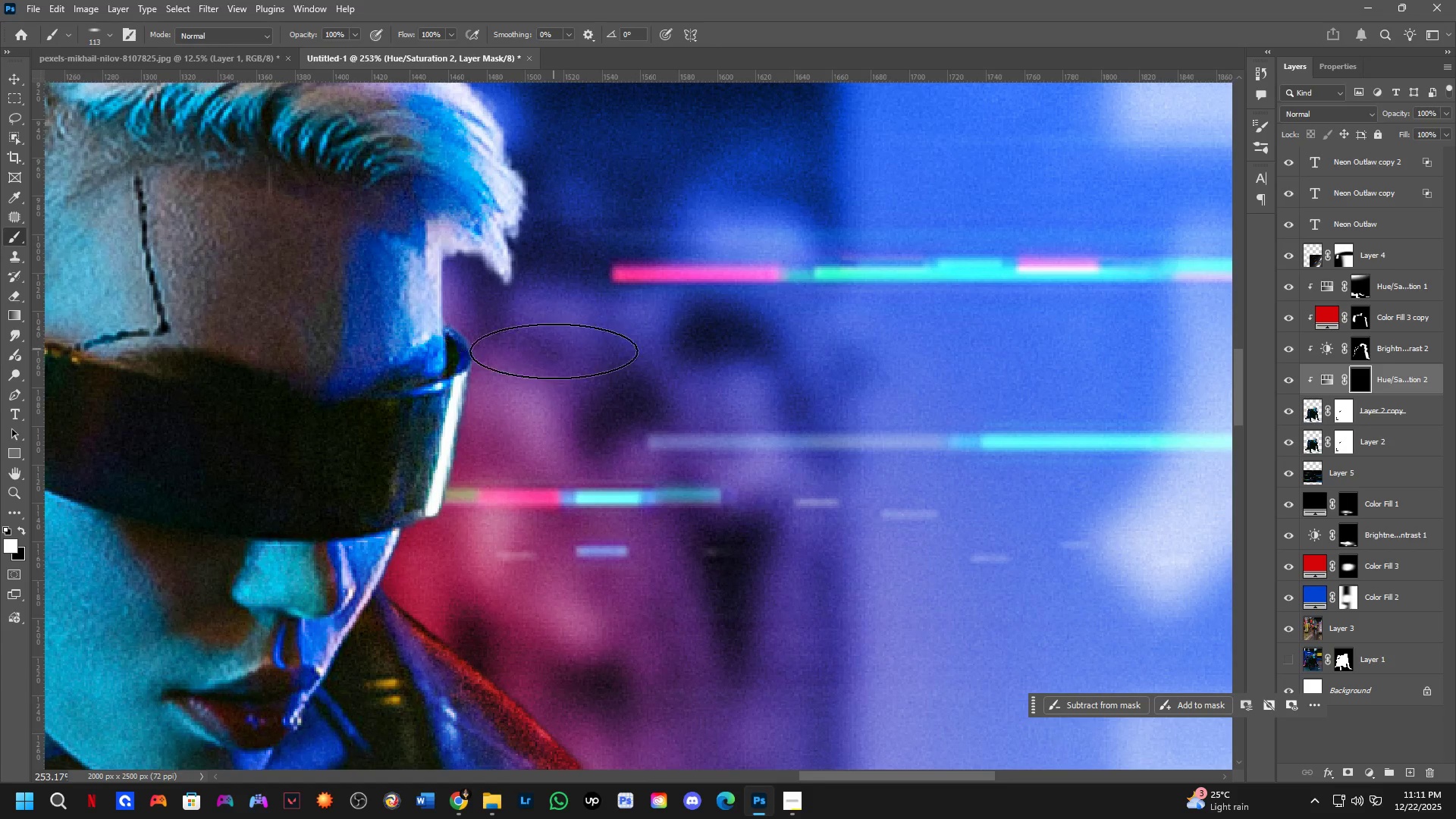 
scroll: coordinate [635, 413], scroll_direction: up, amount: 17.0
 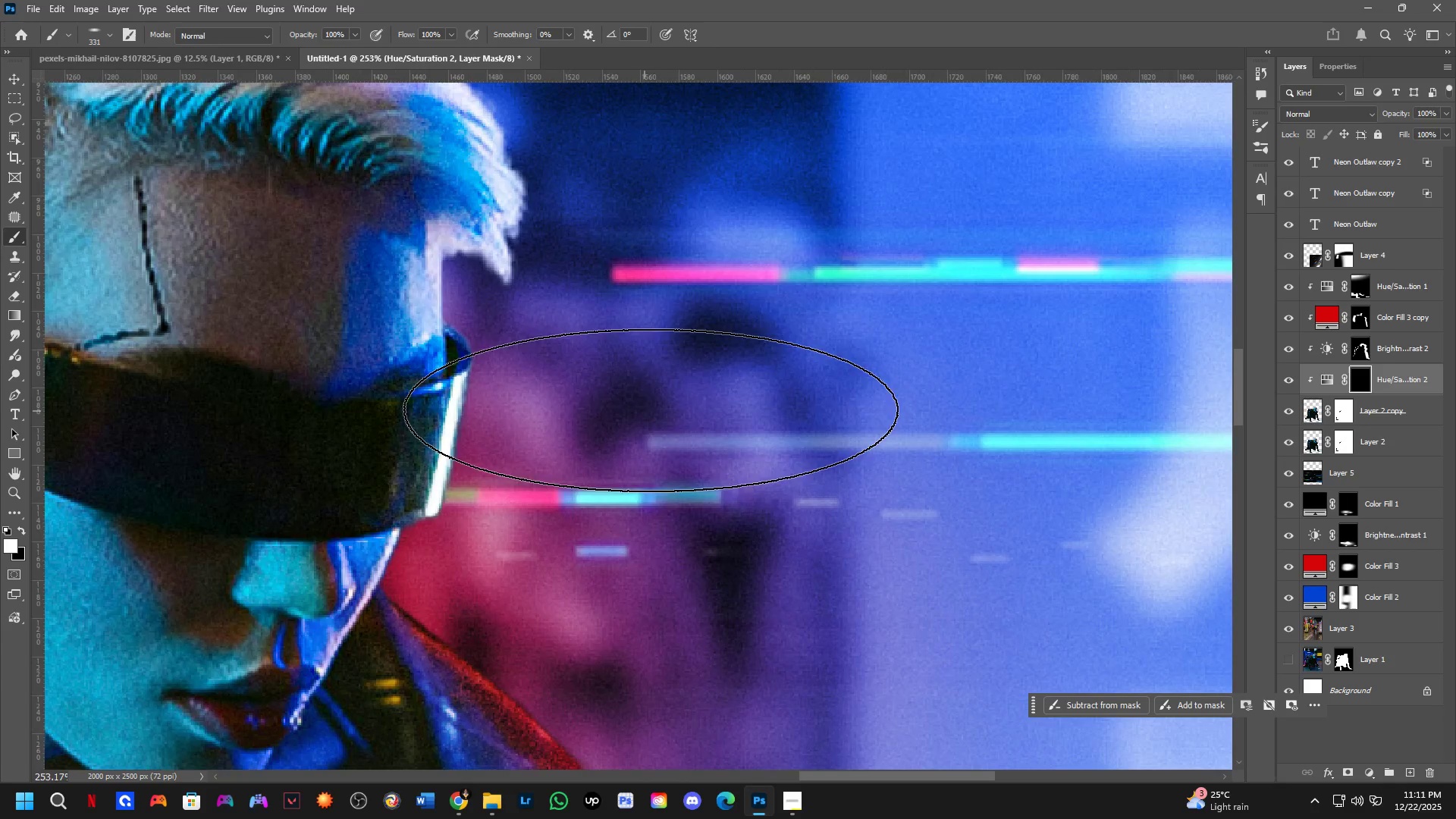 
hold_key(key=AltLeft, duration=3.22)
left_click_drag(start_coordinate=[554, 353], to_coordinate=[552, 531])
 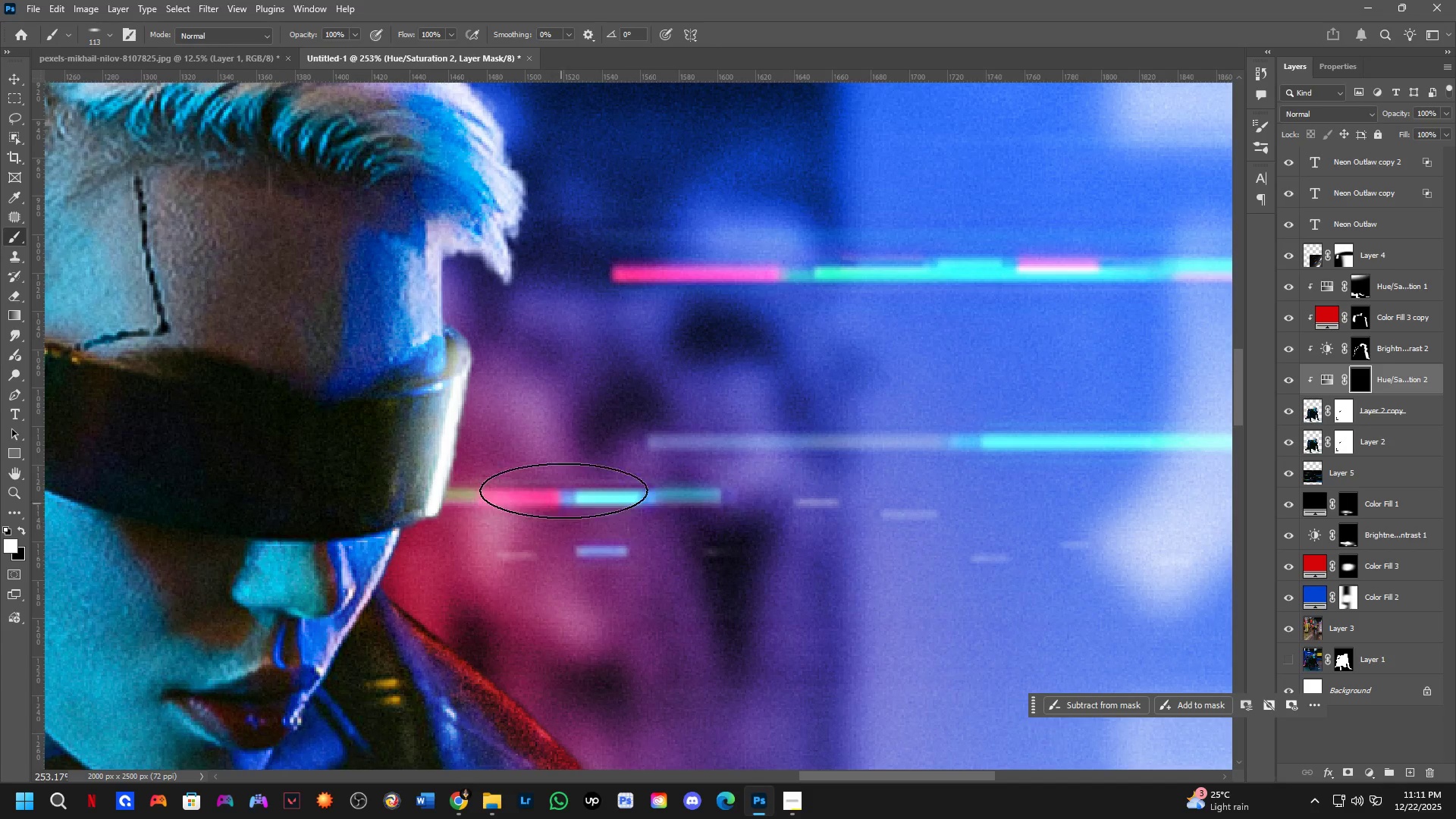 
hold_key(key=ControlLeft, duration=0.62)
 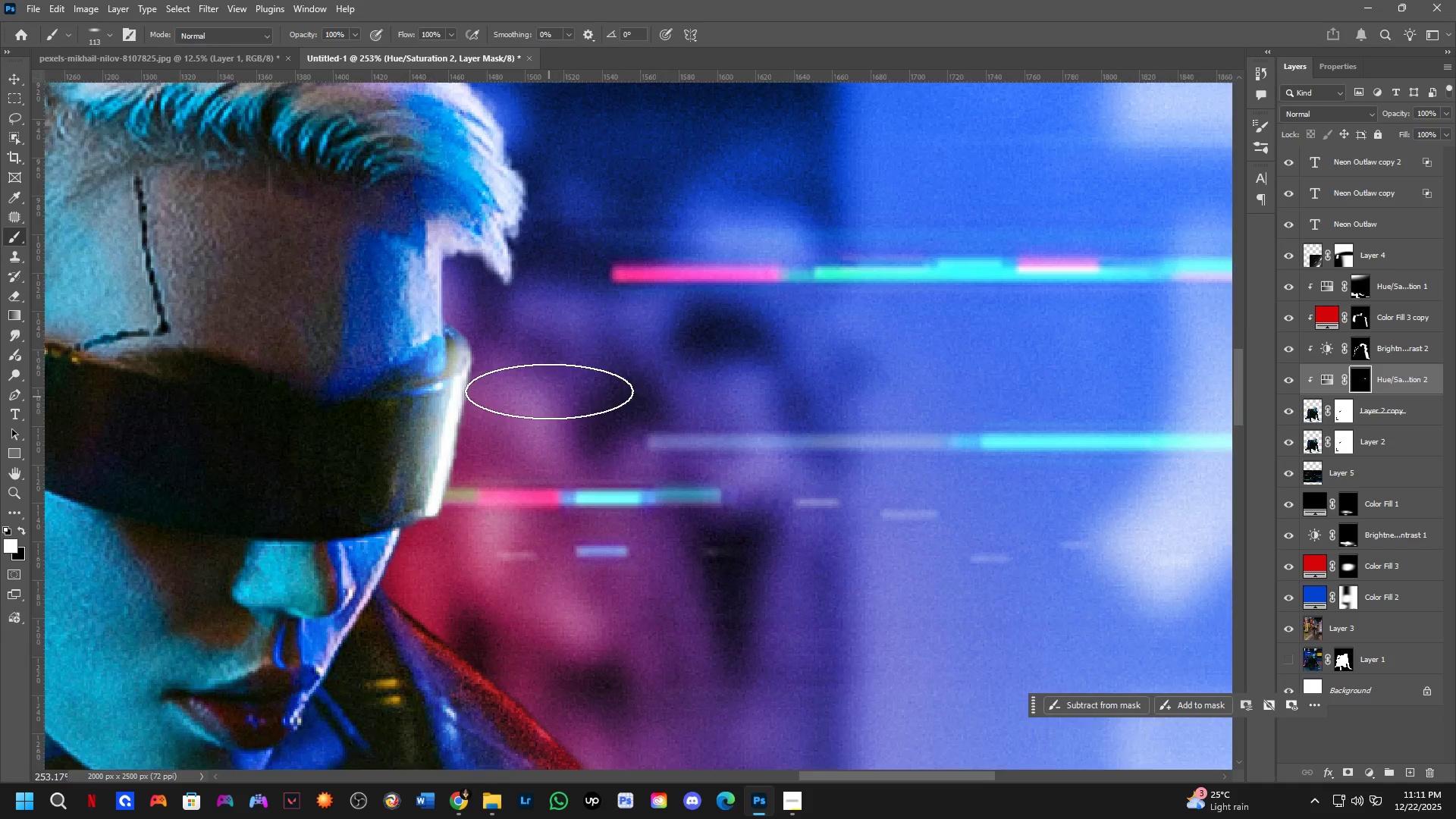 
scroll: coordinate [541, 435], scroll_direction: down, amount: 6.0
 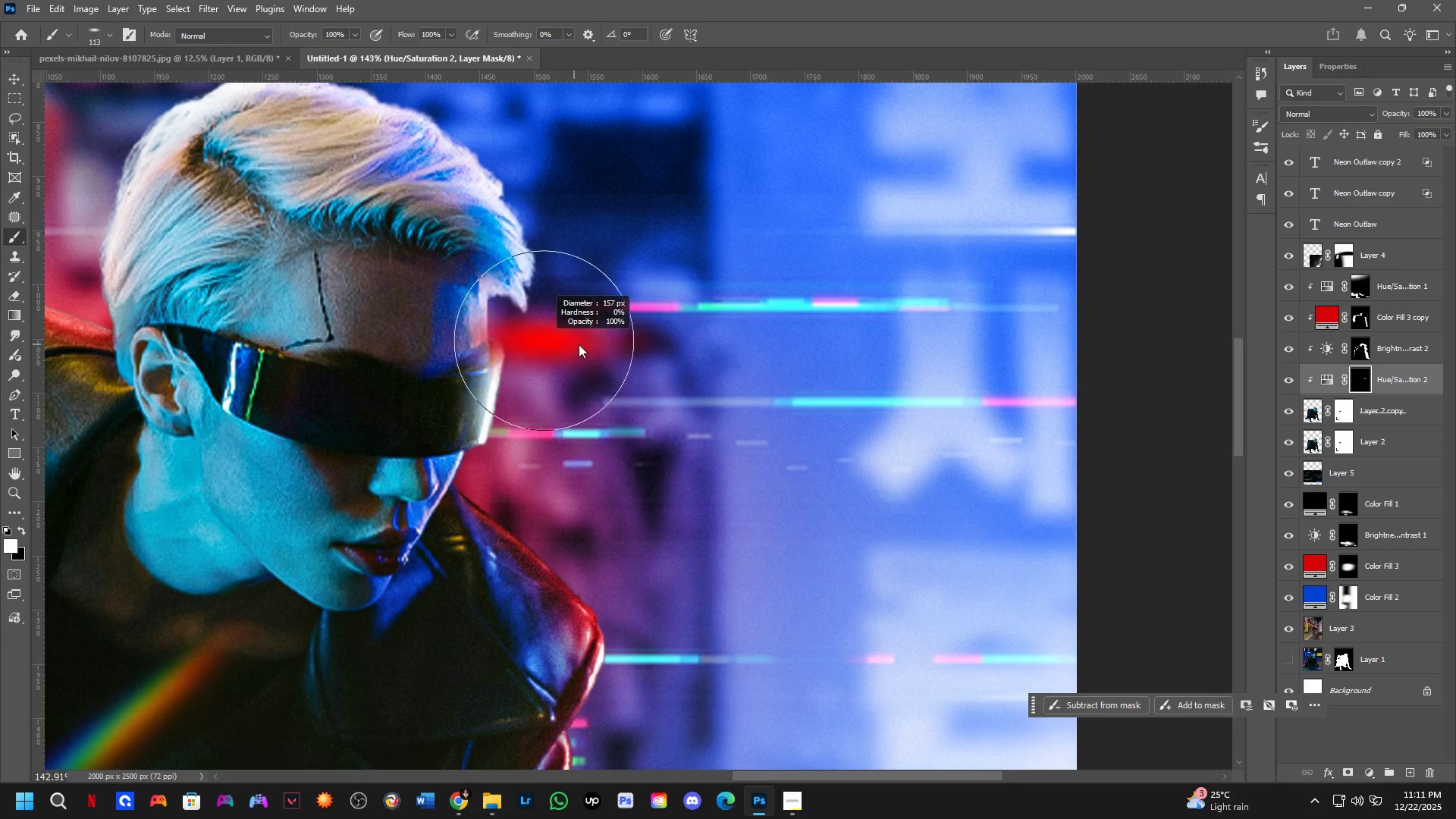 
left_click([591, 326])
 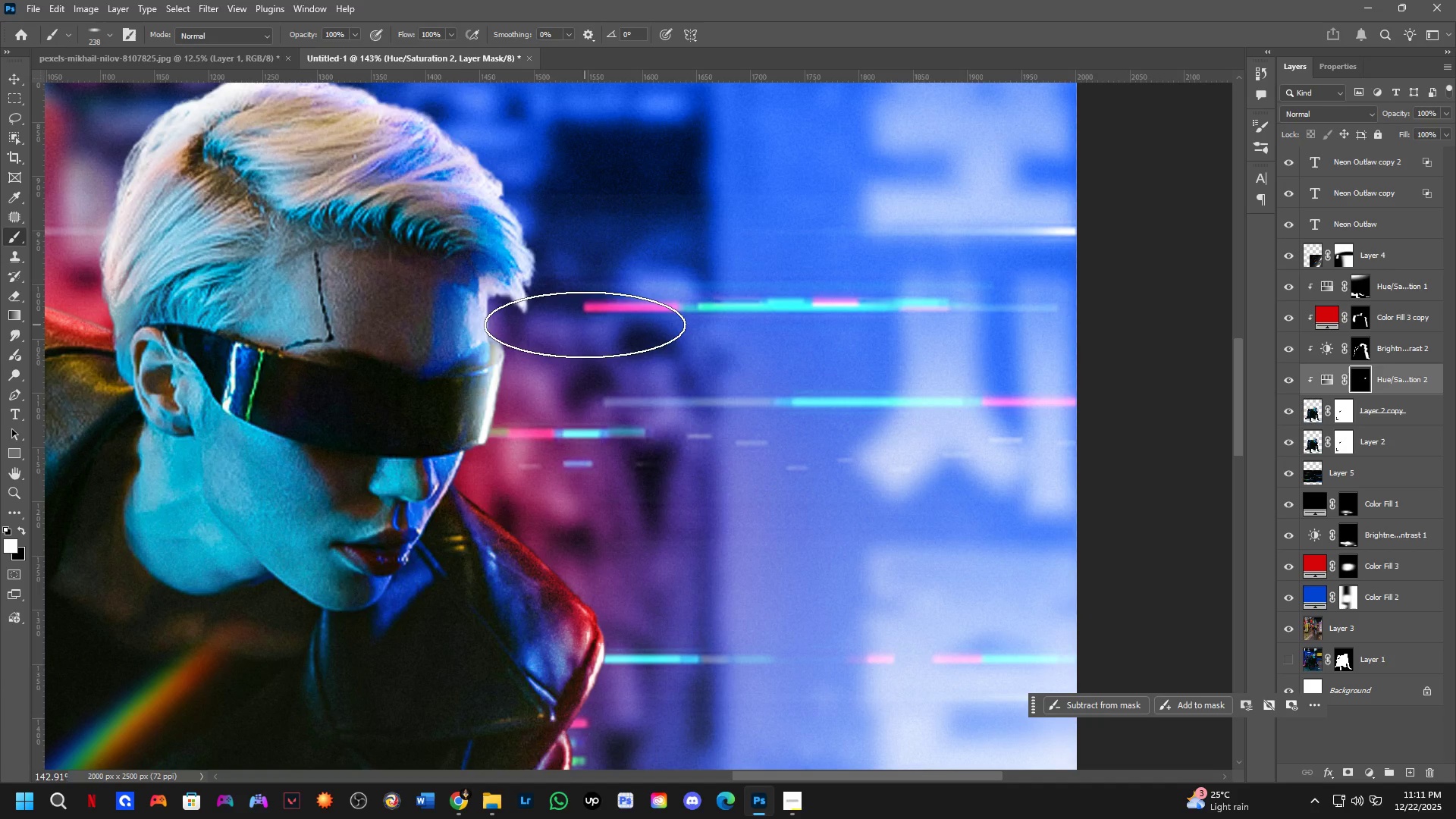 
left_click_drag(start_coordinate=[585, 324], to_coordinate=[585, 319])
 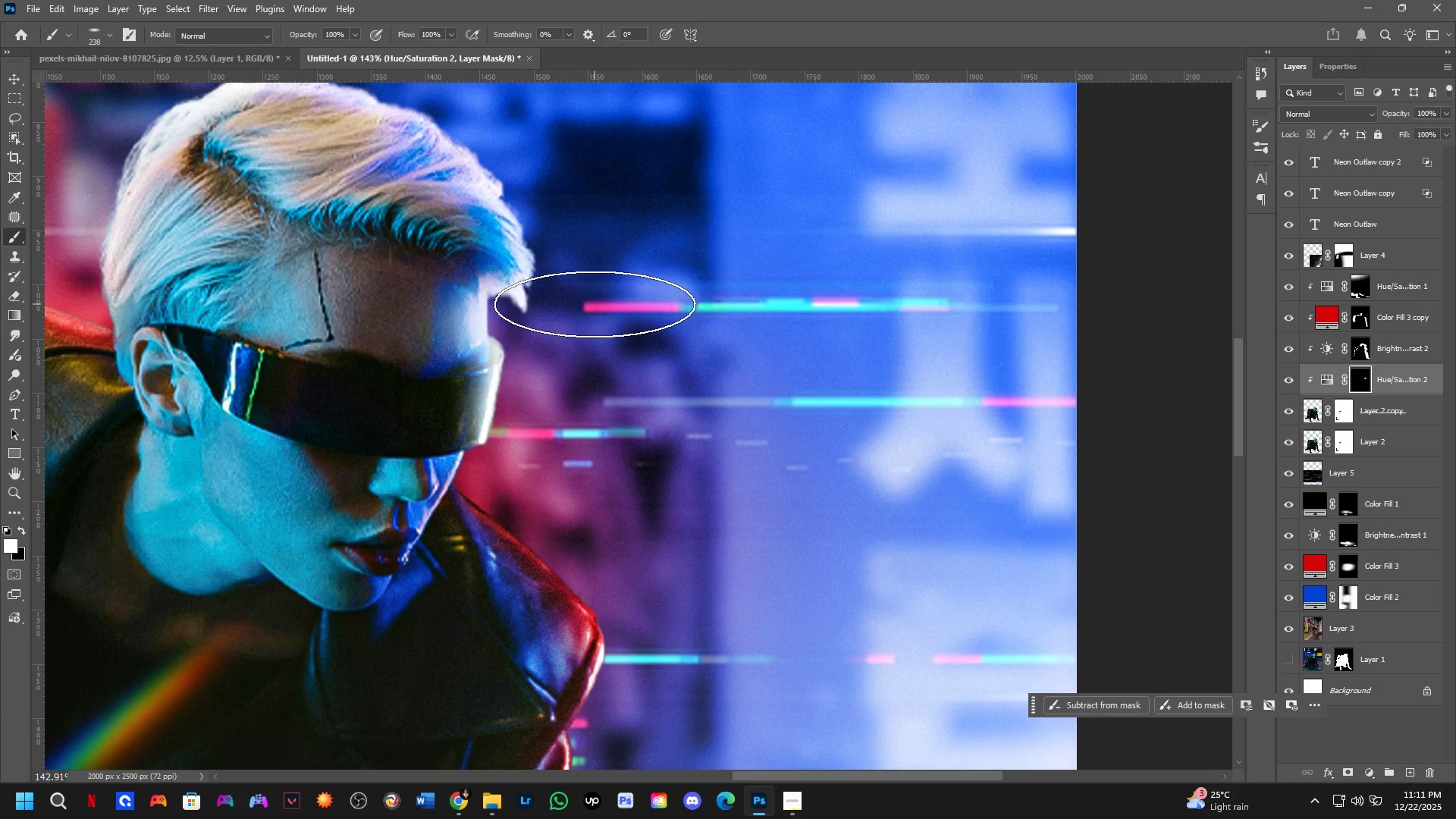 
hold_key(key=Space, duration=0.44)
 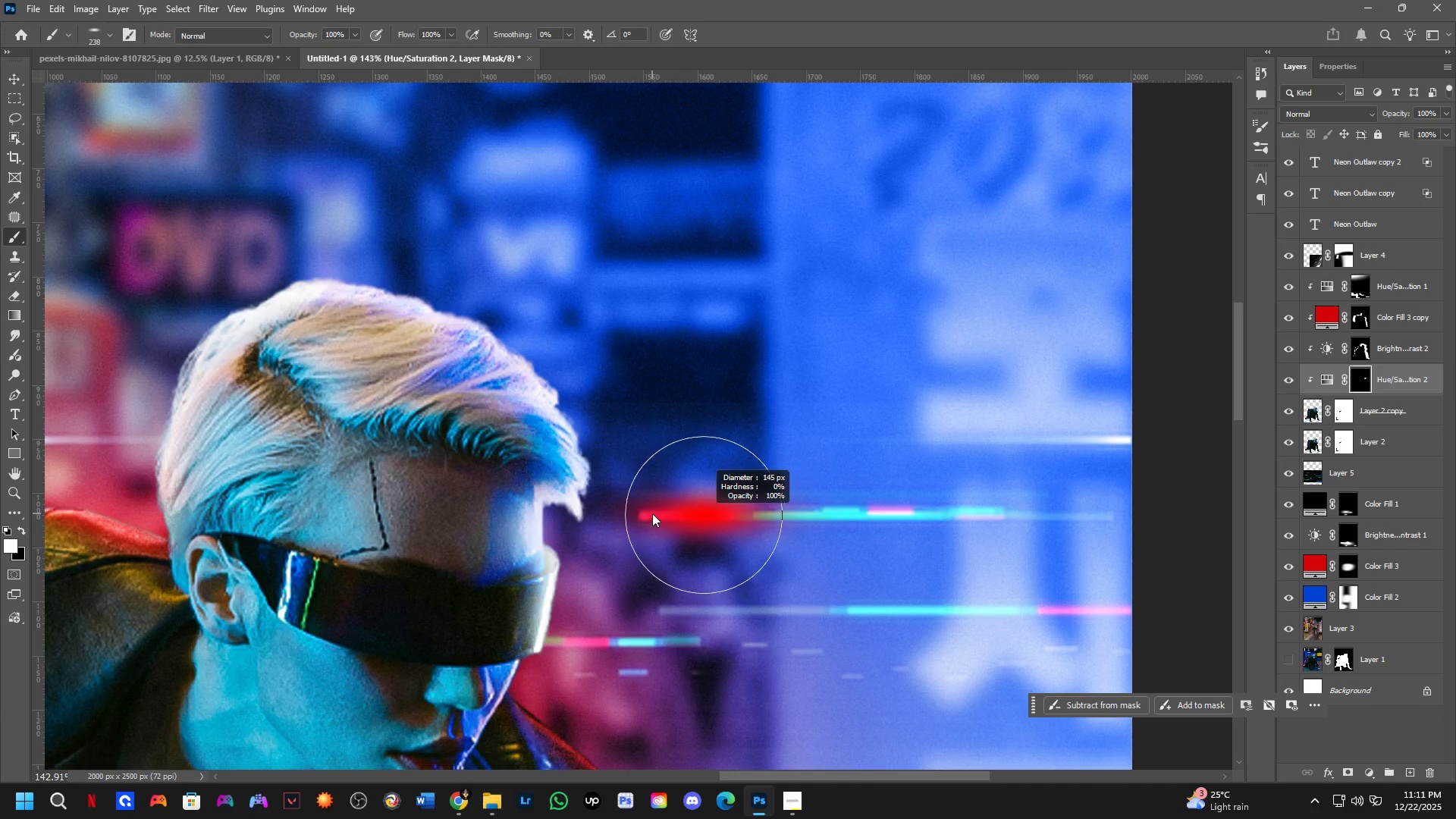 
left_click_drag(start_coordinate=[689, 367], to_coordinate=[742, 570])
 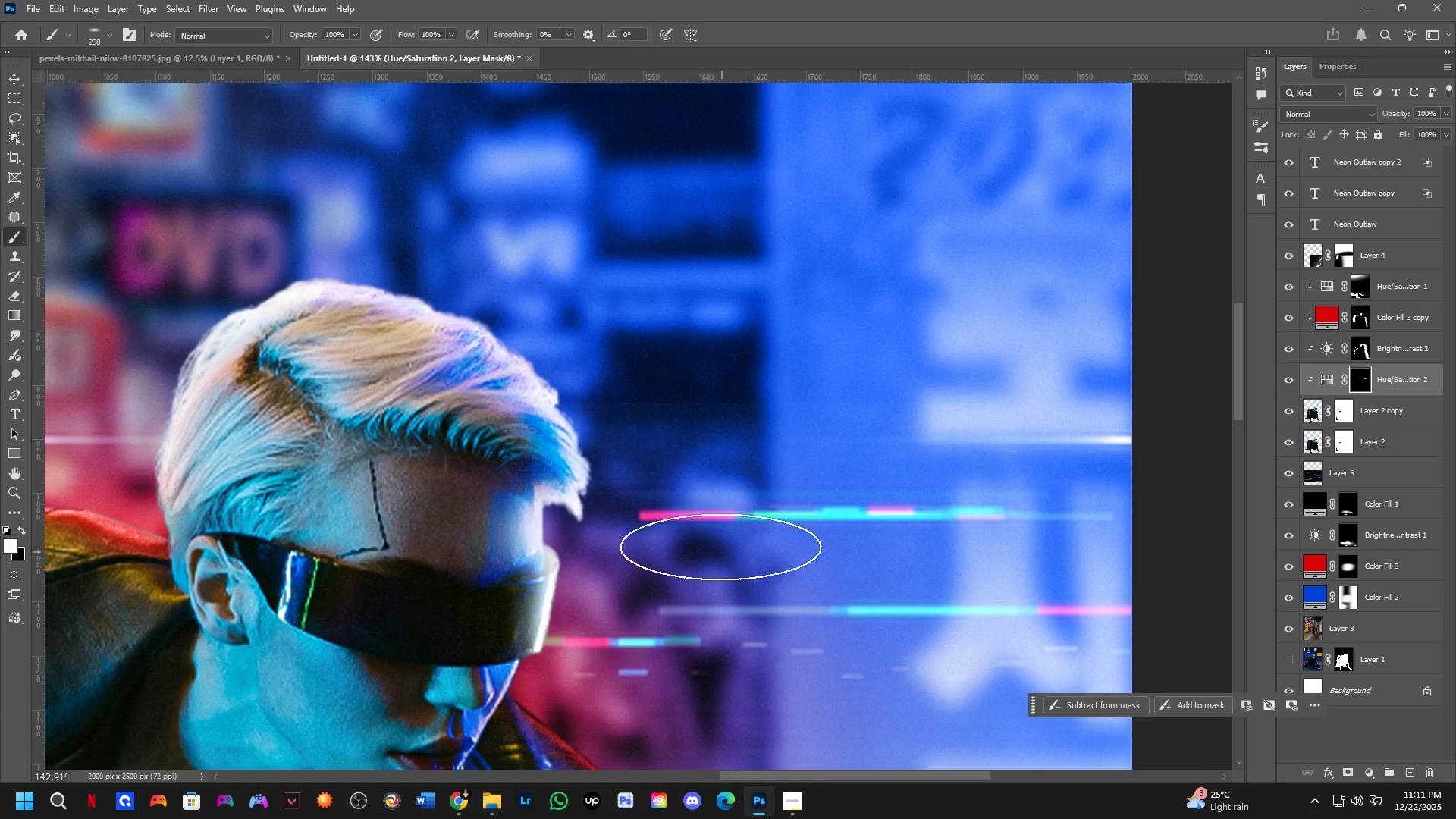 
hold_key(key=AltLeft, duration=0.61)
 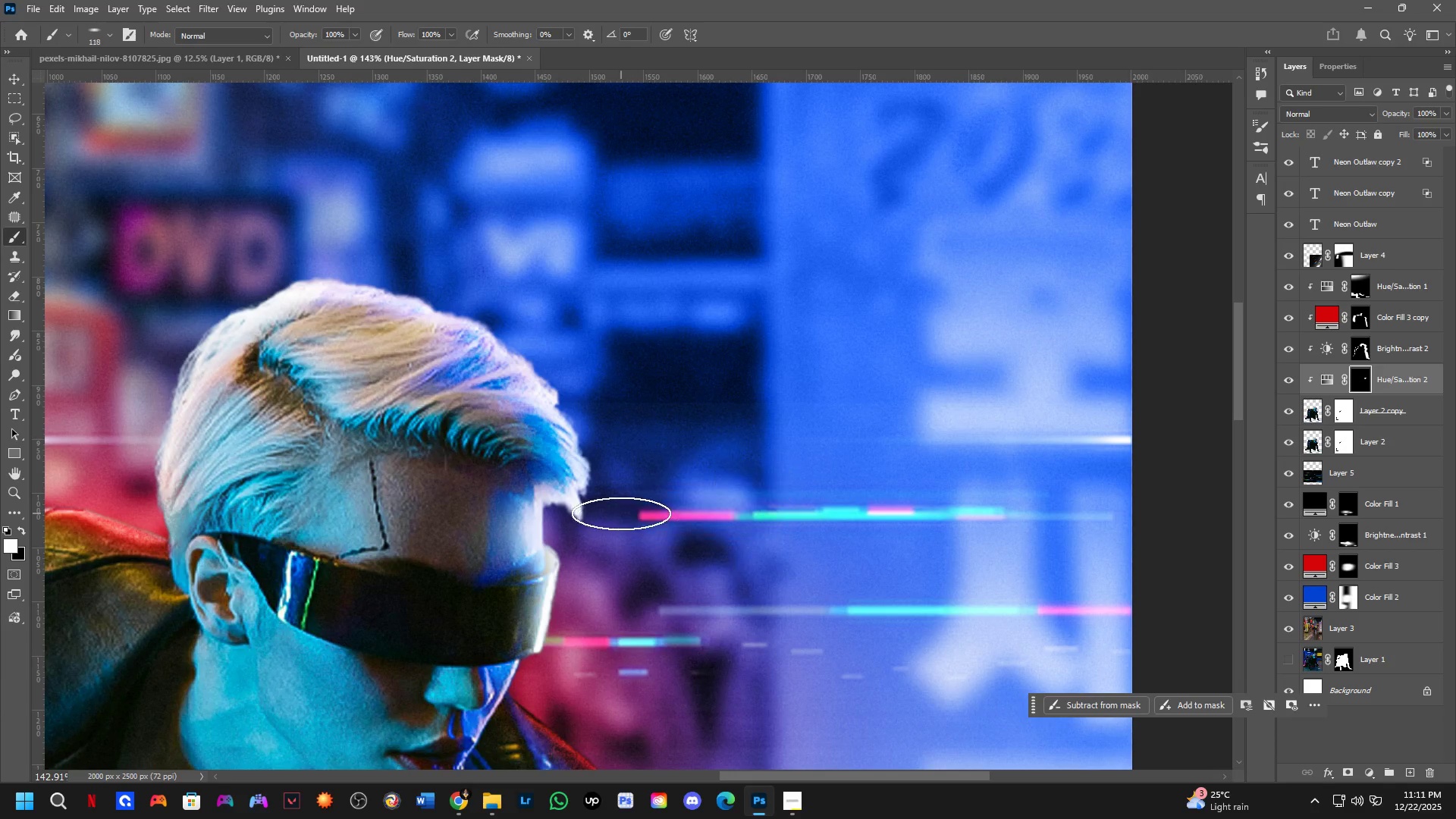 
left_click_drag(start_coordinate=[623, 507], to_coordinate=[656, 484])
 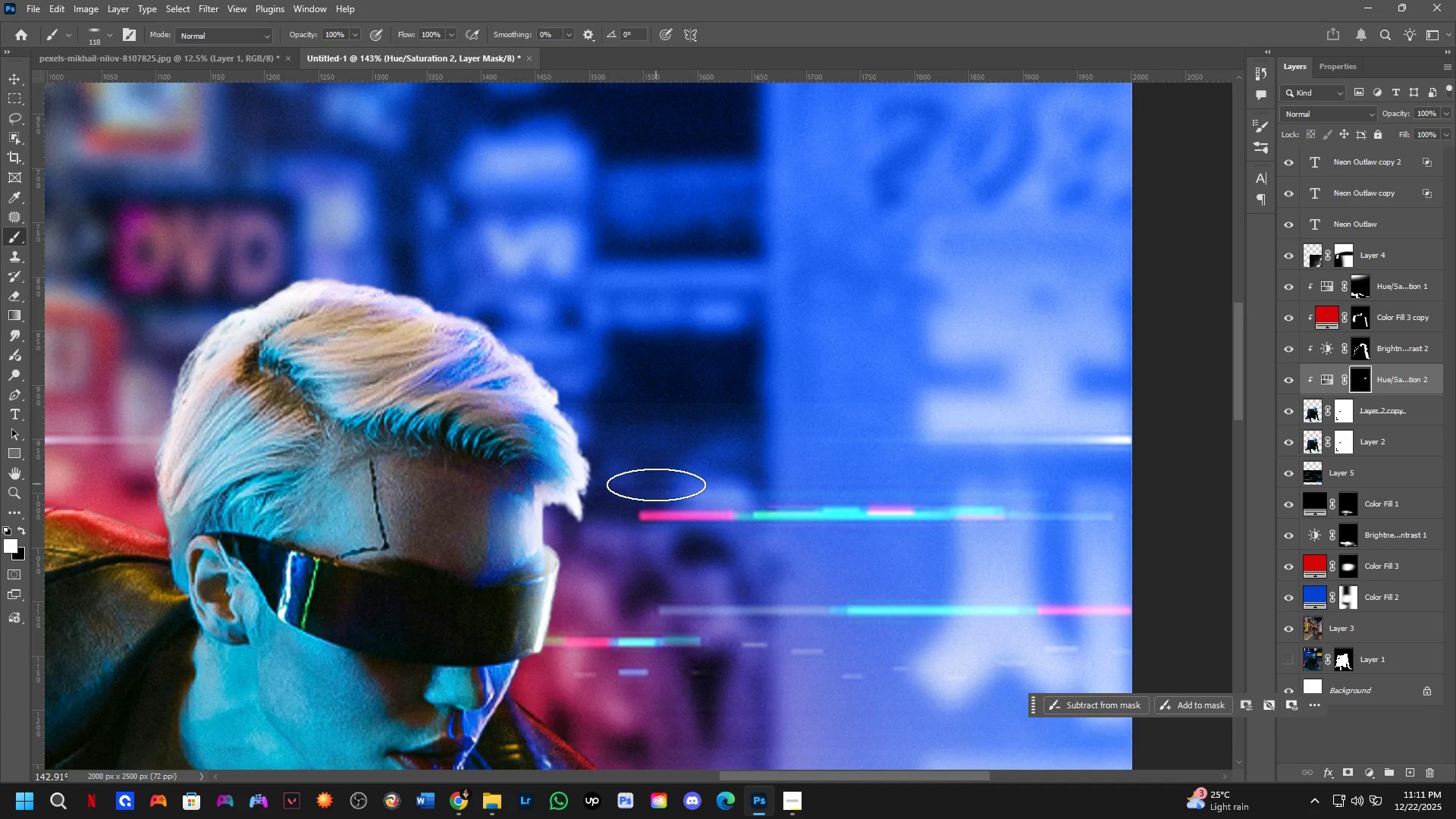 
key(Shift+ShiftLeft)
 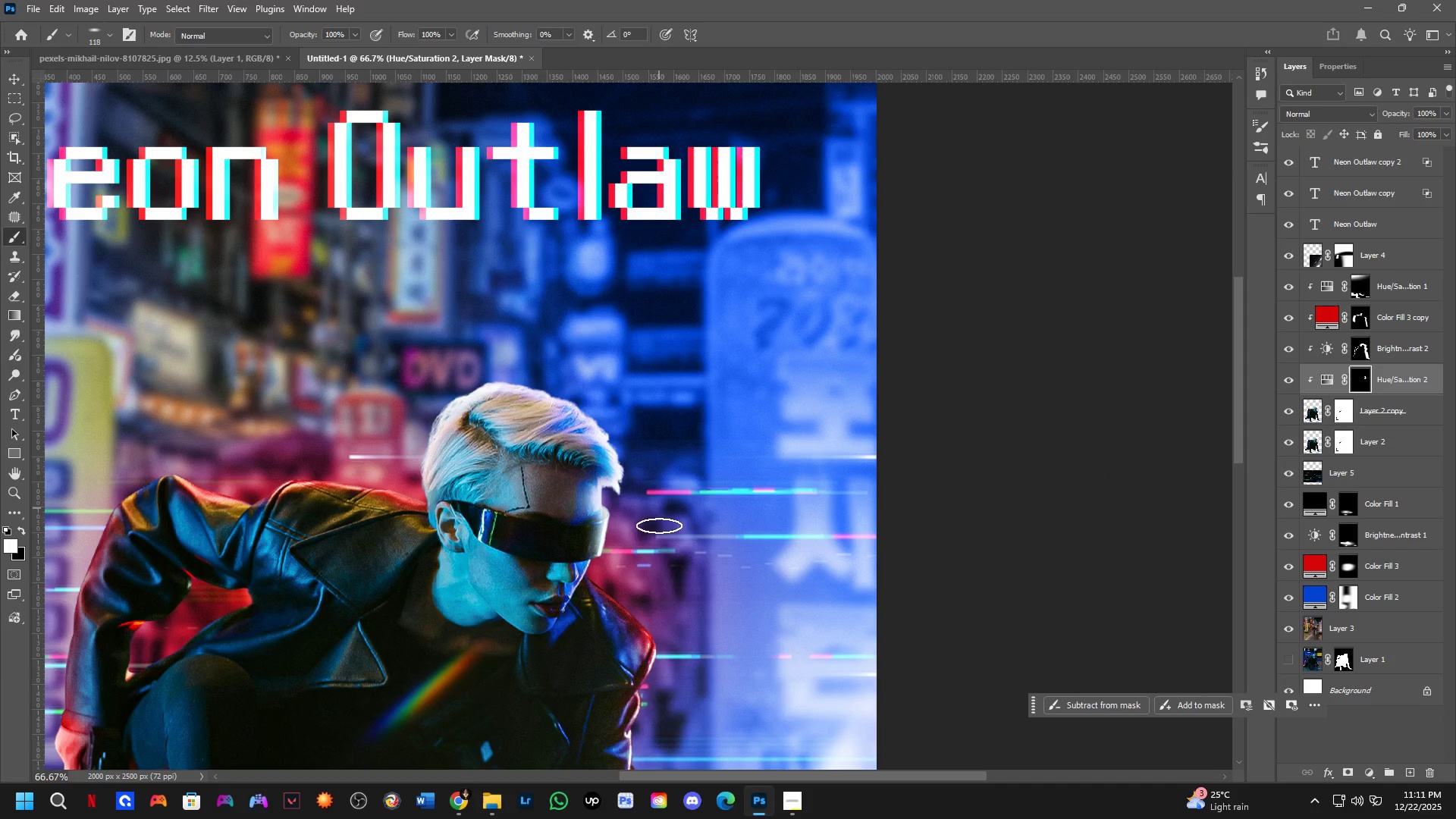 
scroll: coordinate [653, 472], scroll_direction: down, amount: 5.0
 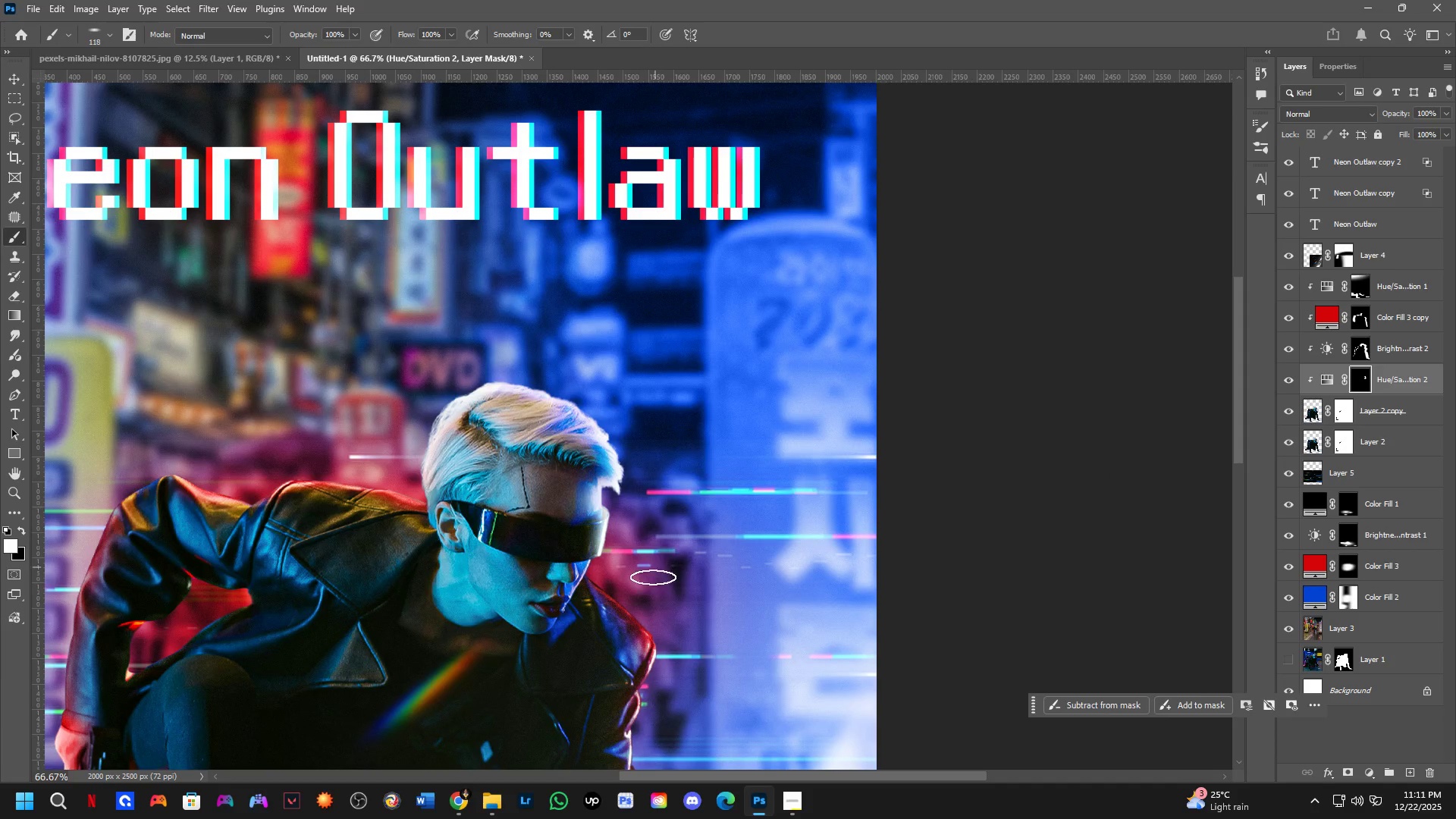 
hold_key(key=Space, duration=0.5)
 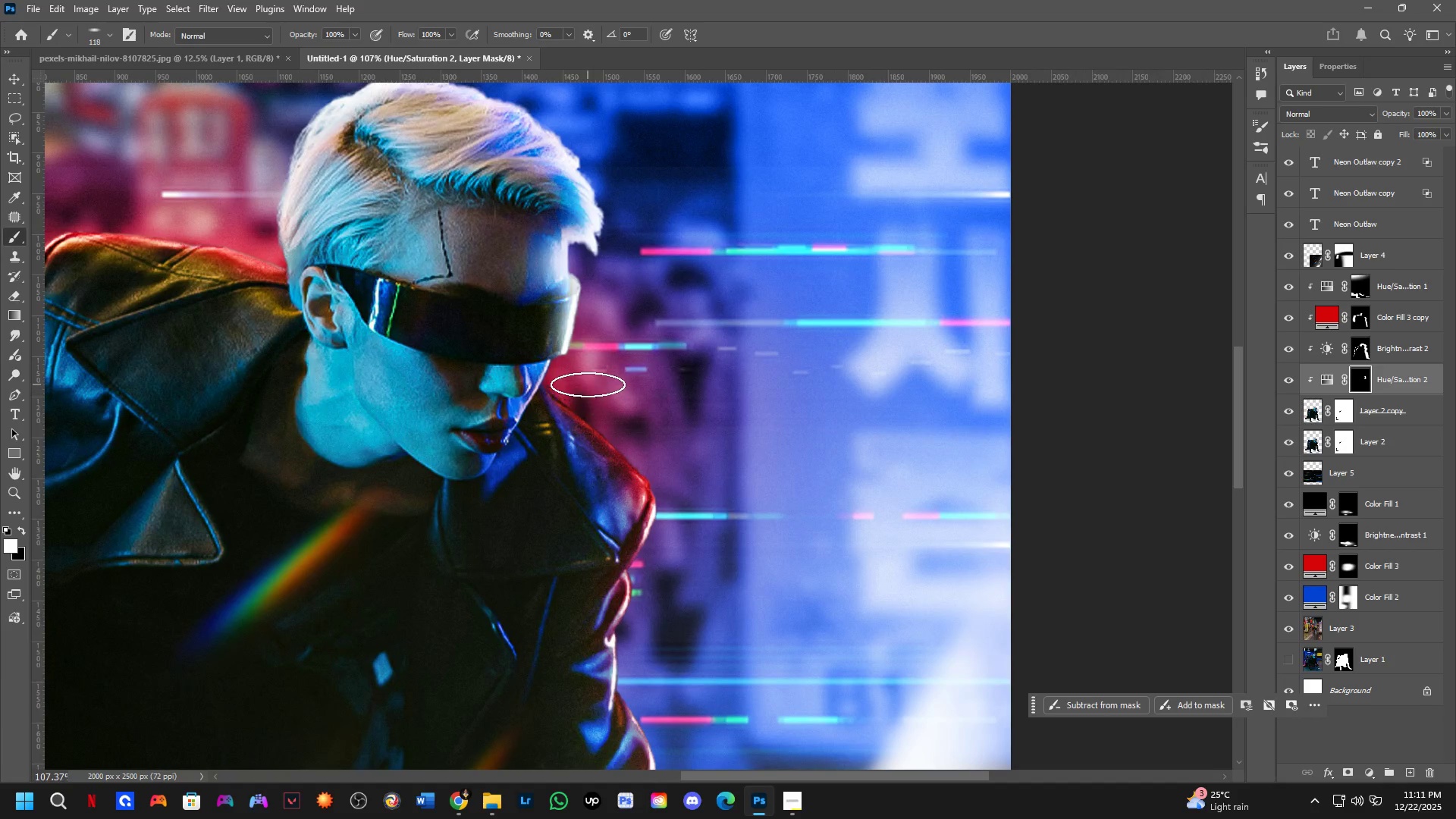 
left_click_drag(start_coordinate=[637, 579], to_coordinate=[616, 403])
 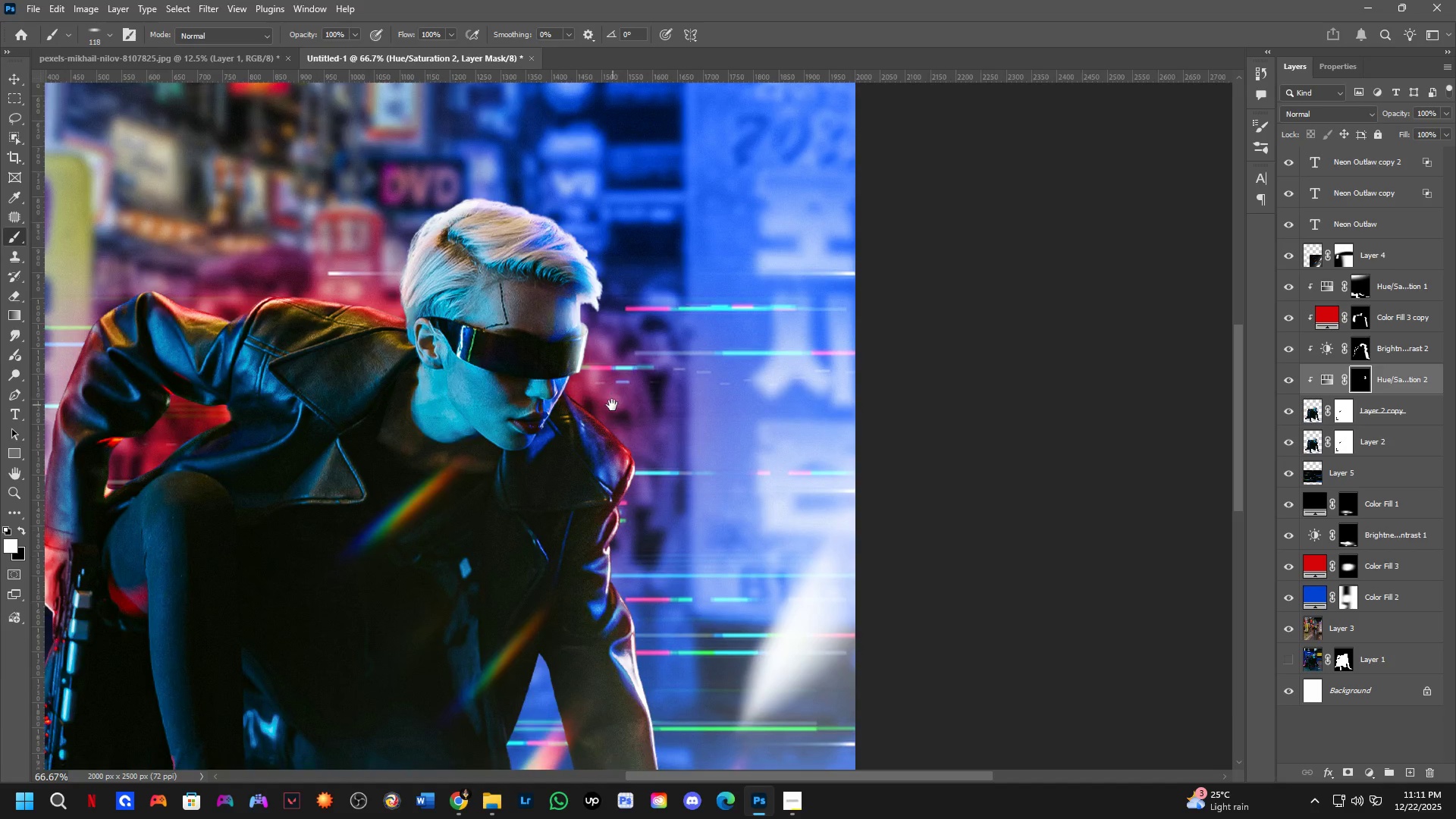 
left_click_drag(start_coordinate=[588, 373], to_coordinate=[592, 375])
 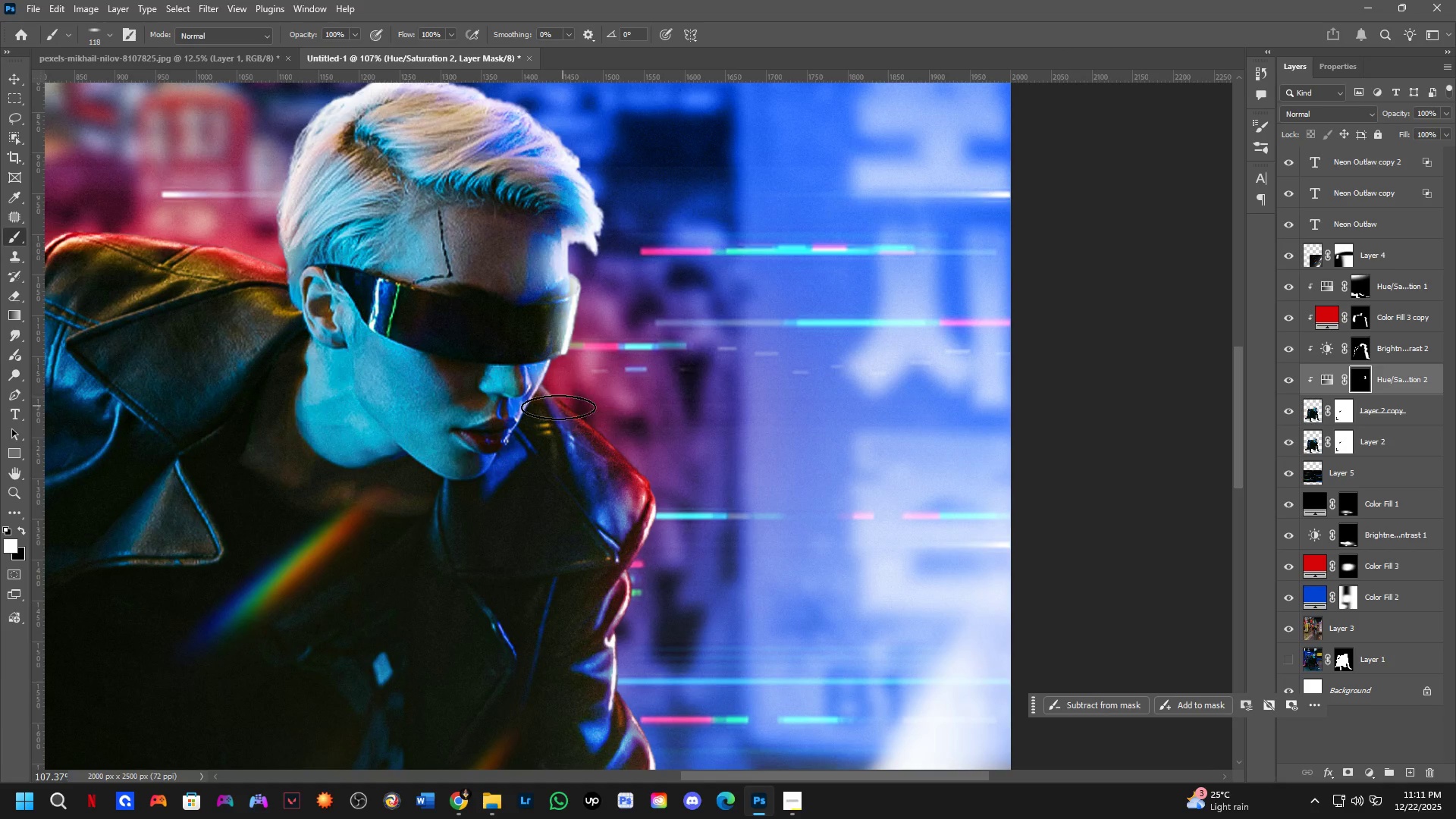 
scroll: coordinate [588, 389], scroll_direction: up, amount: 5.0
 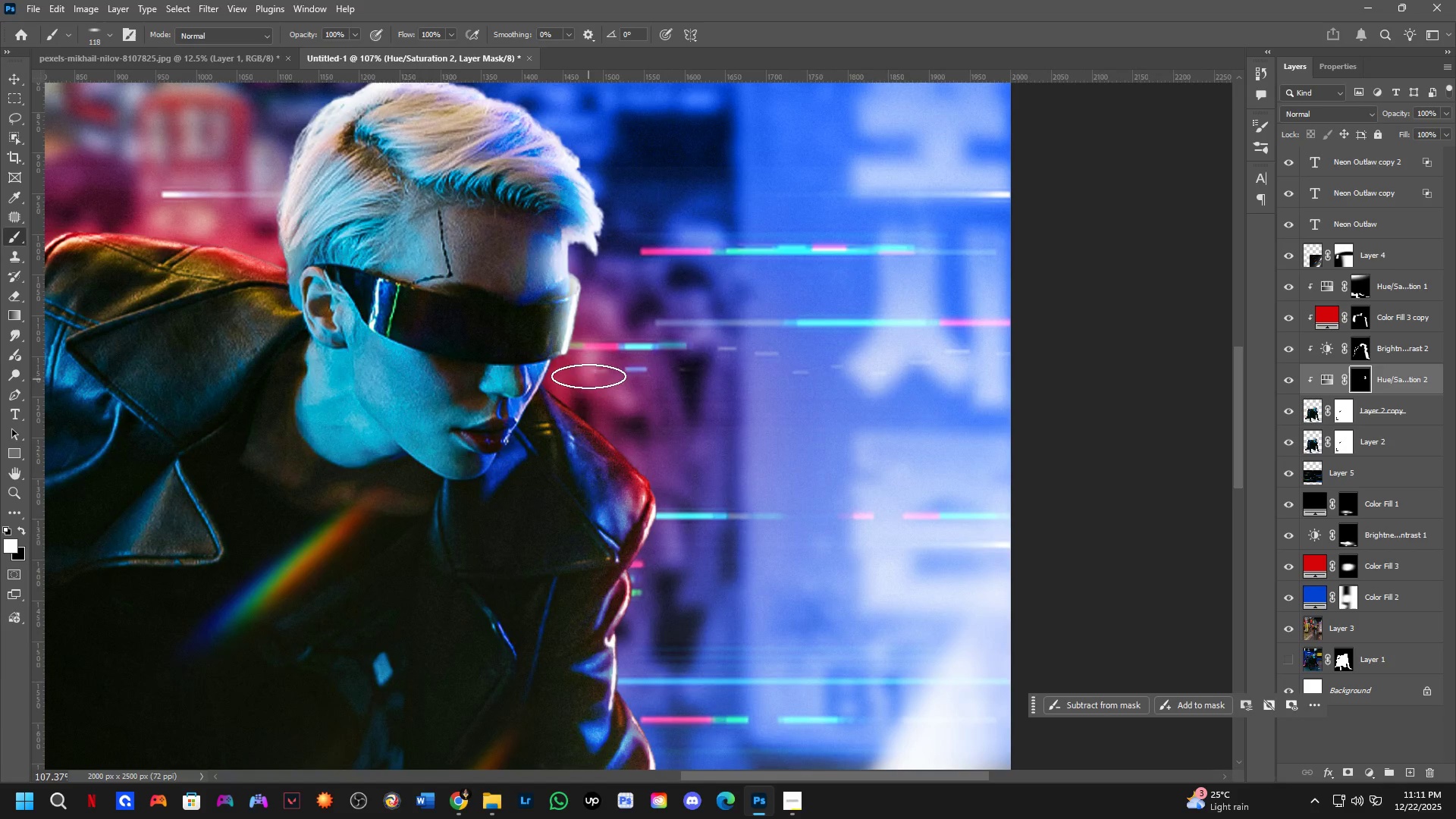 
hold_key(key=AltLeft, duration=0.5)
 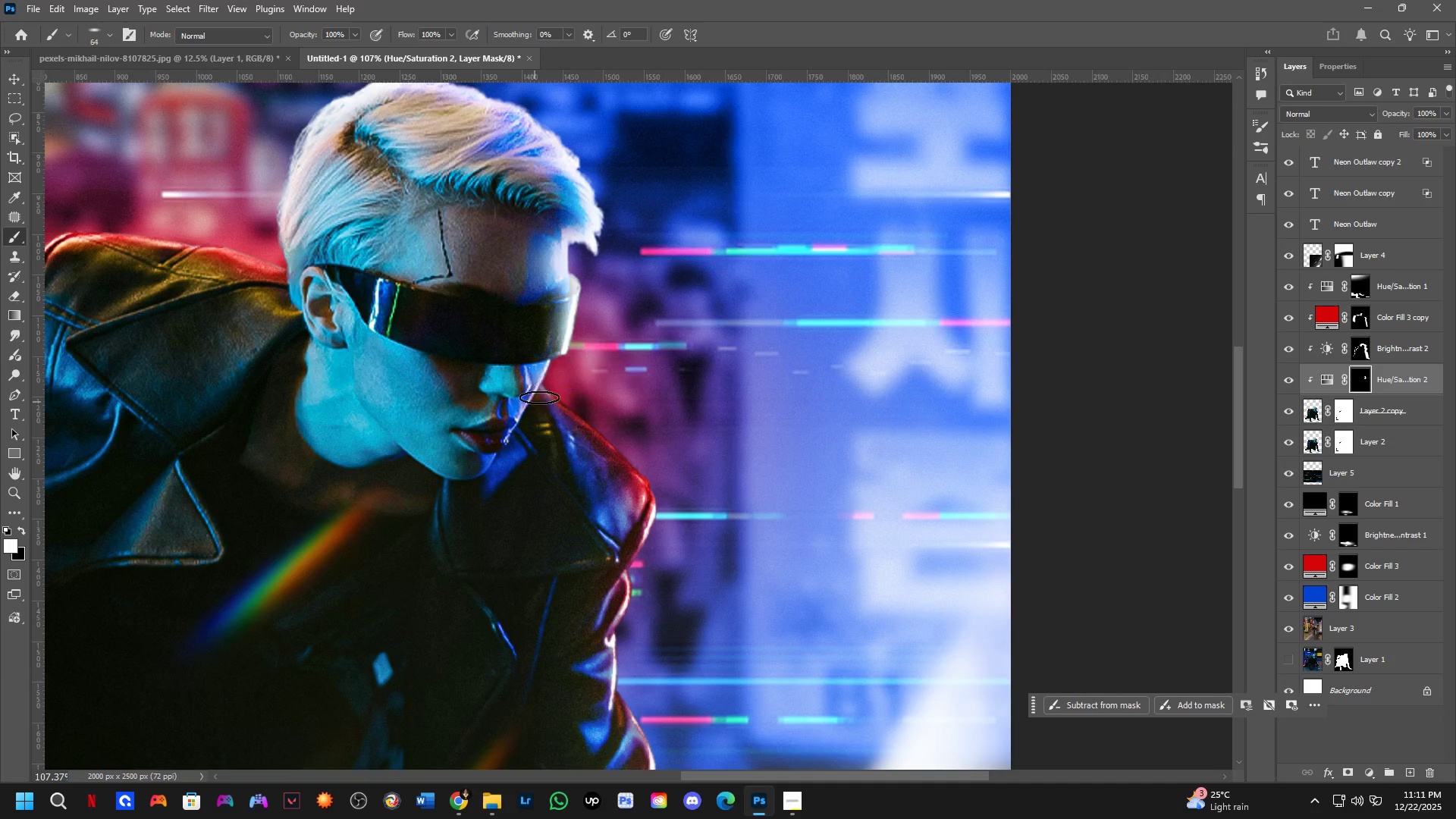 
scroll: coordinate [541, 382], scroll_direction: up, amount: 4.0
 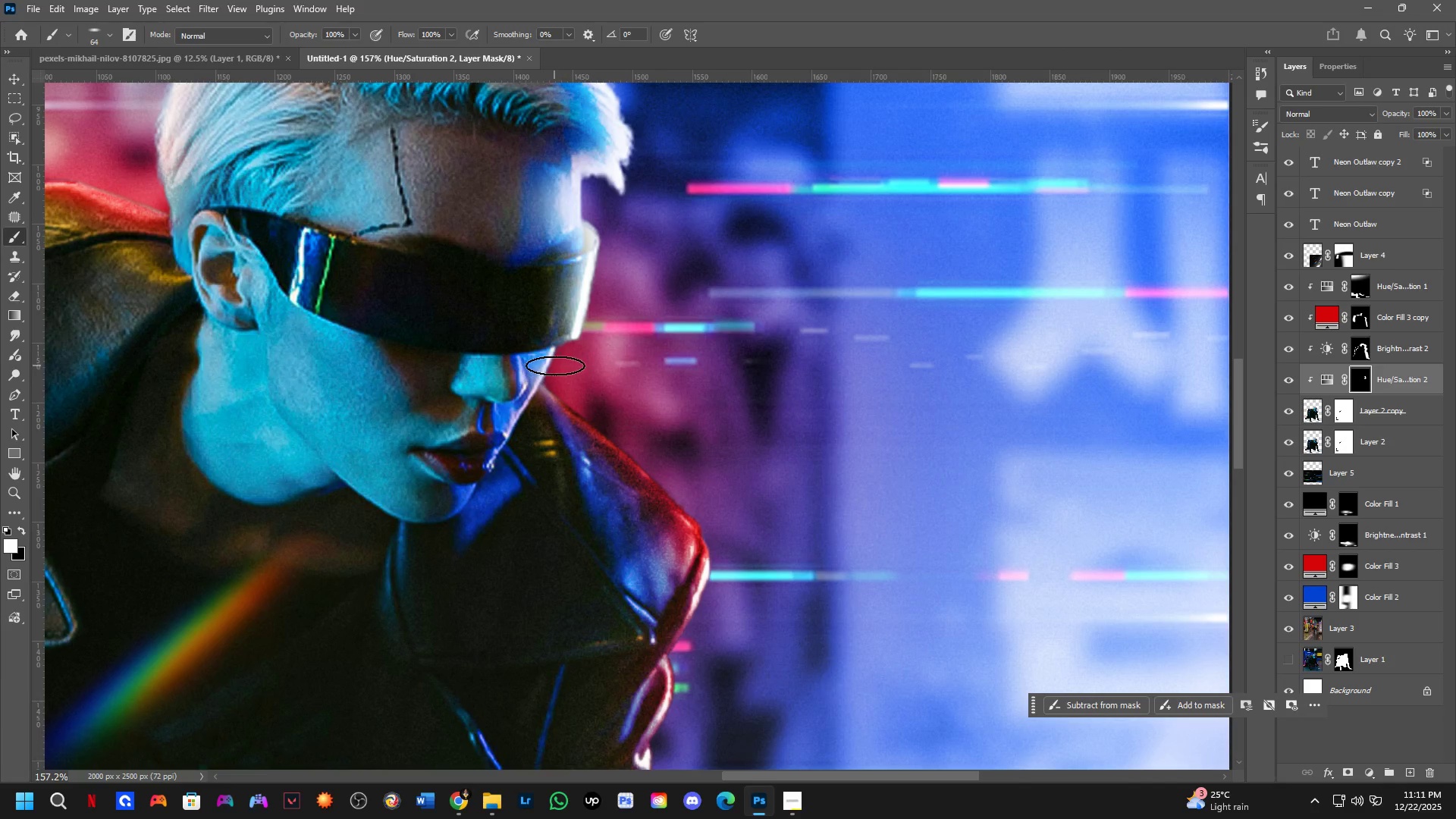 
hold_key(key=AltLeft, duration=0.36)
 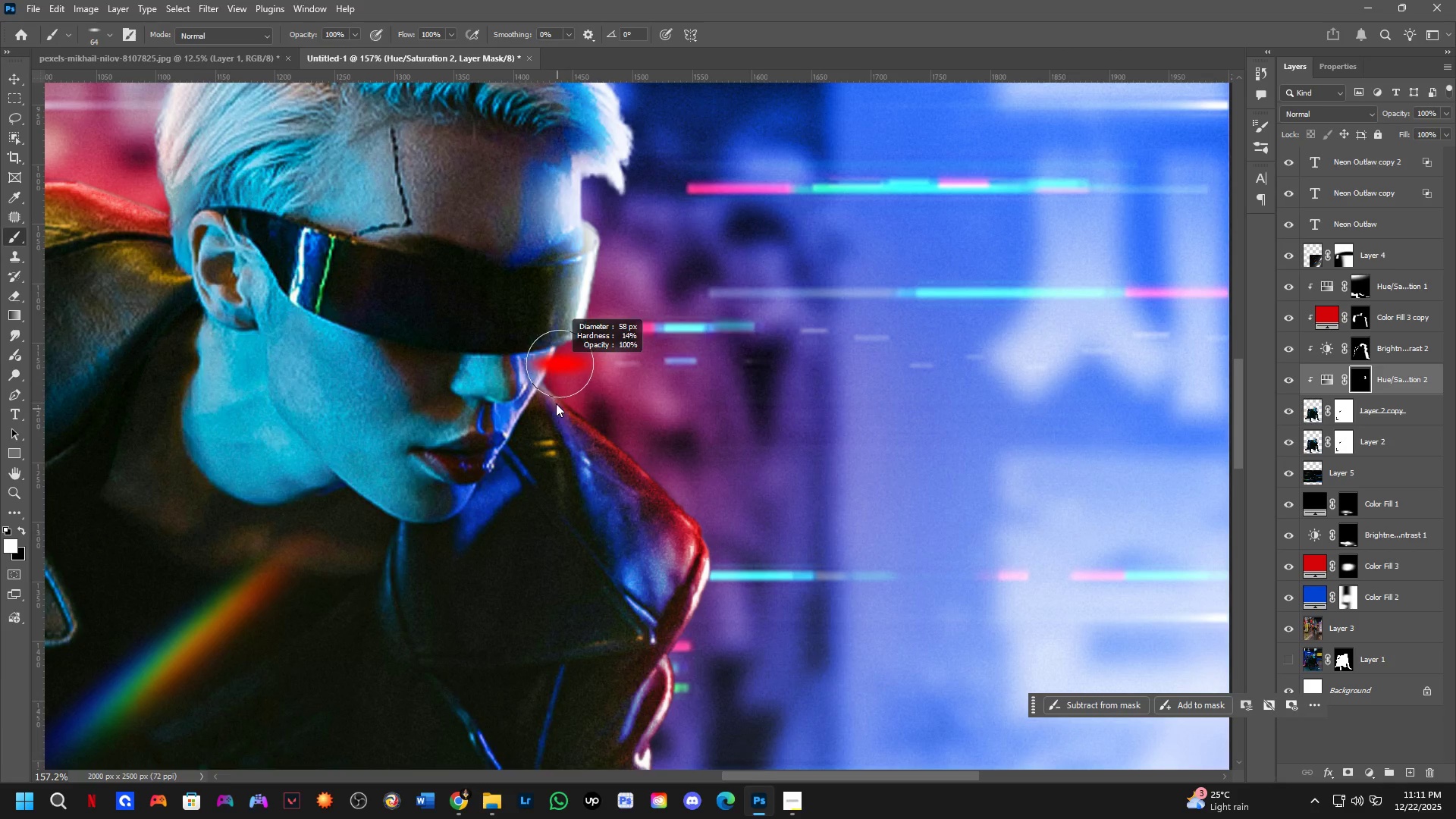 
key(Alt+AltLeft)
 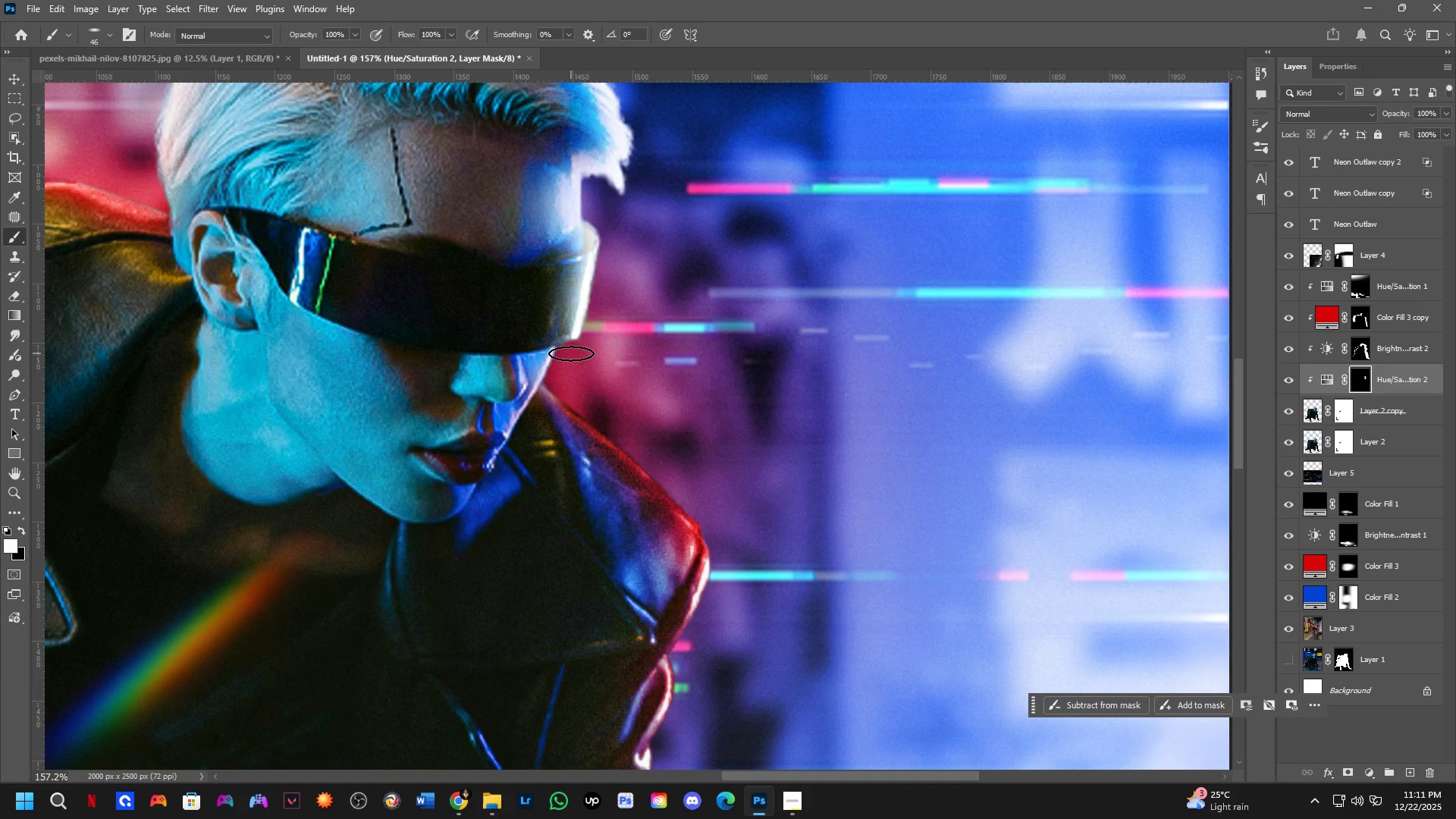 
left_click_drag(start_coordinate=[573, 350], to_coordinate=[526, 450])
 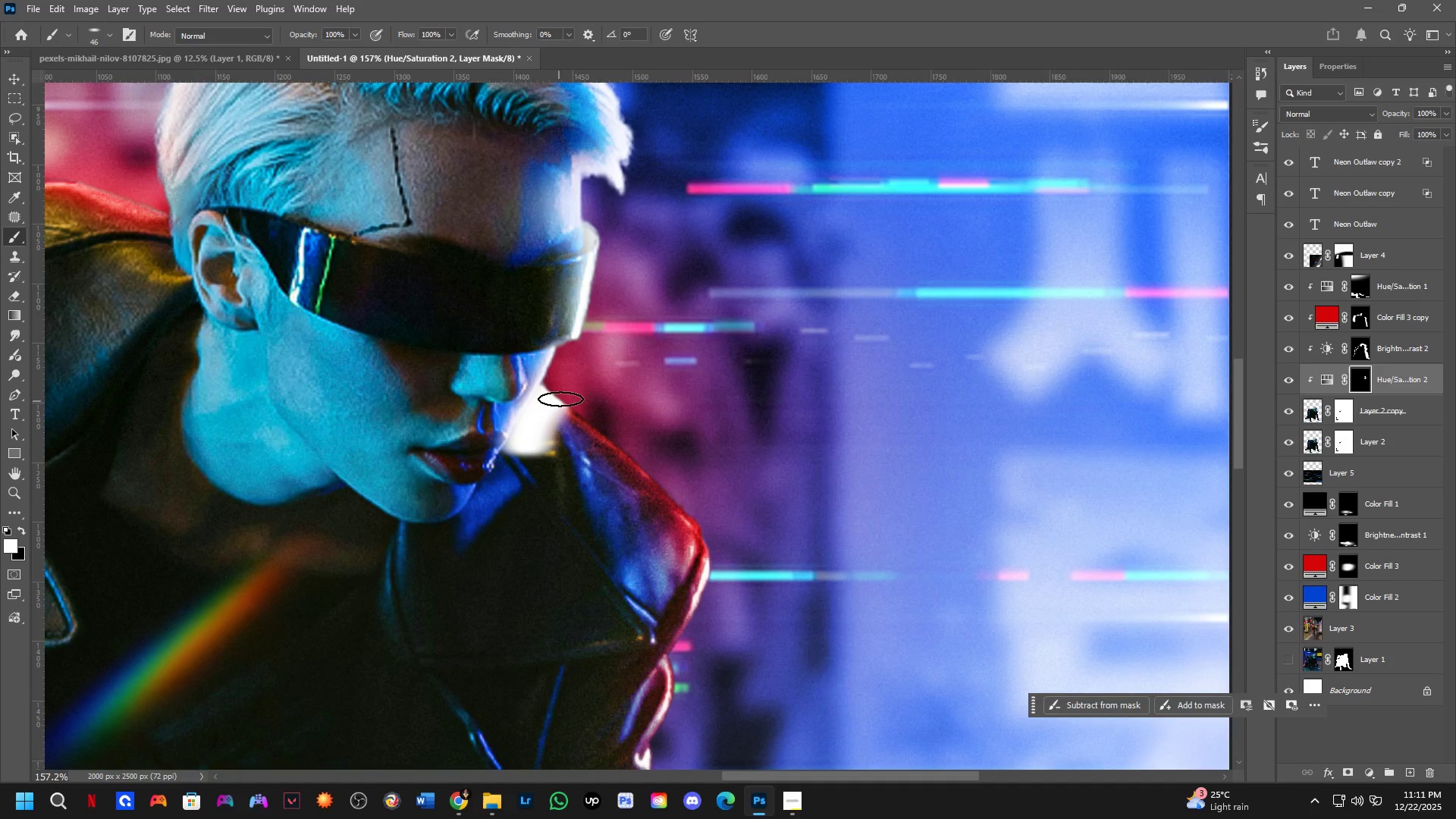 
key(X)
 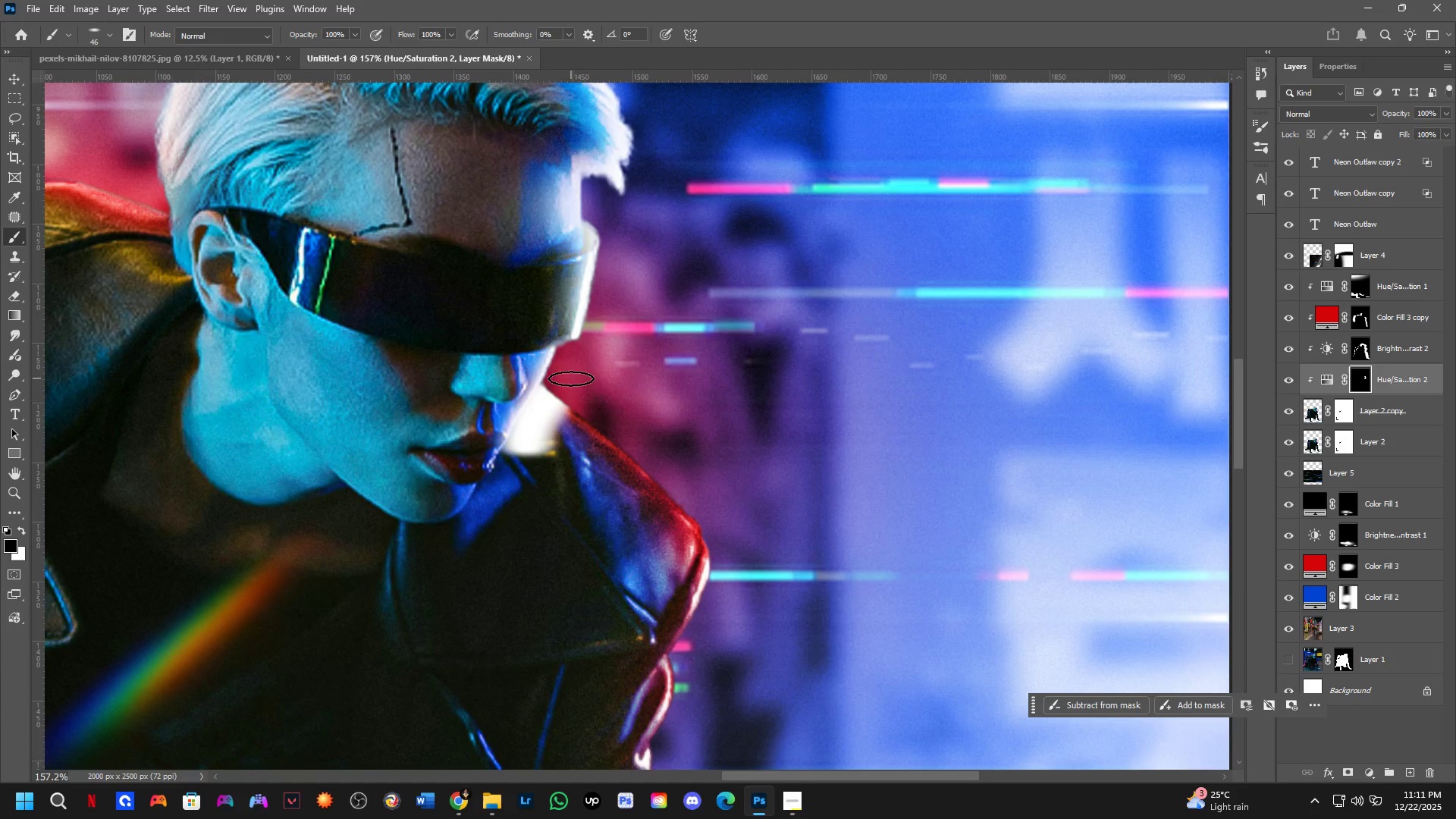 
left_click_drag(start_coordinate=[571, 378], to_coordinate=[544, 437])
 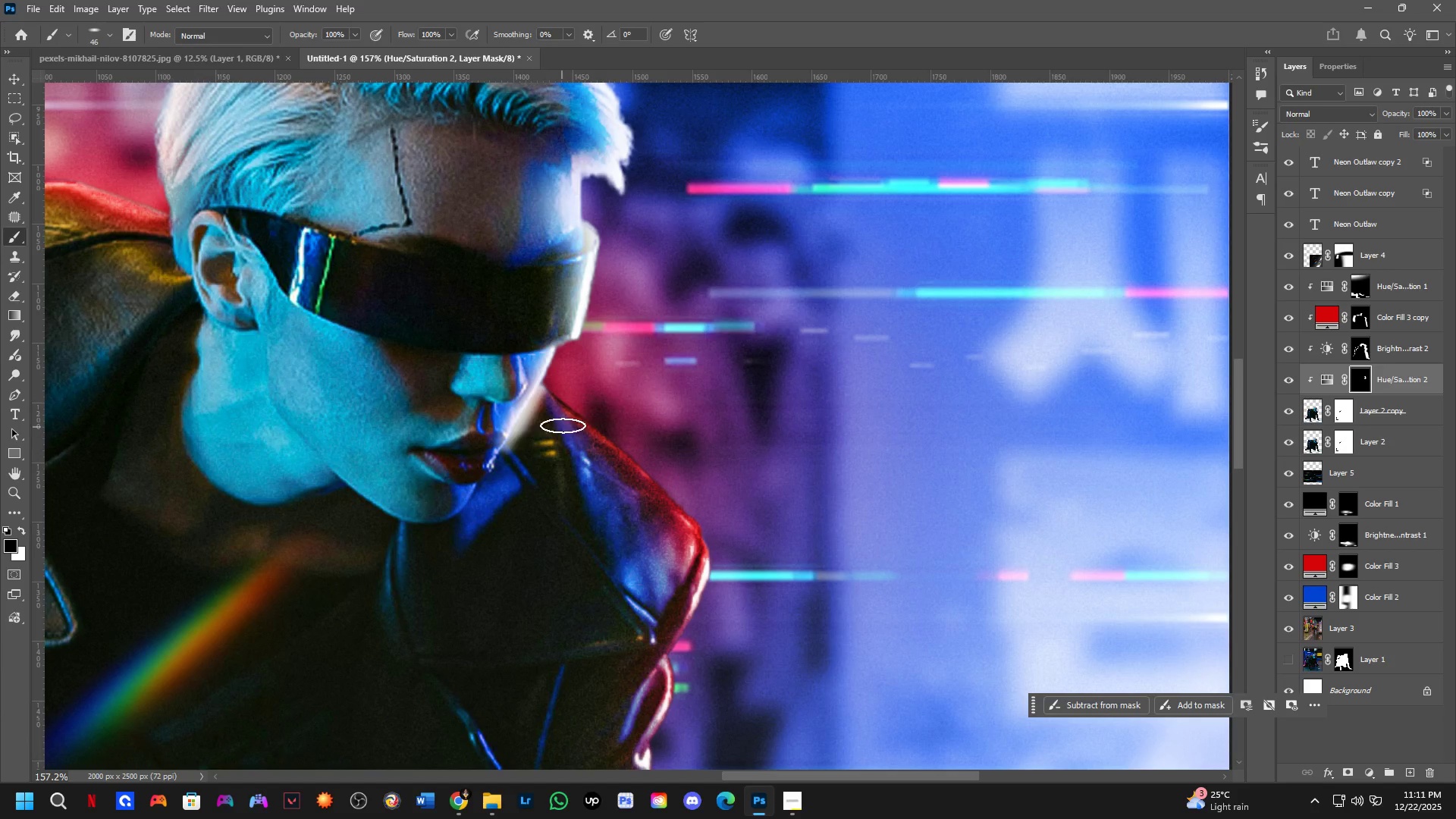 
hold_key(key=AltLeft, duration=0.33)
 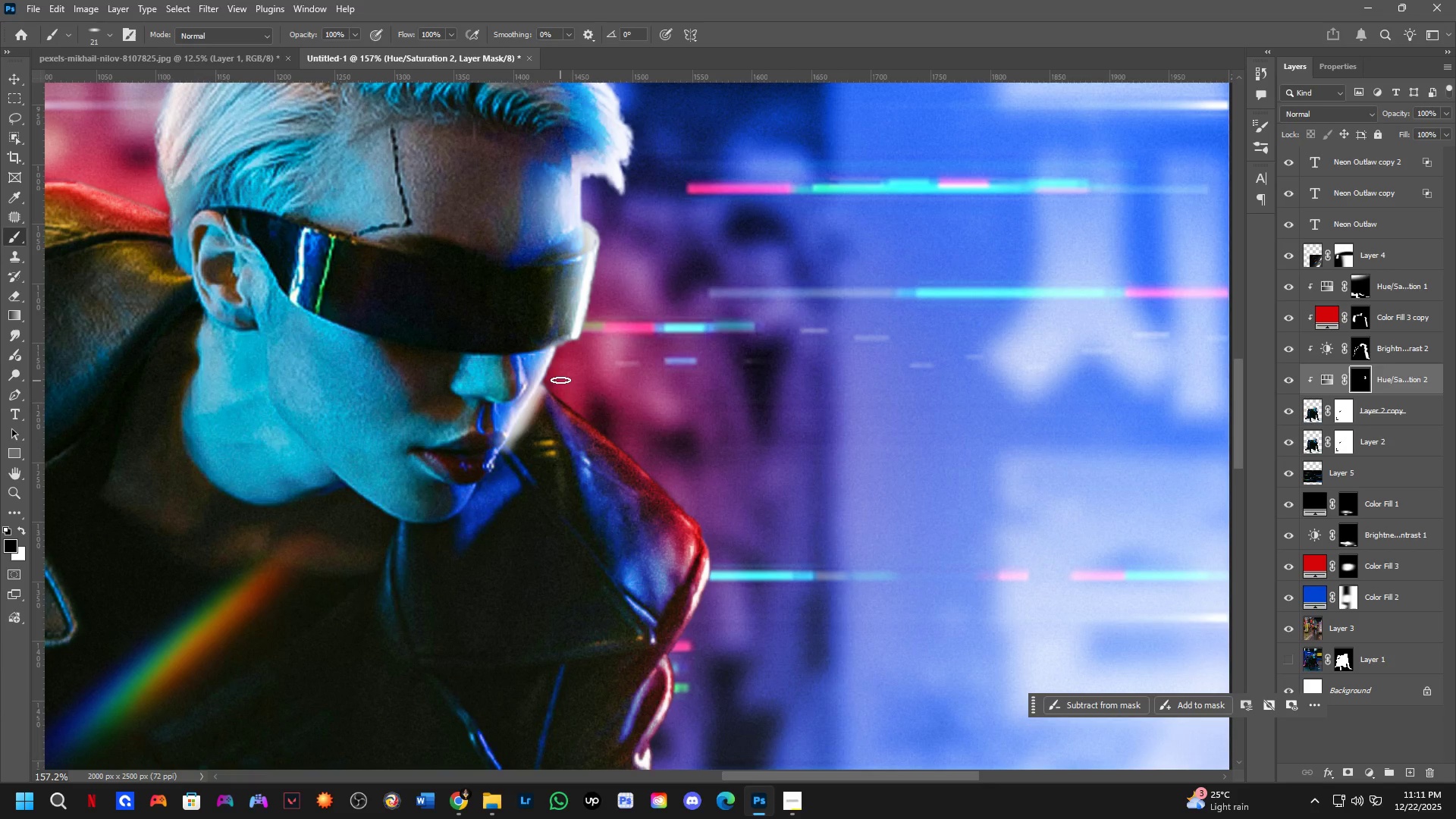 
left_click_drag(start_coordinate=[557, 378], to_coordinate=[532, 443])
 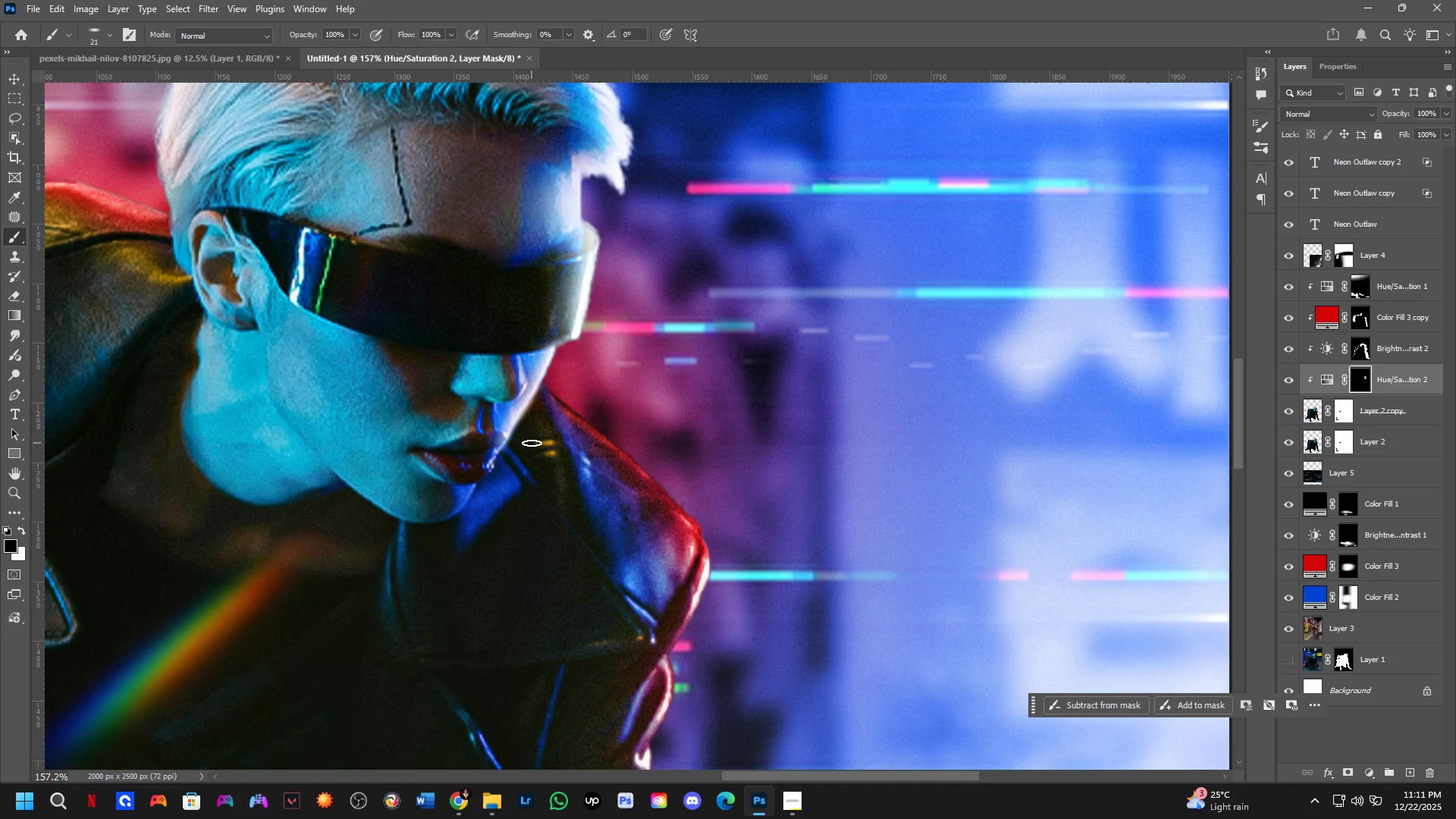 
hold_key(key=ShiftLeft, duration=0.36)
scroll: coordinate [541, 447], scroll_direction: down, amount: 3.0
 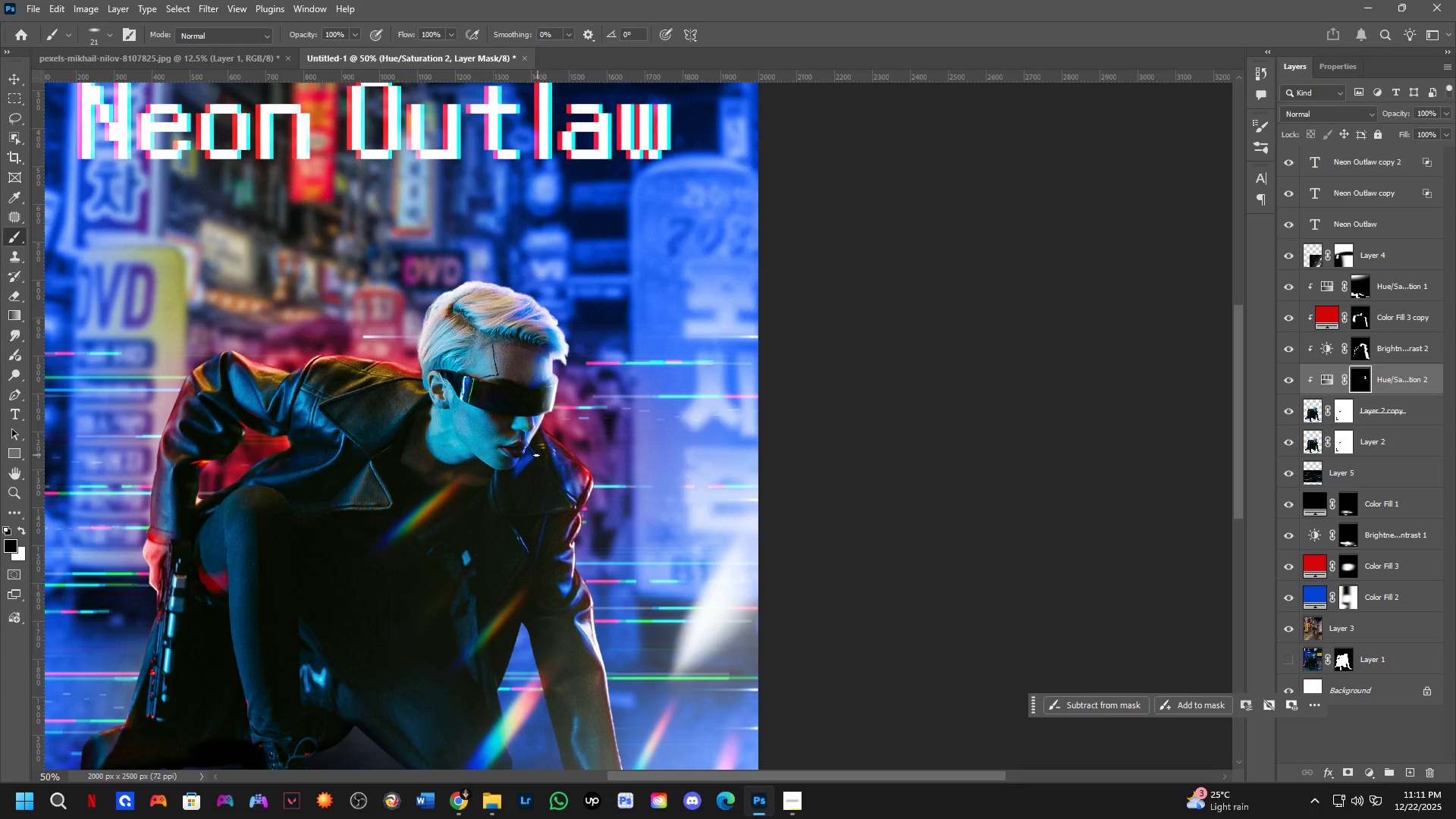 
key(Shift+ShiftLeft)
 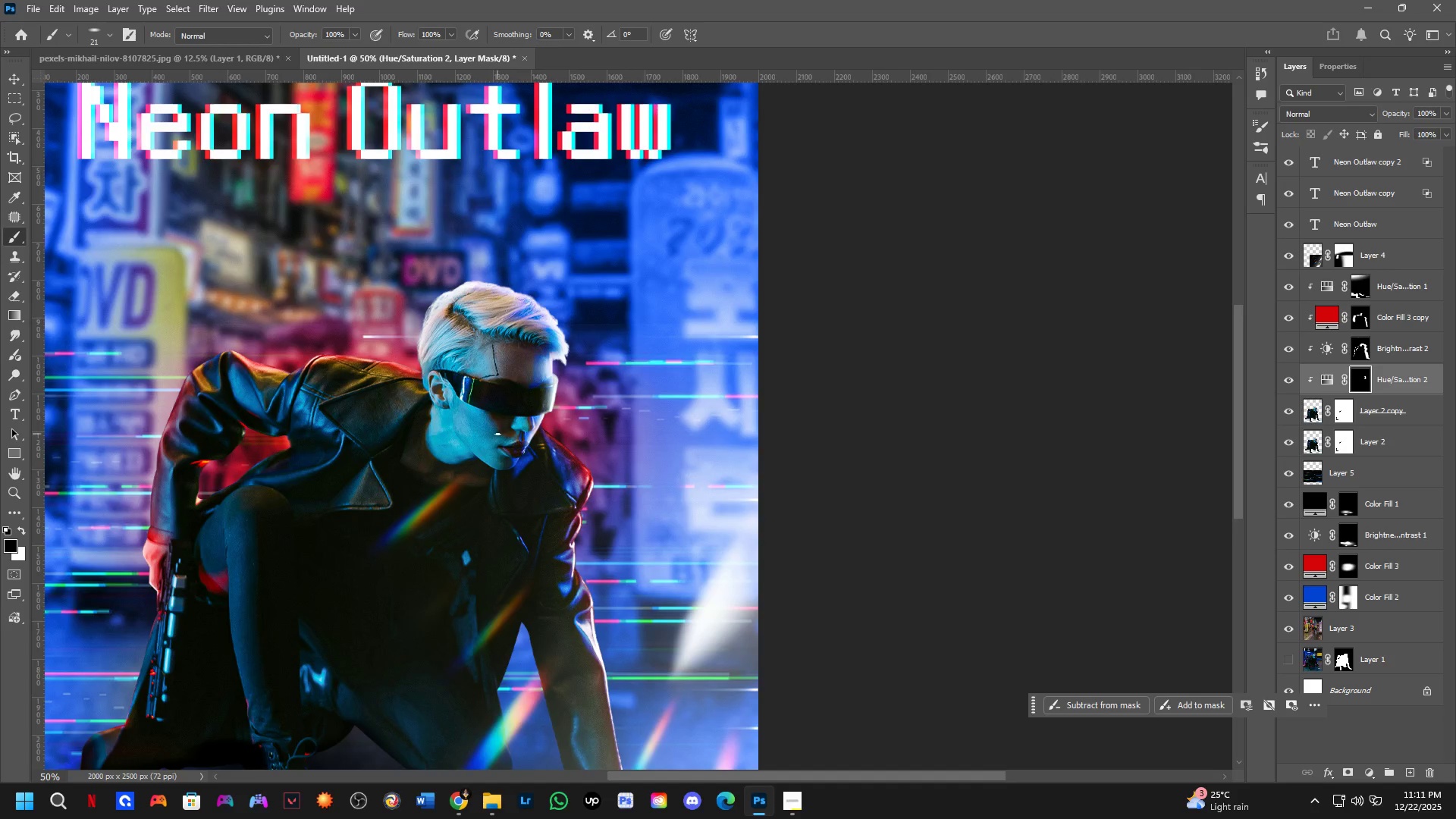 
key(X)
 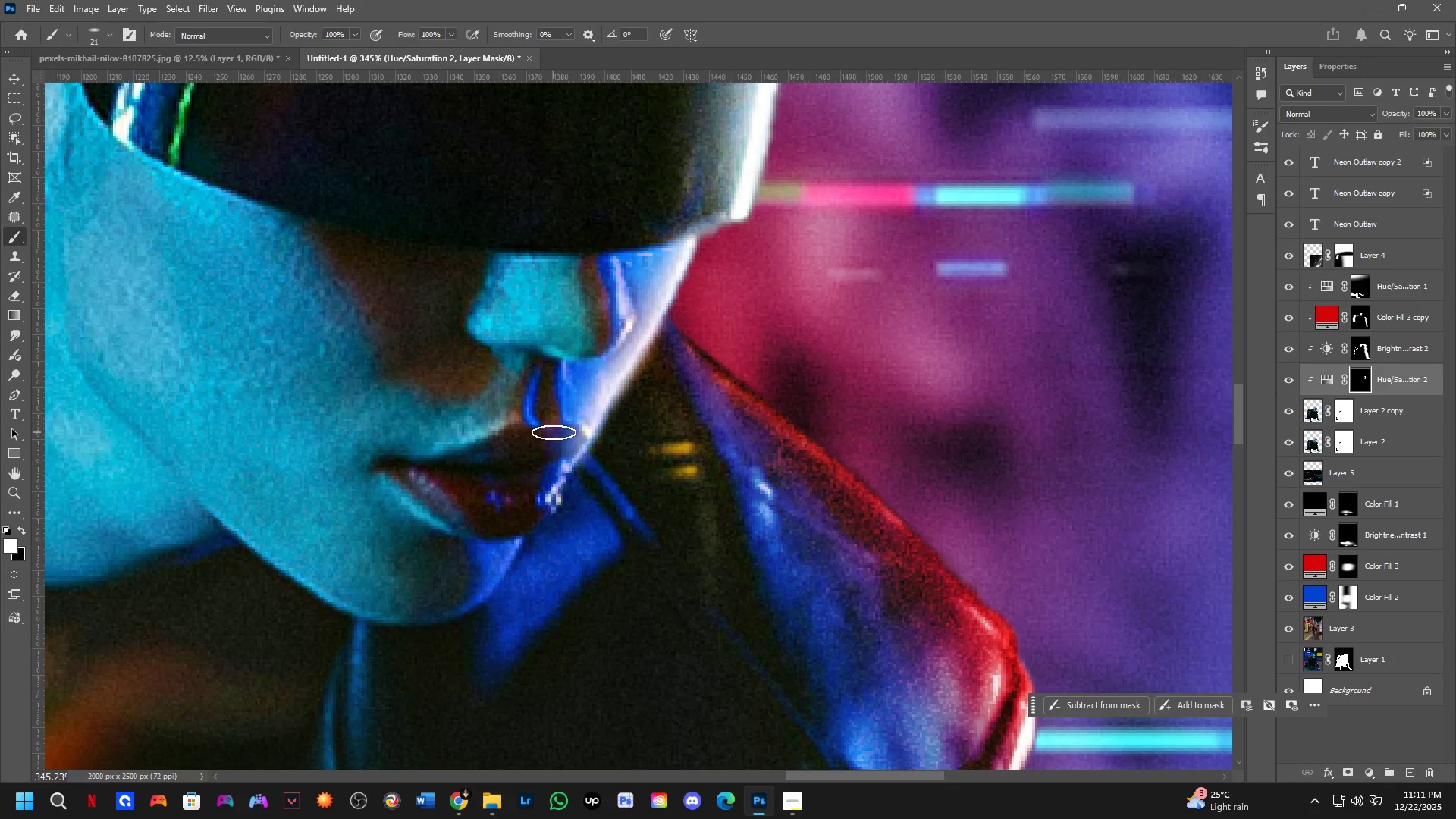 
scroll: coordinate [579, 461], scroll_direction: up, amount: 15.0
 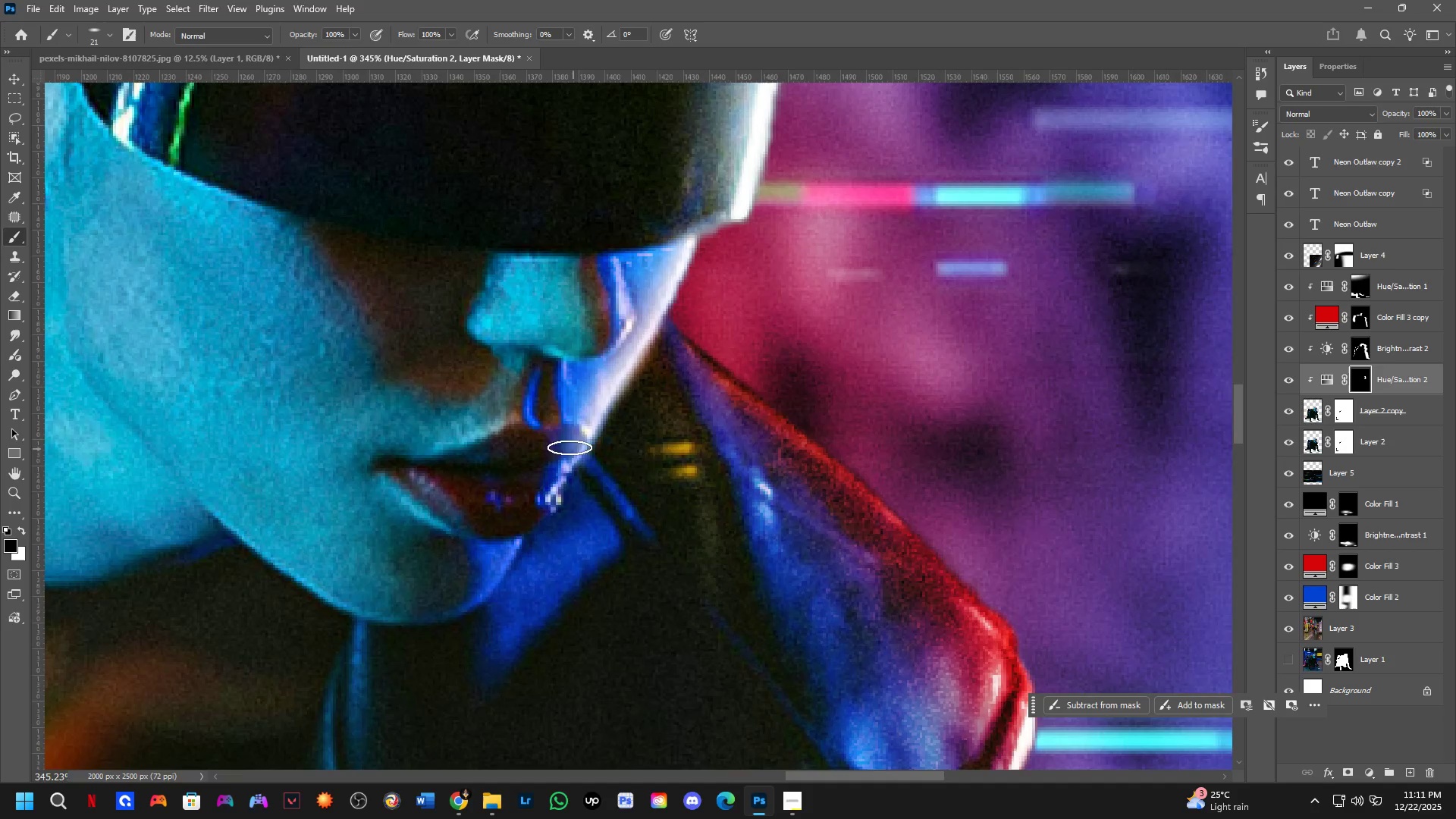 
left_click_drag(start_coordinate=[554, 434], to_coordinate=[542, 465])
 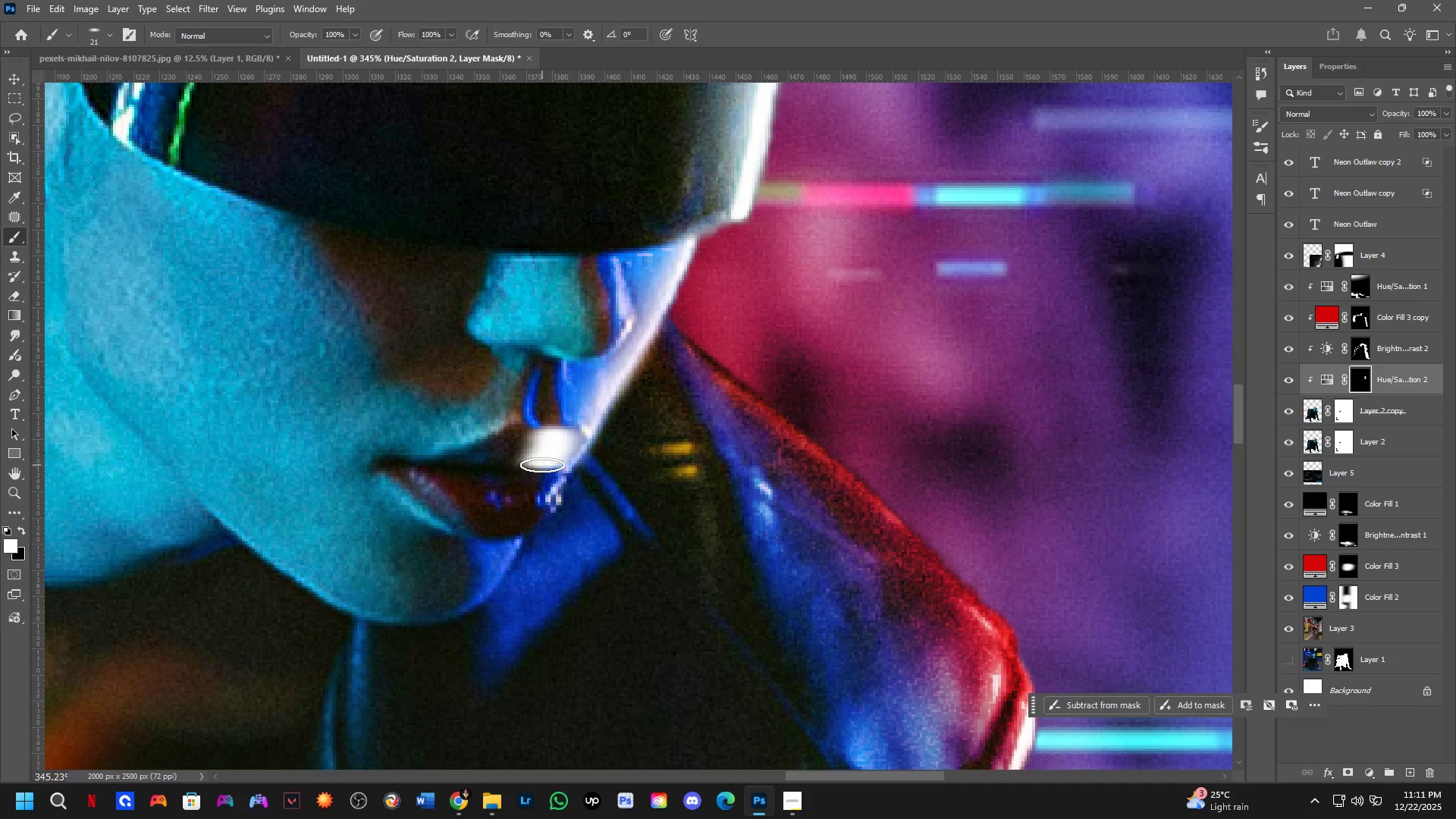 
key(Control+ControlLeft)
 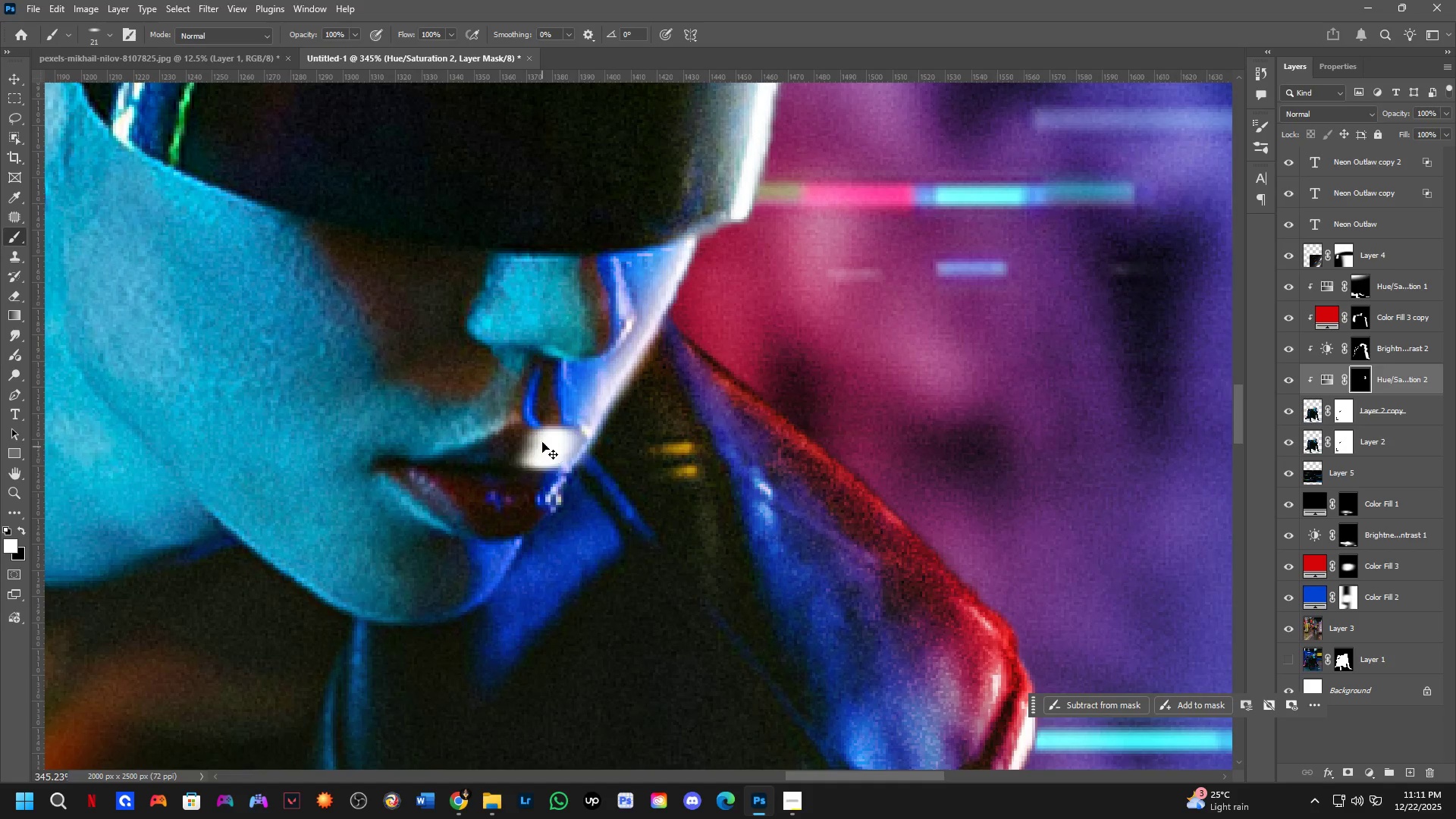 
key(Control+Z)
 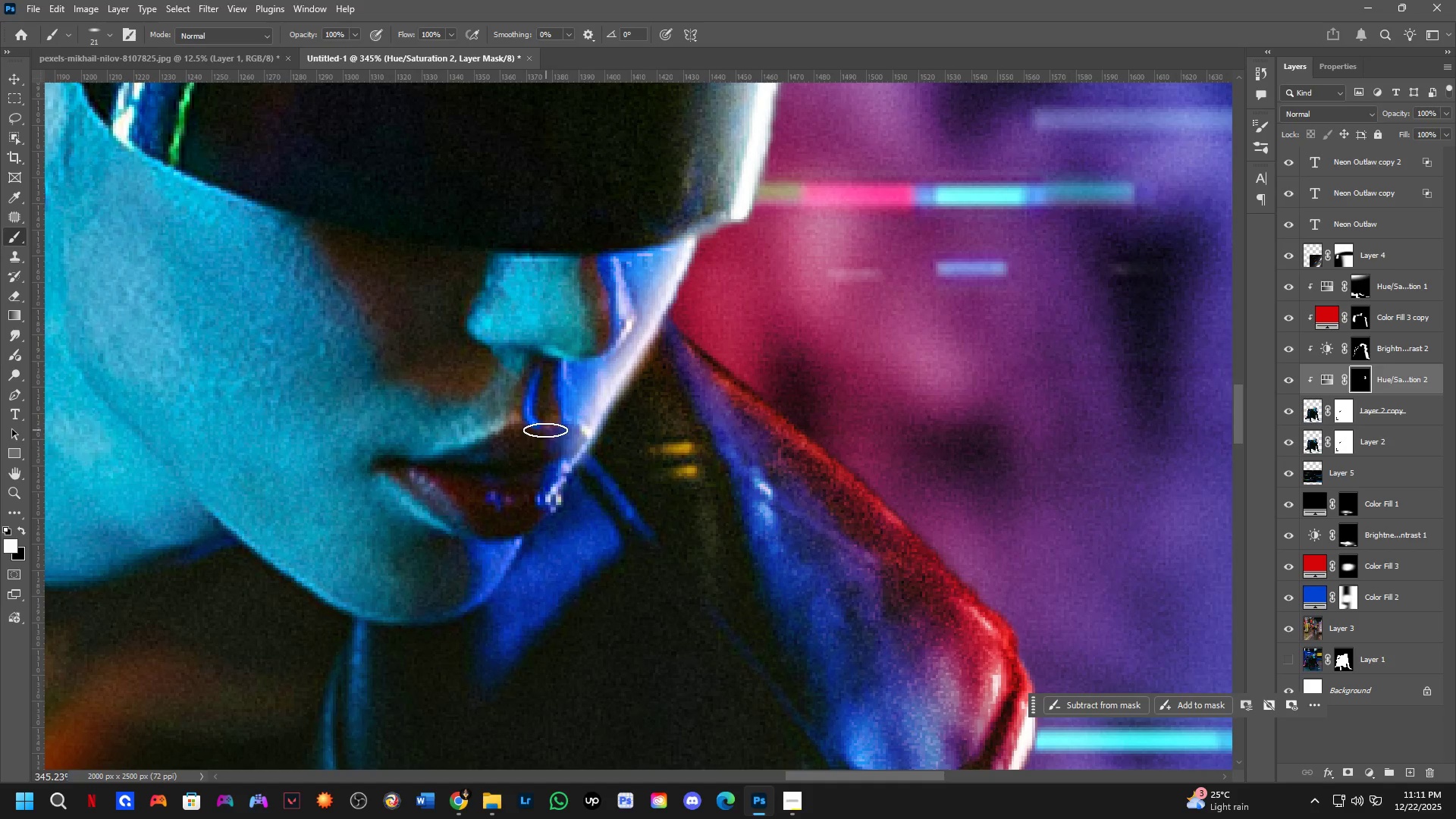 
type(xx)
 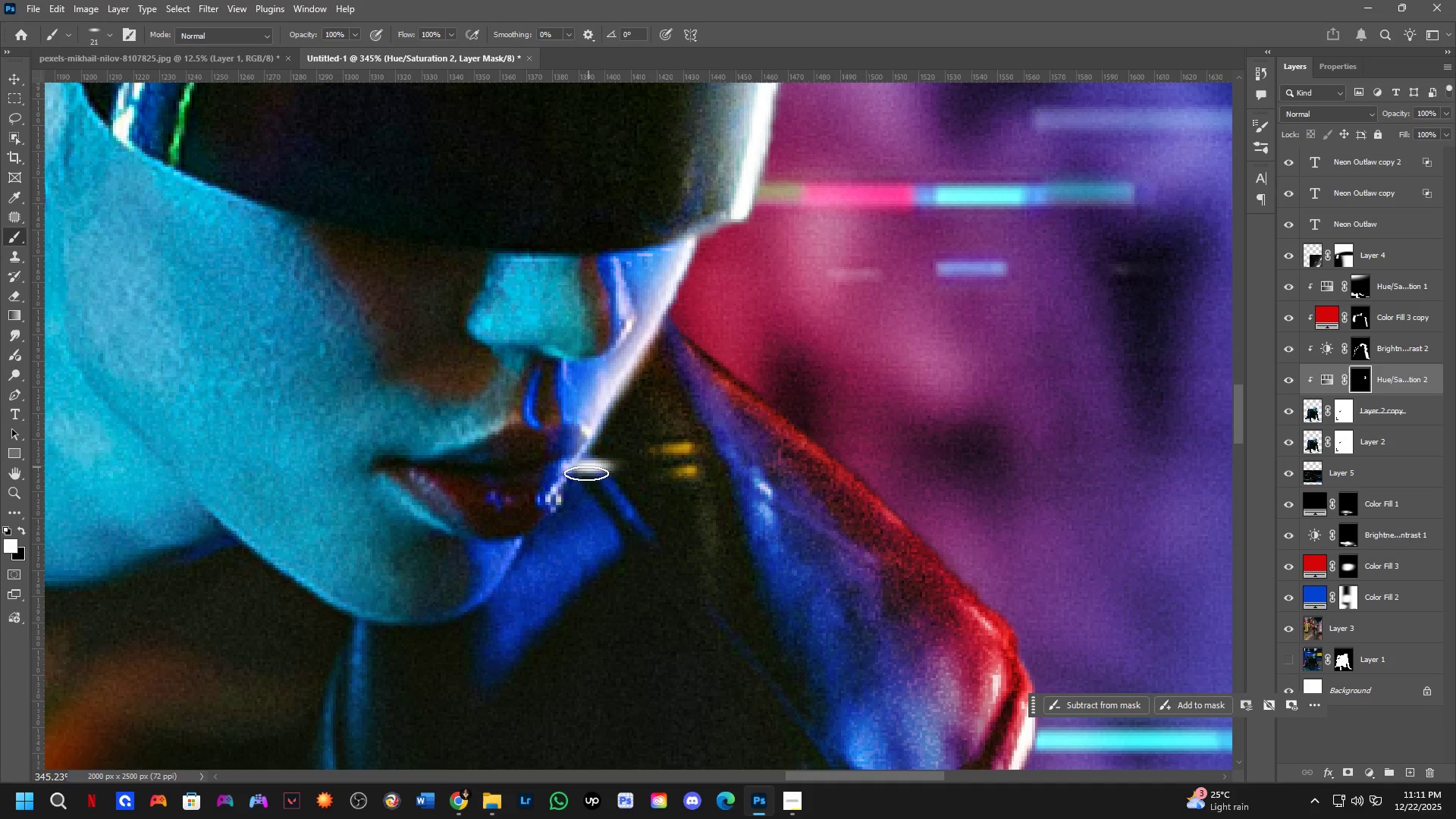 
left_click_drag(start_coordinate=[541, 427], to_coordinate=[539, 463])
 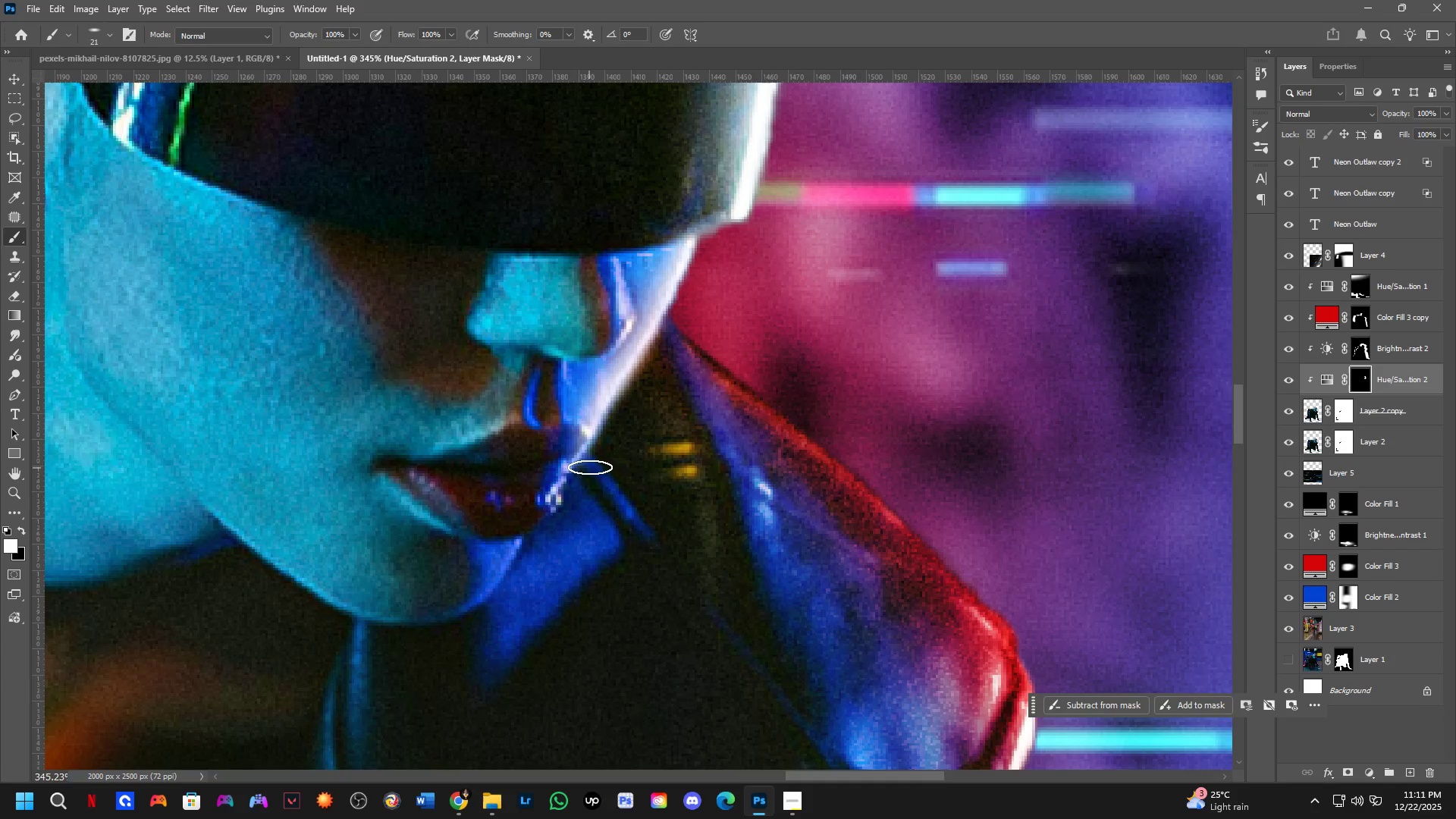 
left_click_drag(start_coordinate=[589, 466], to_coordinate=[521, 545])
 